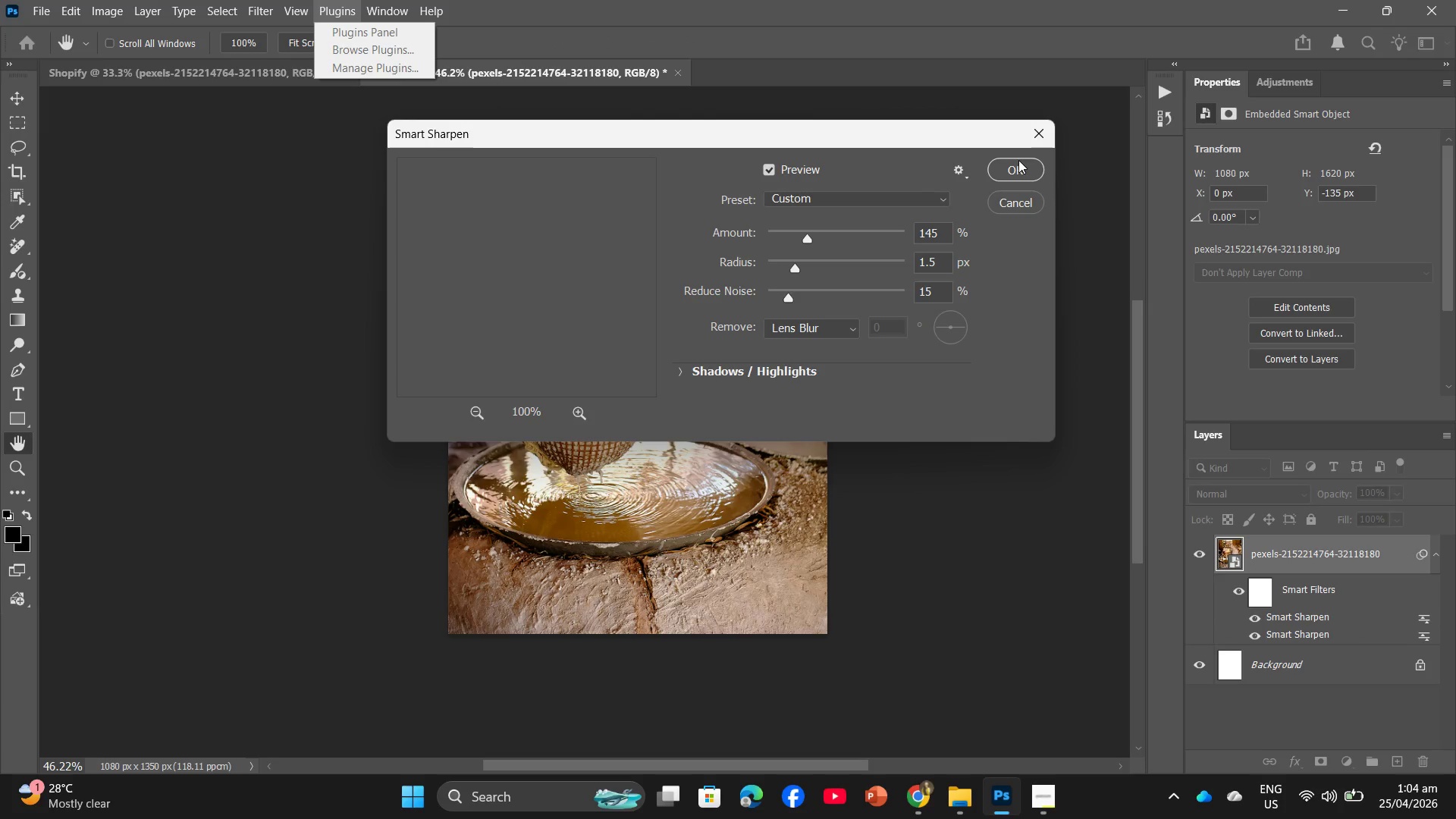 
left_click([1039, 128])
 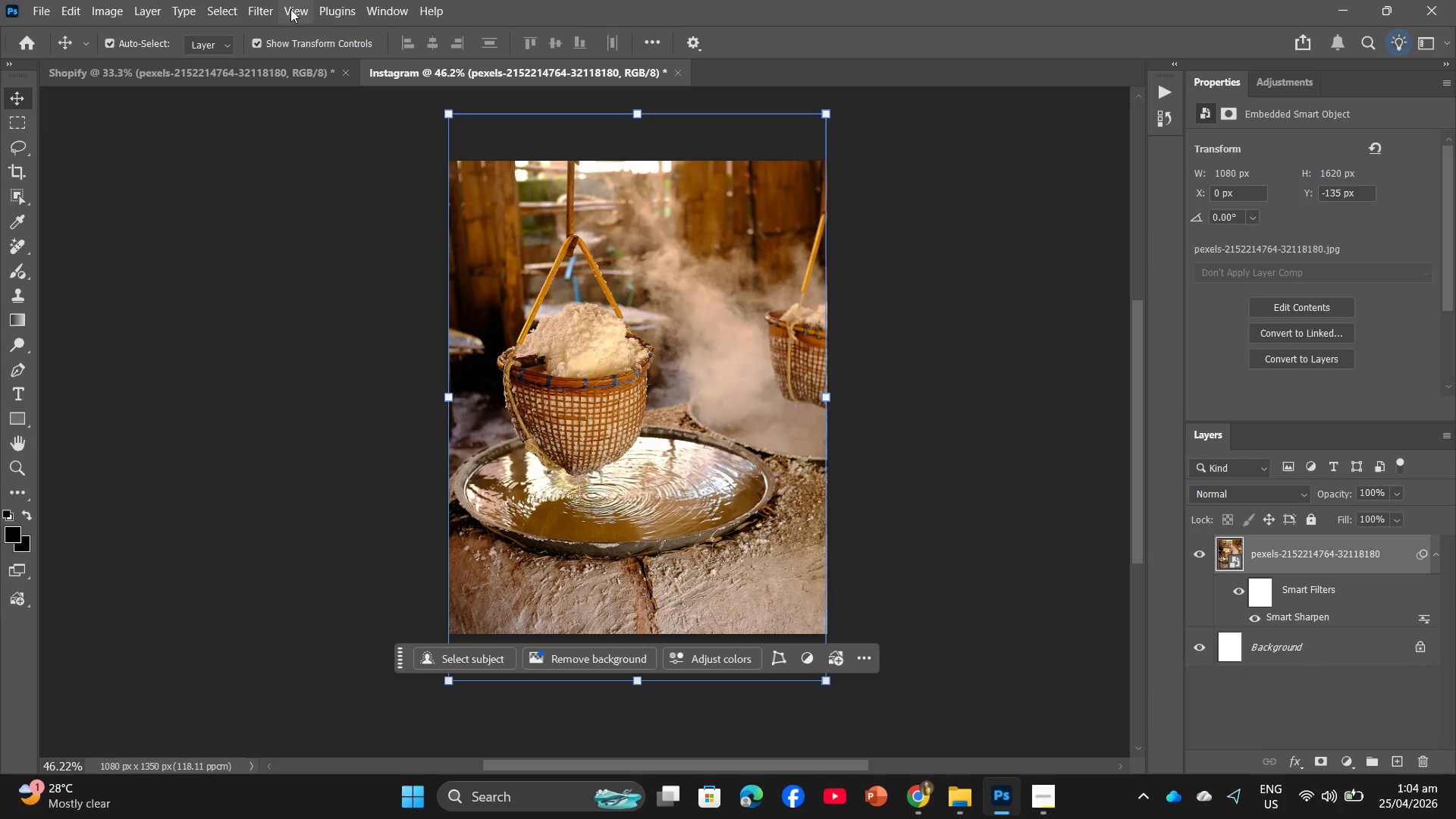 
left_click([249, 0])
 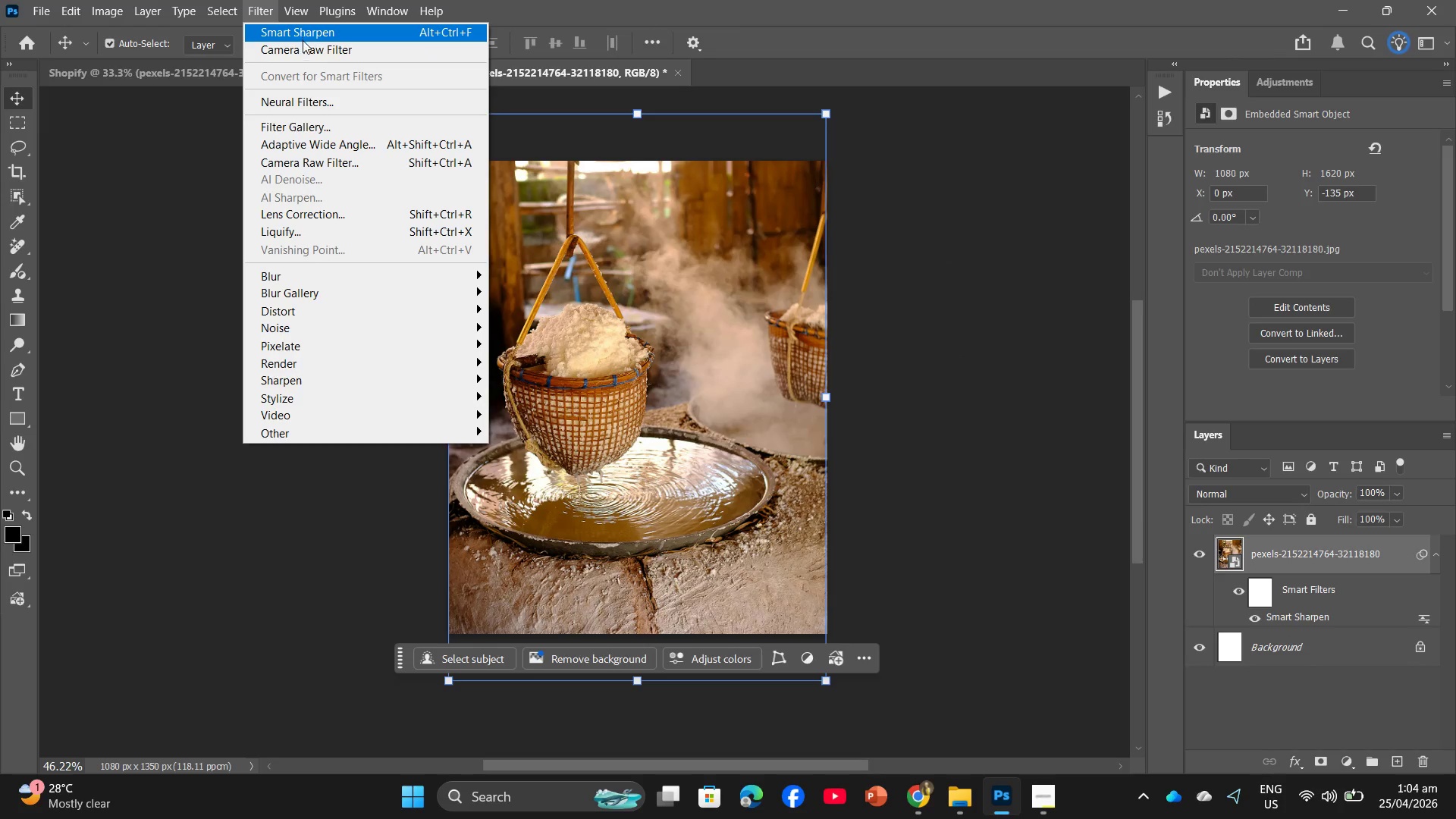 
left_click([303, 53])
 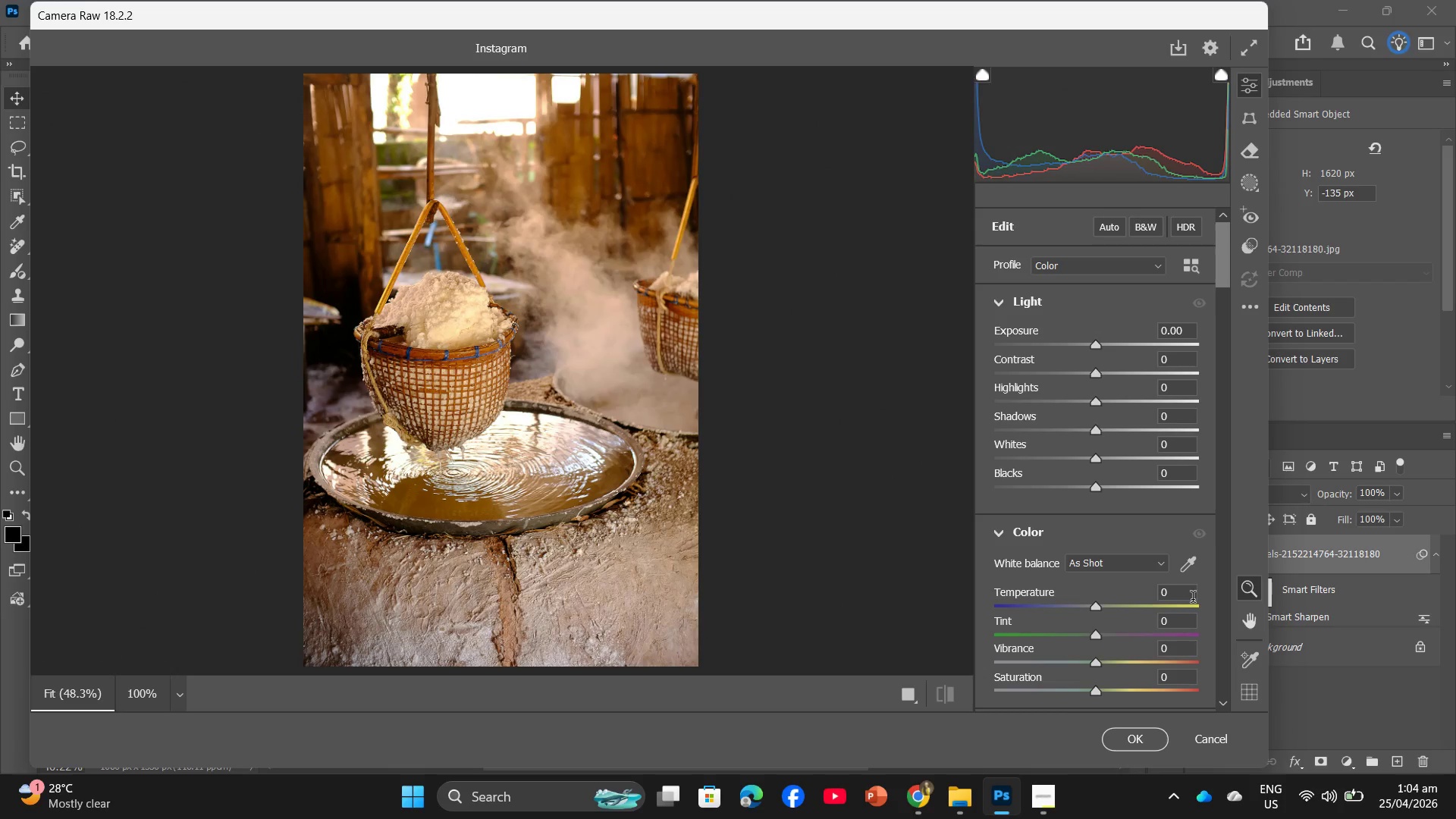 
left_click([1172, 592])
 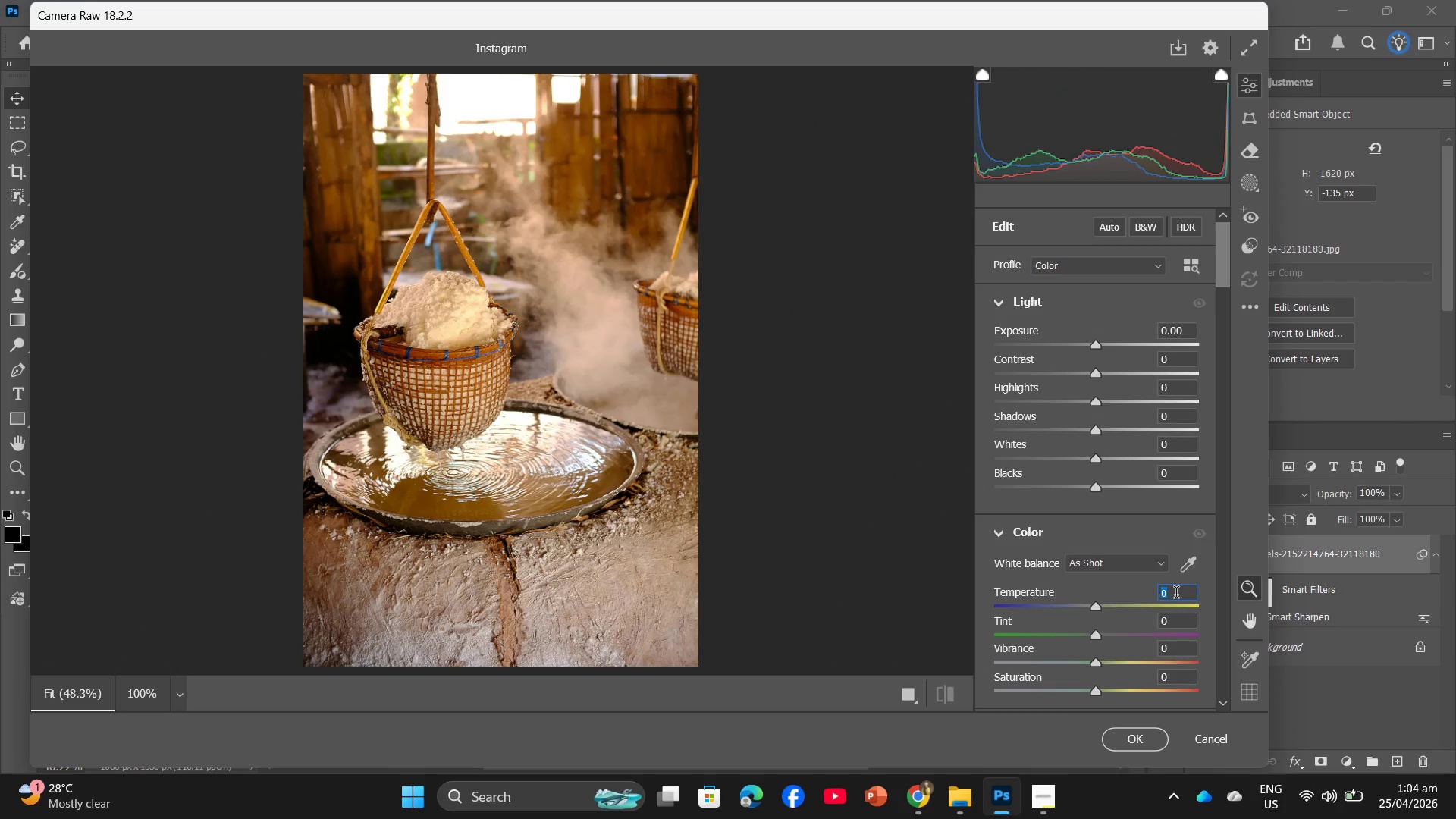 
key(Numpad1)
 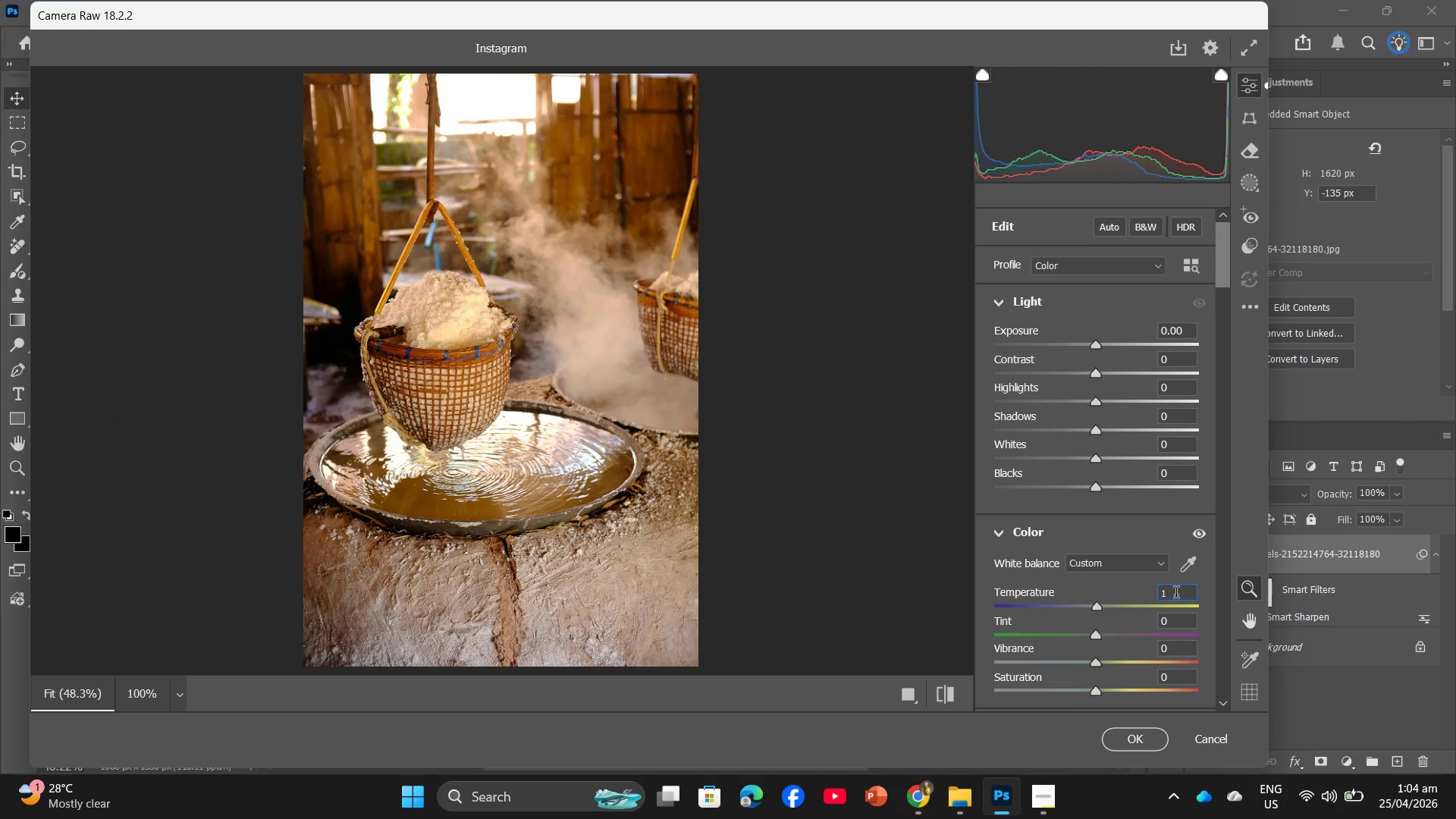 
key(Numpad5)
 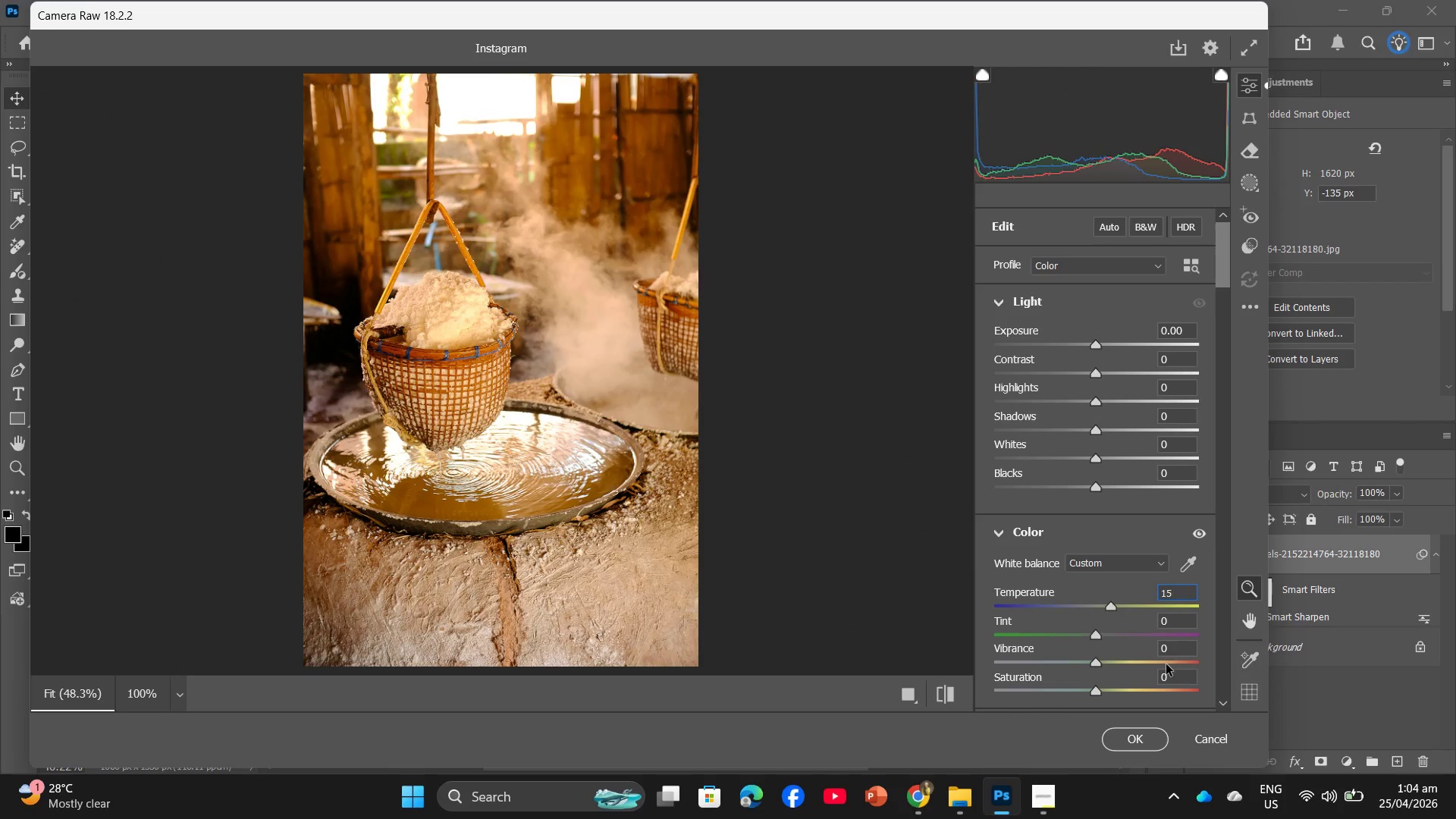 
left_click([1178, 652])
 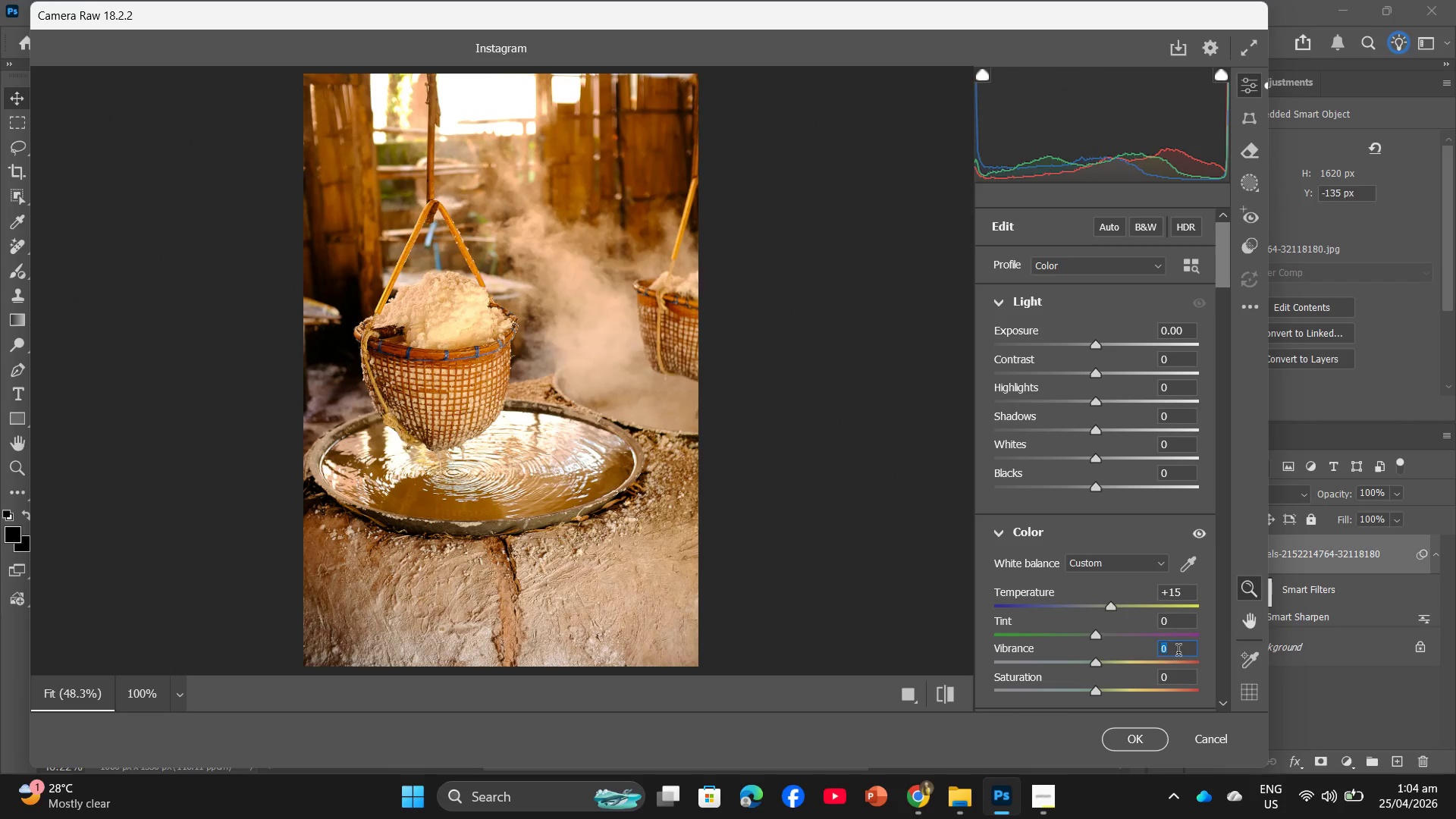 
key(Numpad3)
 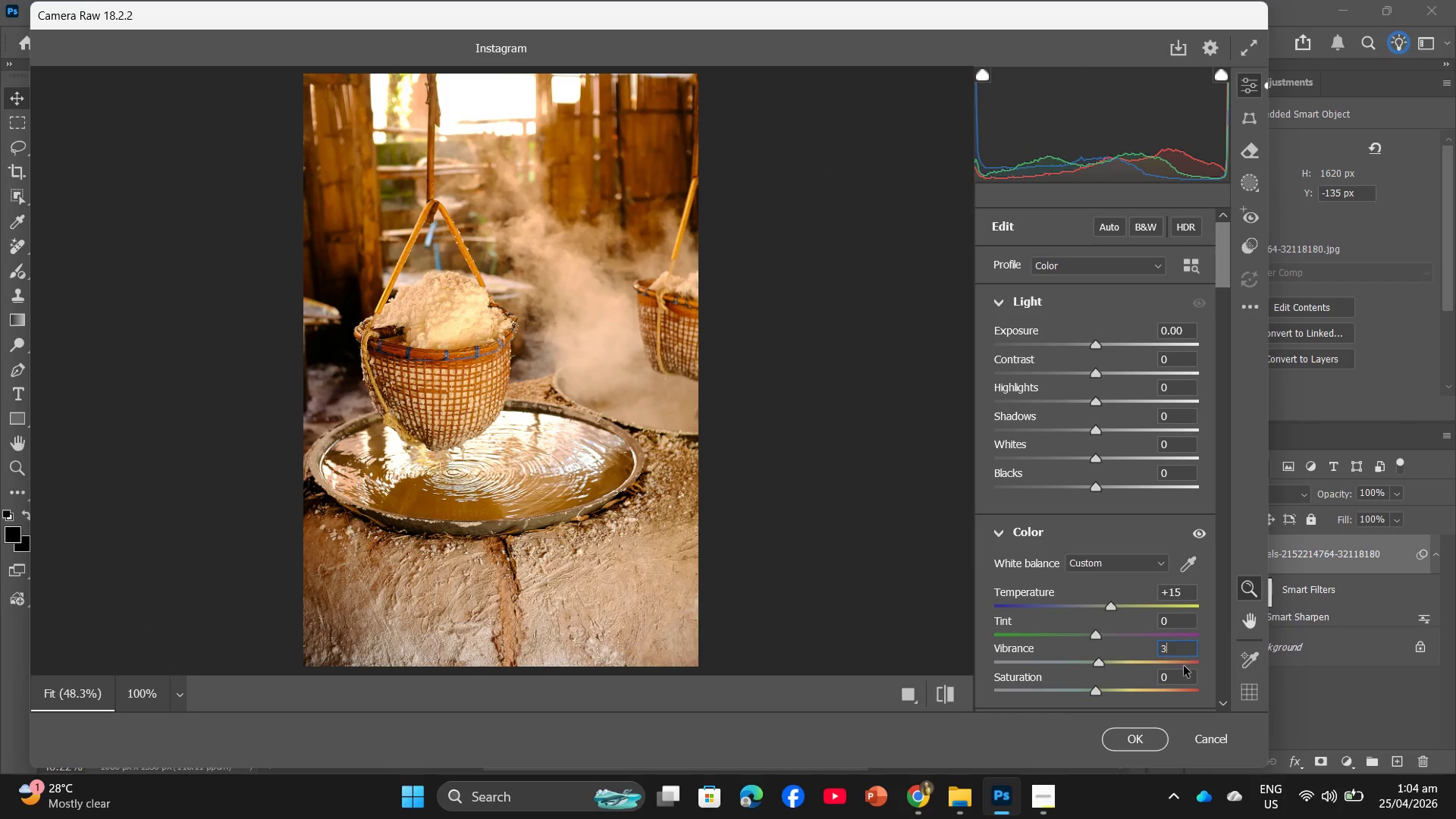 
left_click([1179, 678])
 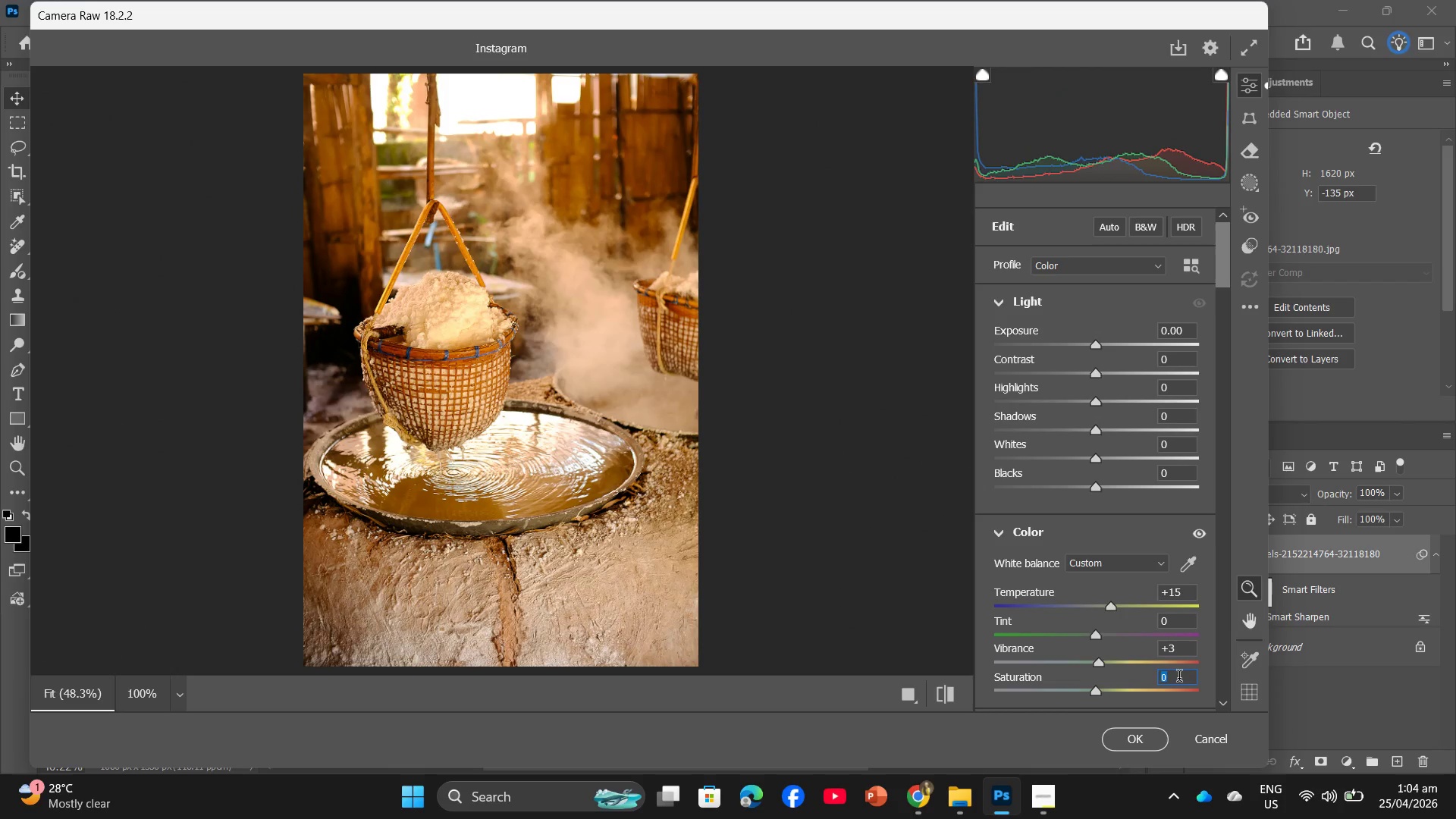 
key(Numpad3)
 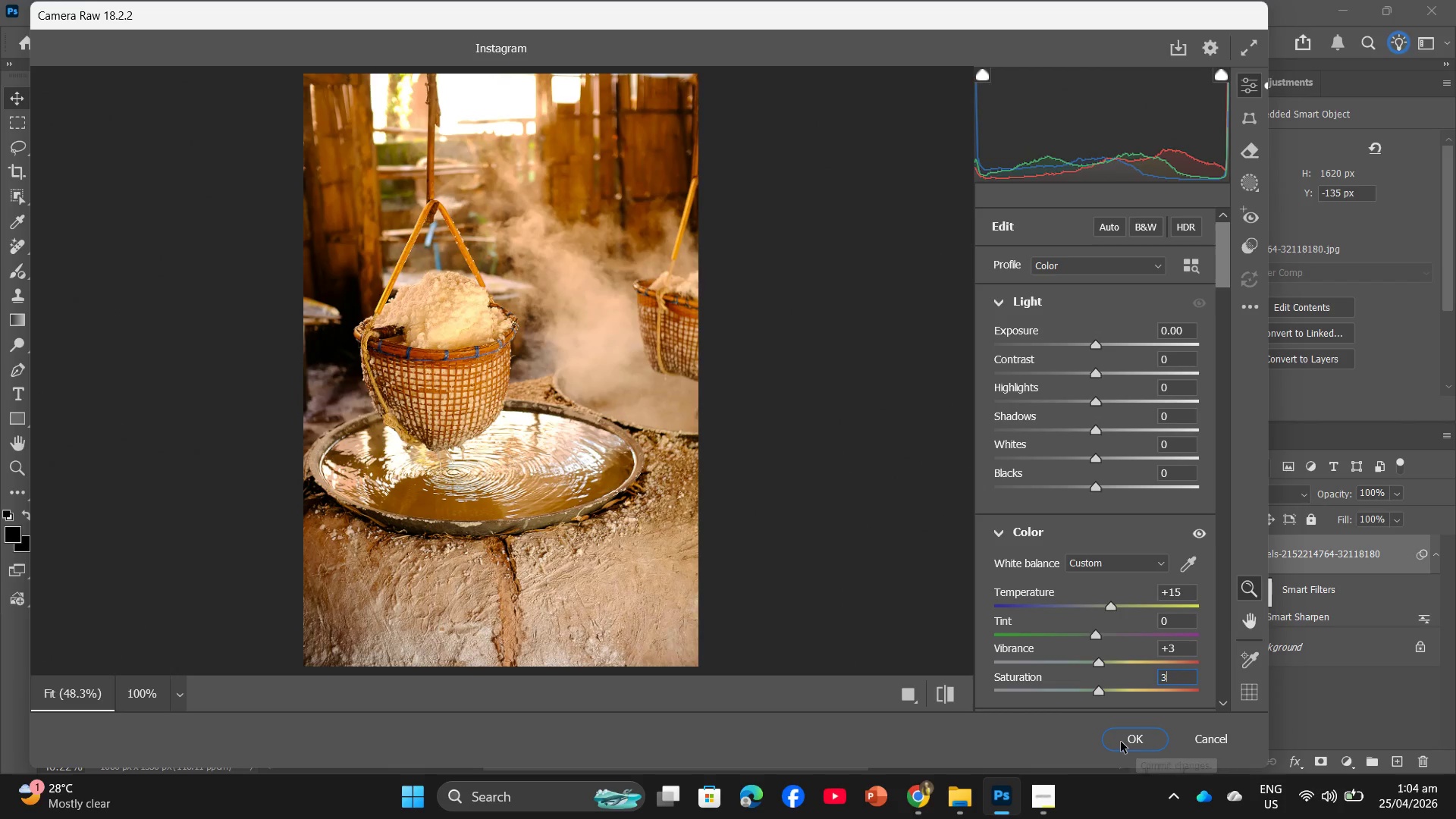 
left_click([1129, 741])
 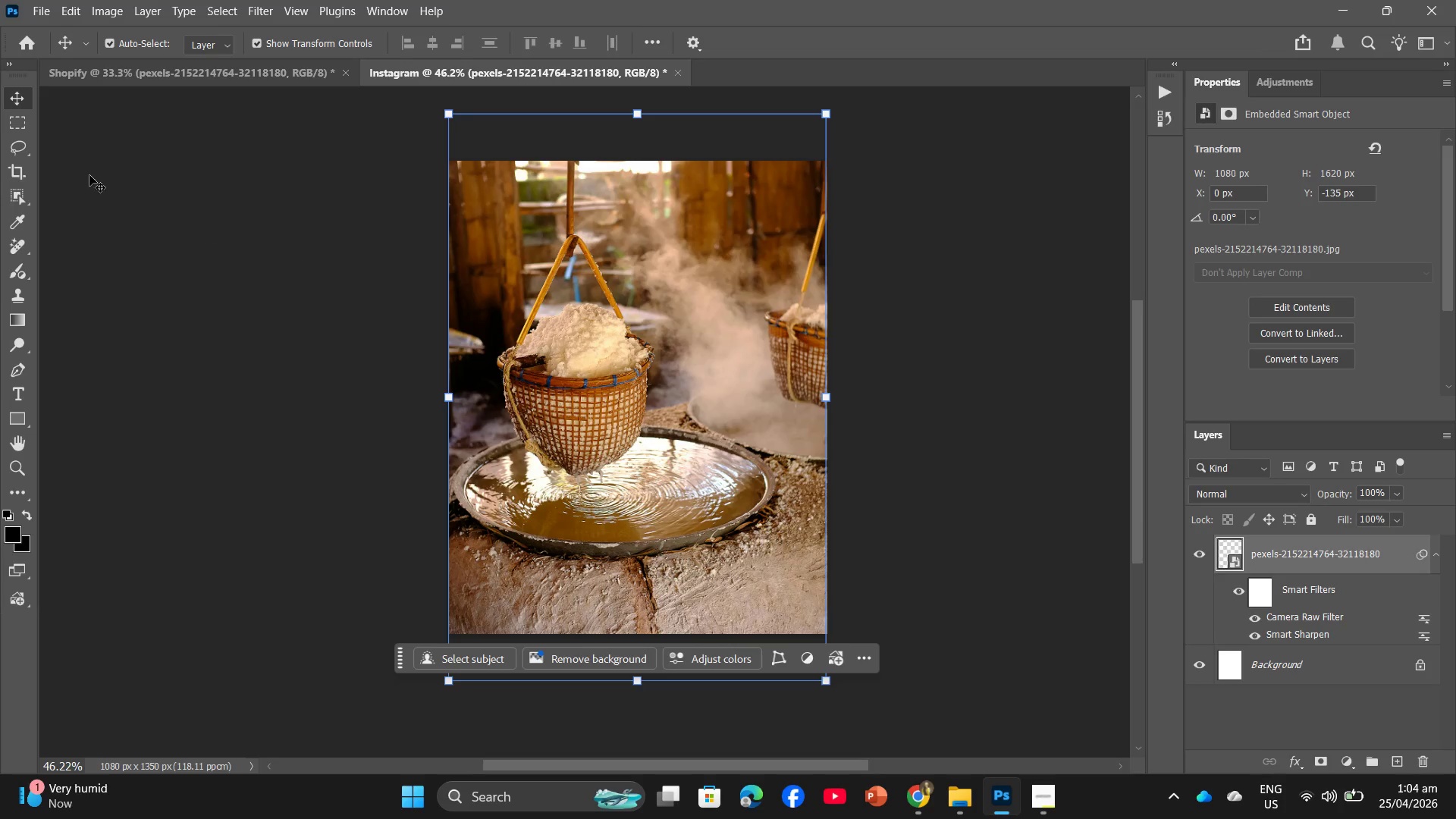 
left_click([133, 70])
 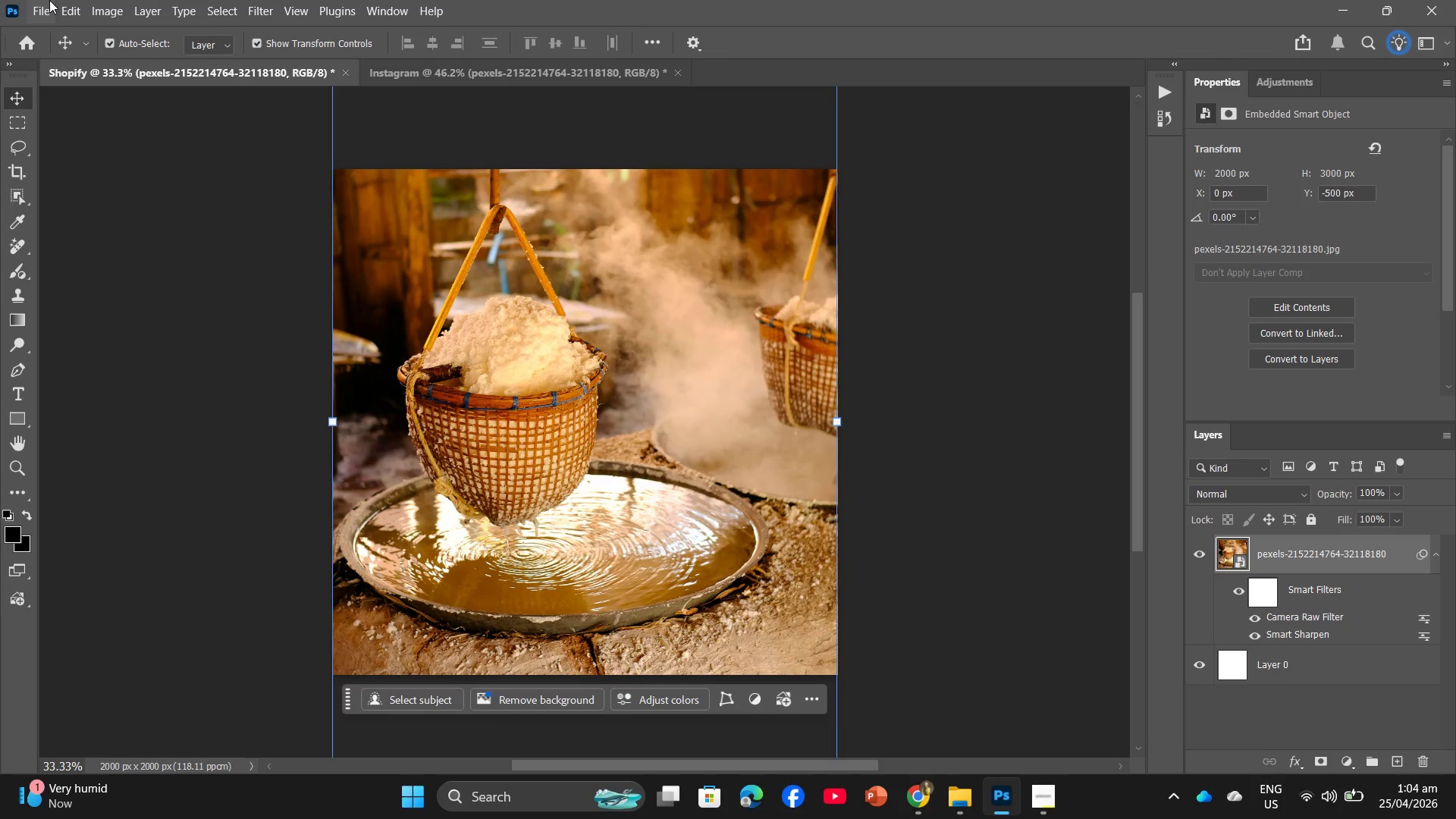 
left_click([39, 0])
 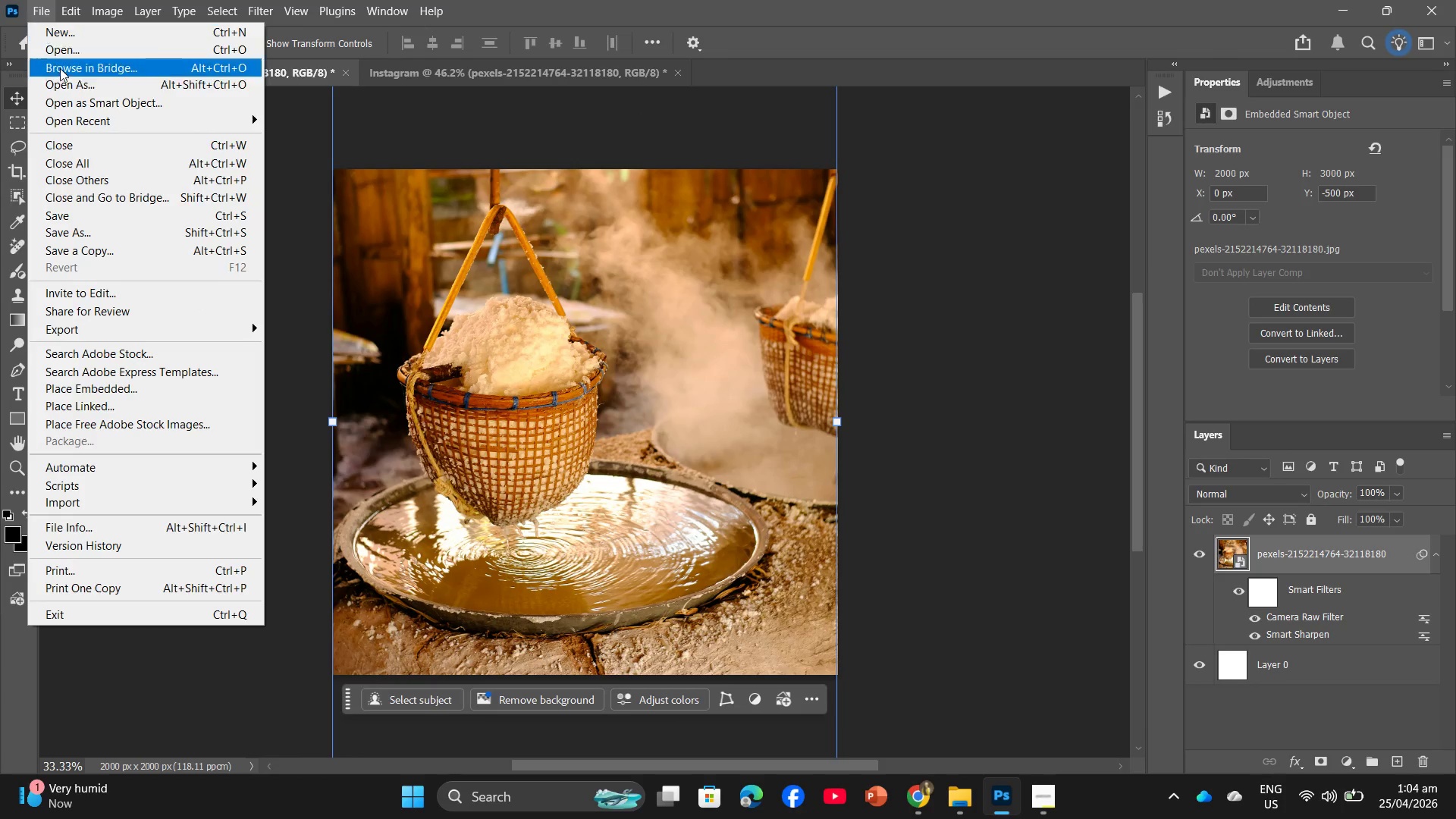 
left_click([109, 331])
 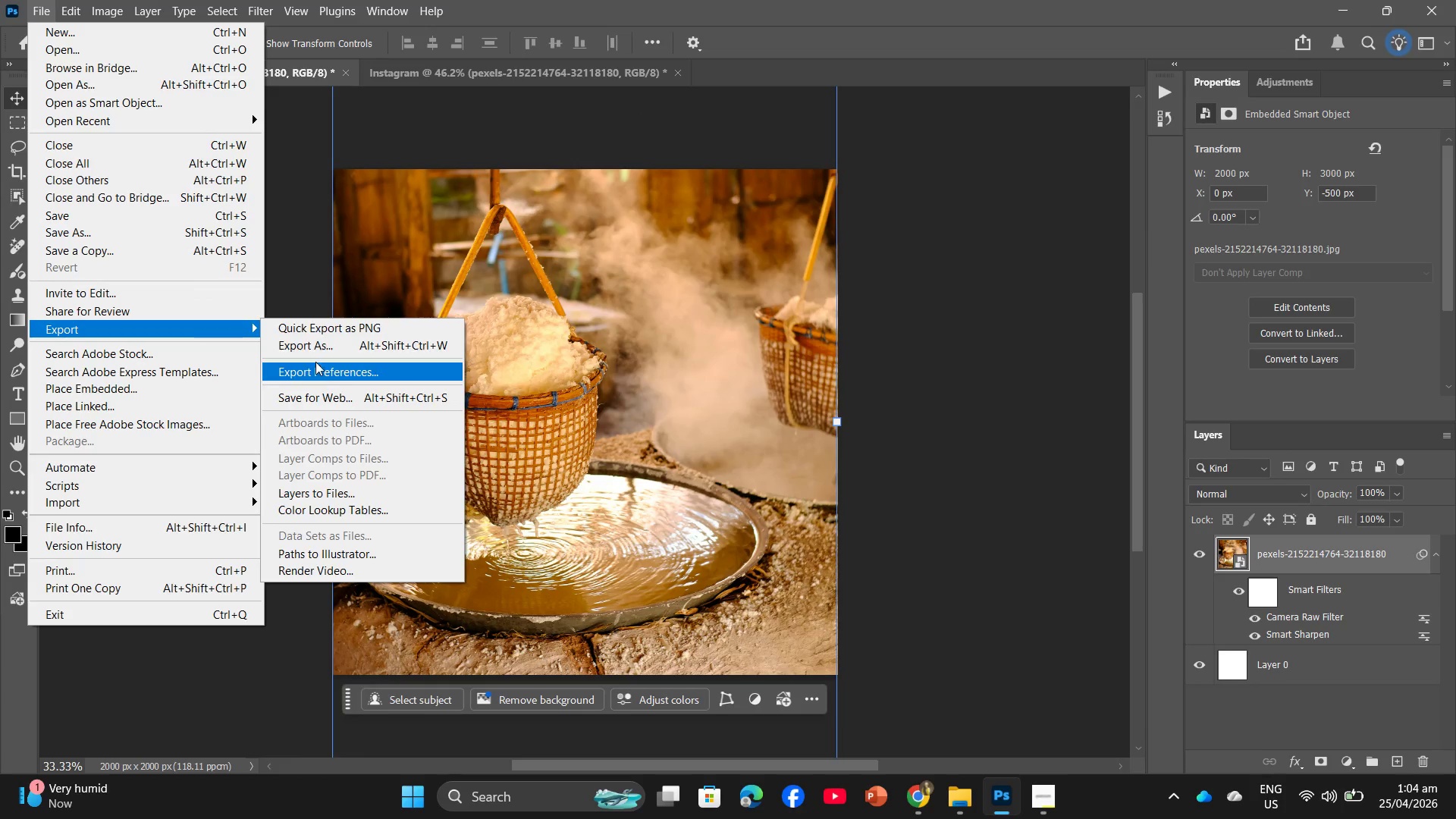 
left_click([324, 348])
 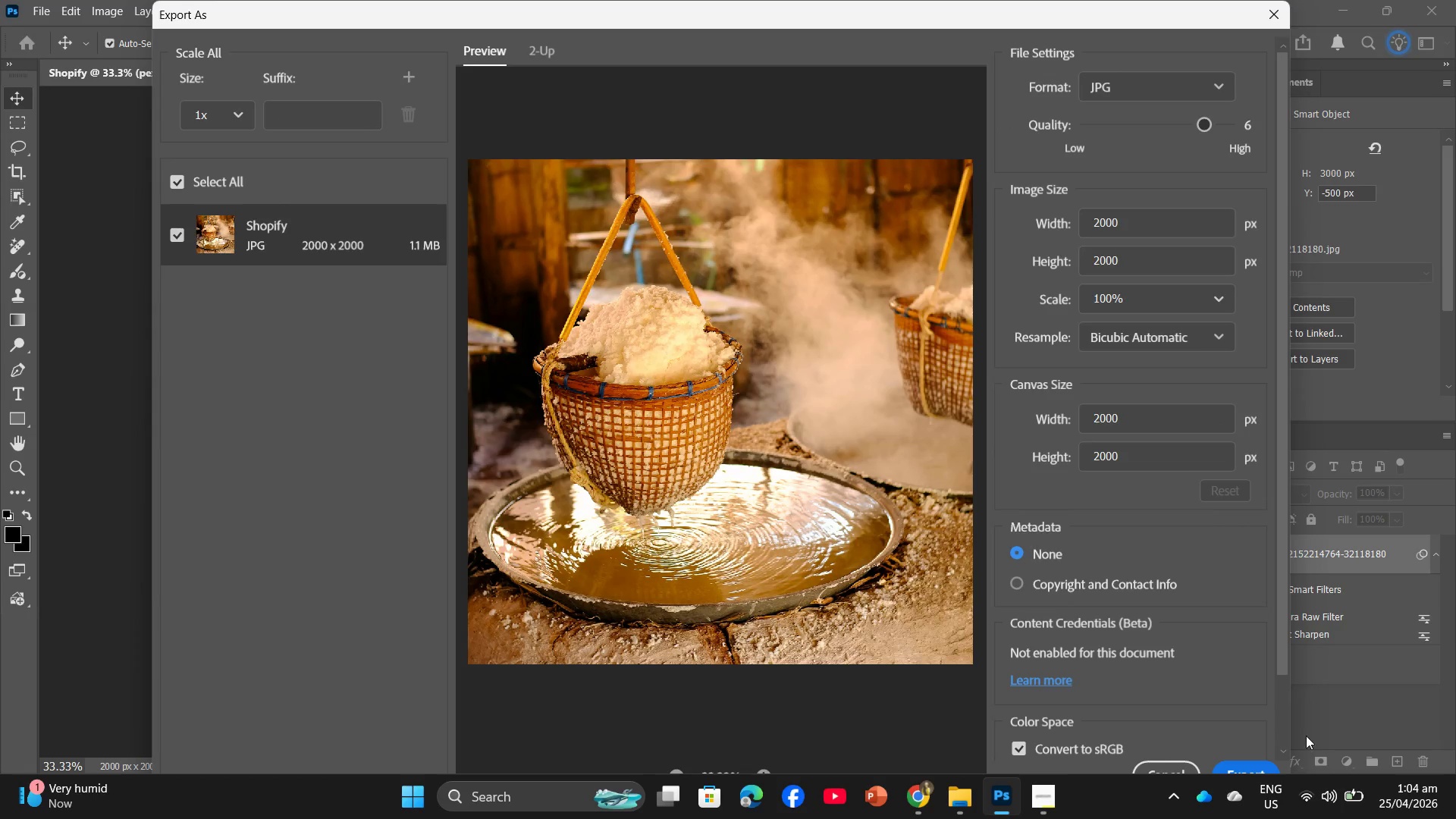 
left_click([1241, 764])
 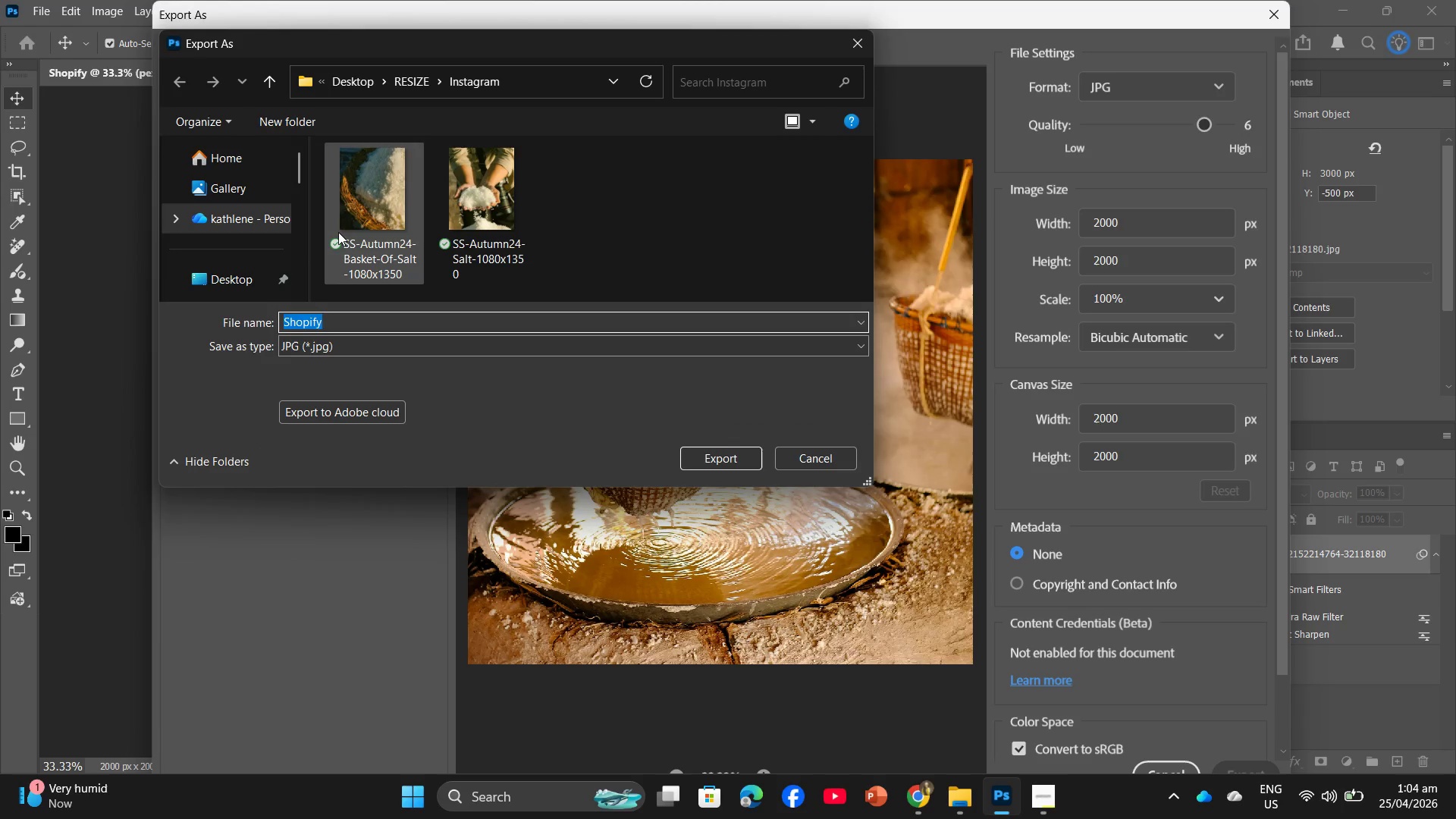 
left_click([409, 70])
 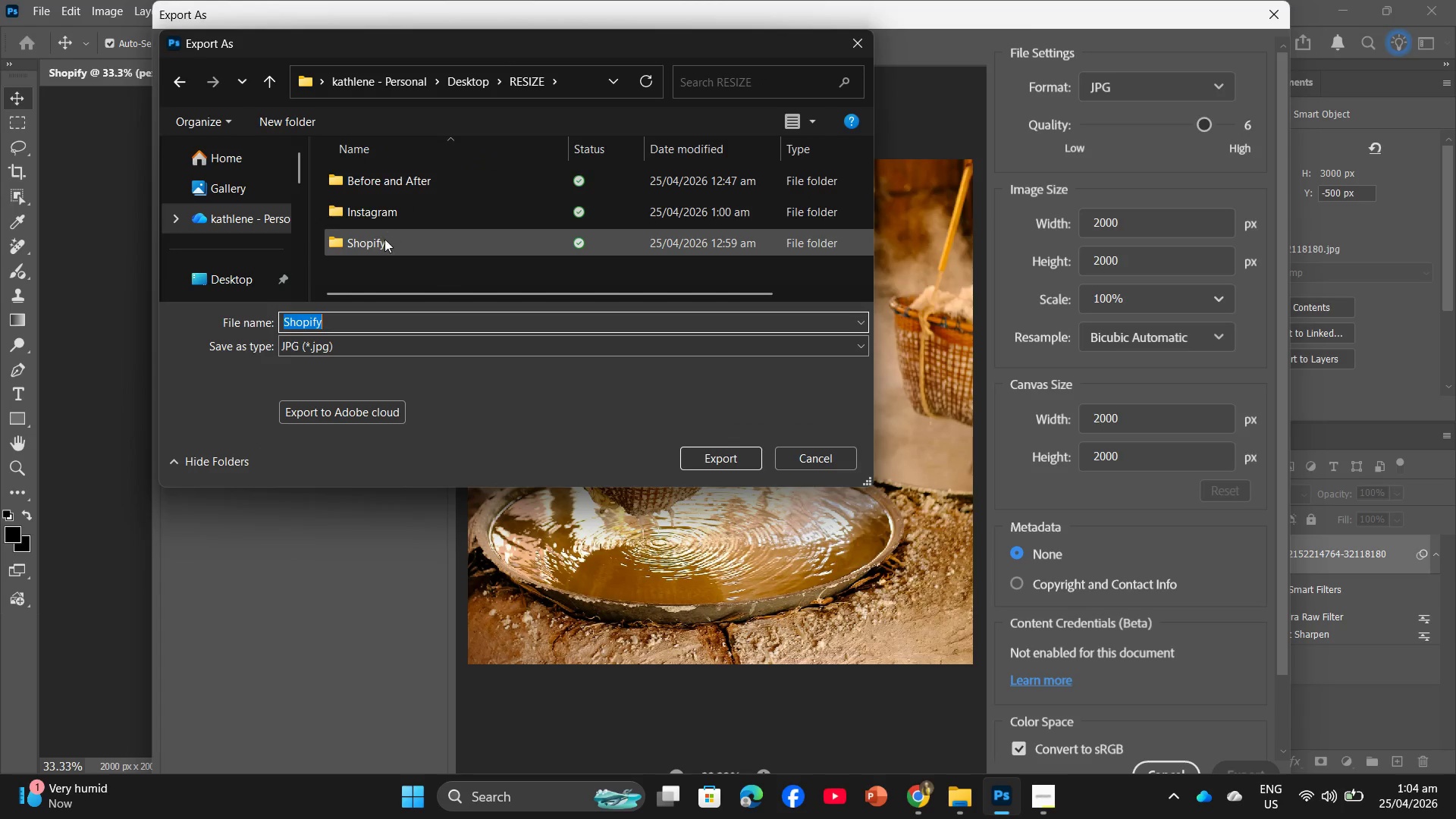 
double_click([384, 243])
 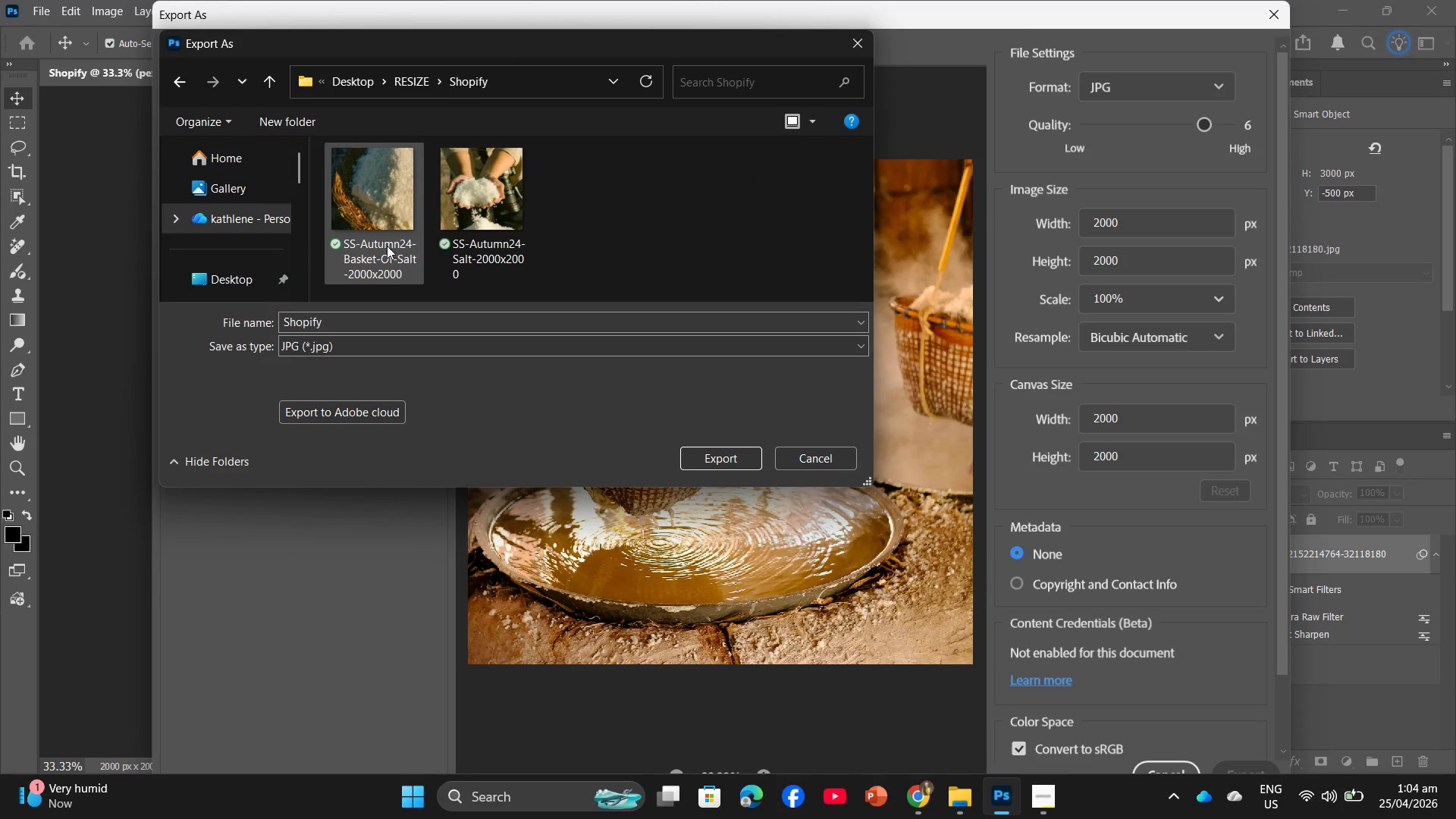 
left_click([386, 246])
 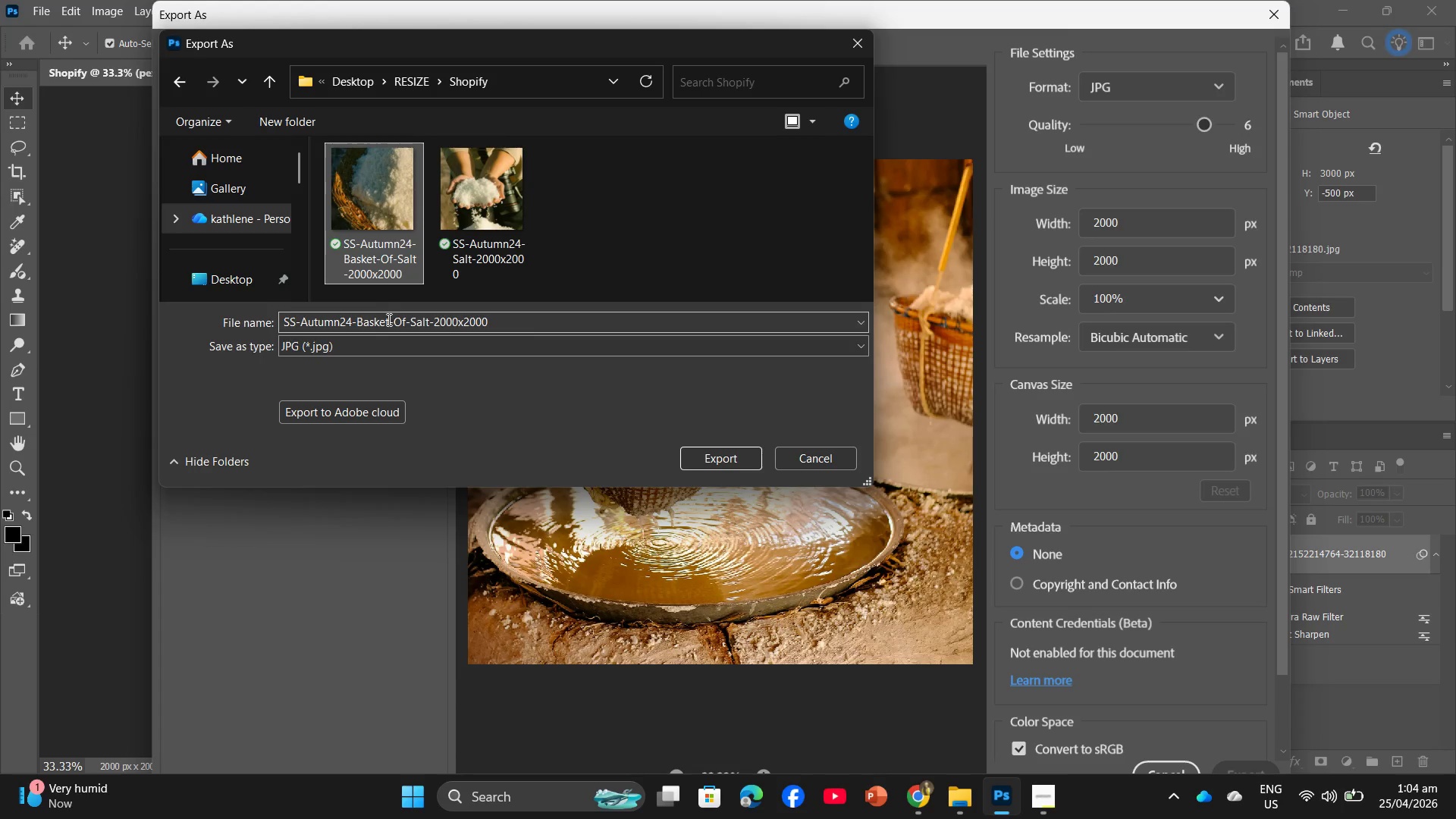 
wait(7.56)
 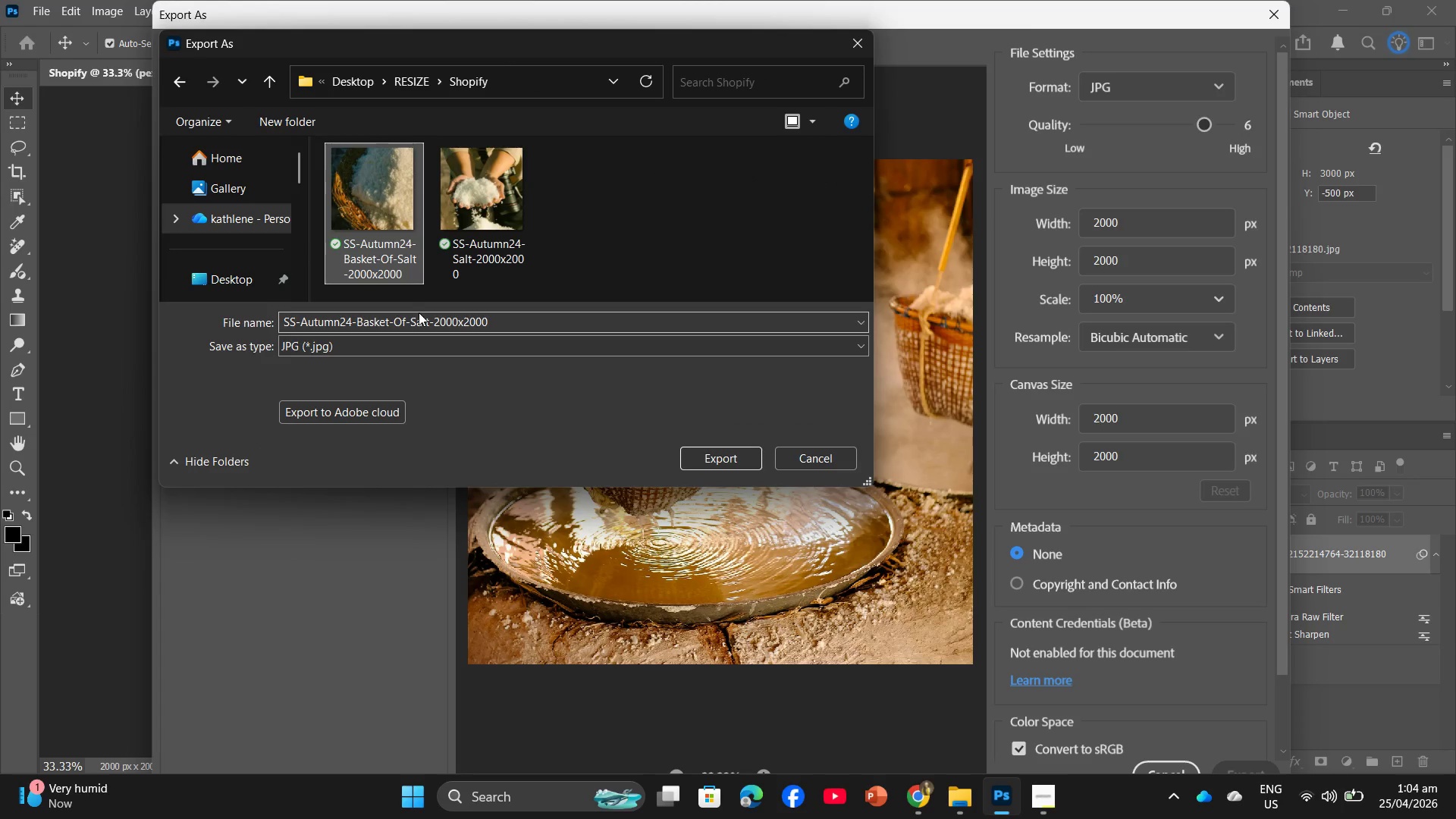 
left_click_drag(start_coordinate=[388, 322], to_coordinate=[367, 322])
 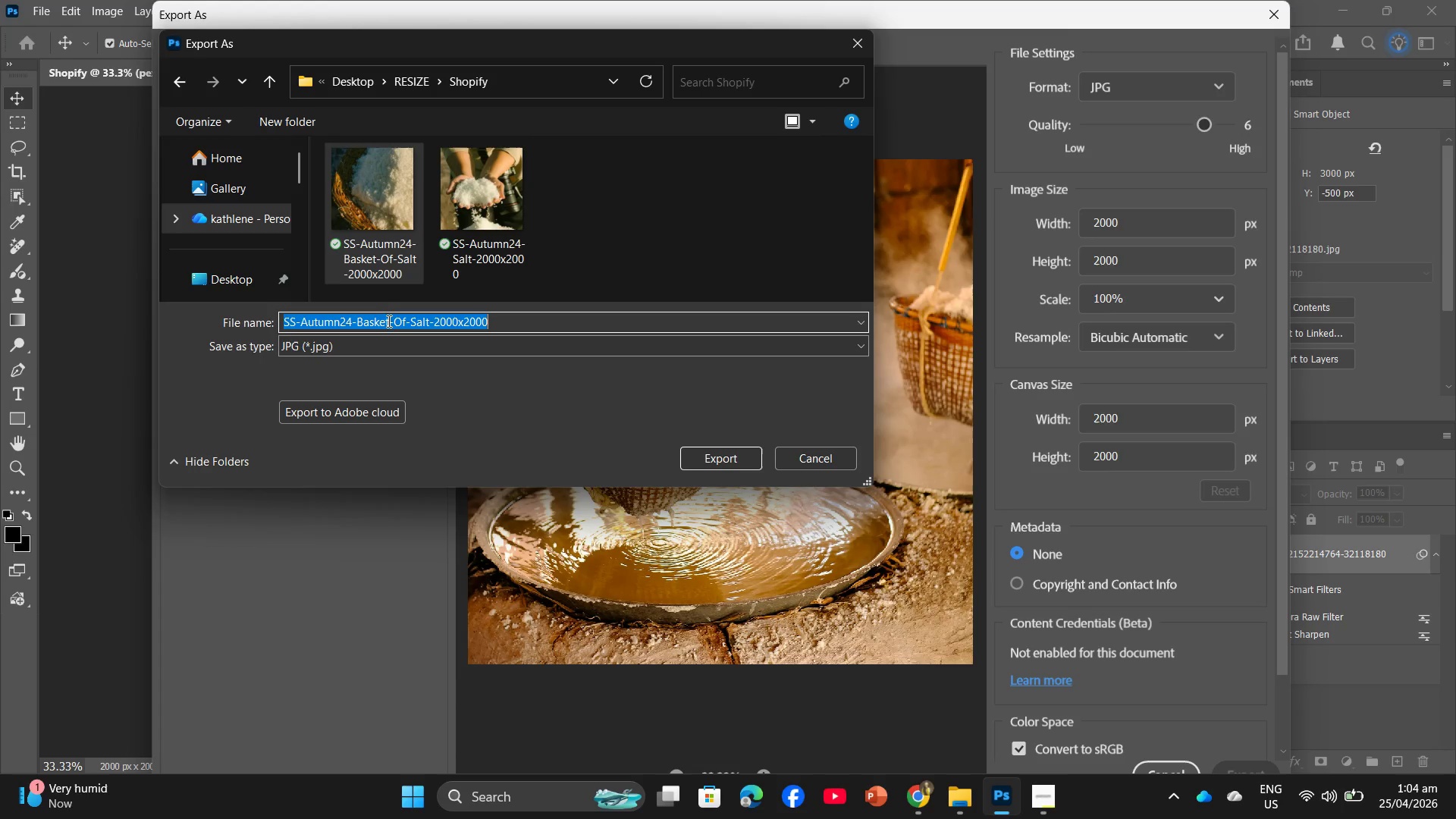 
left_click([388, 321])
 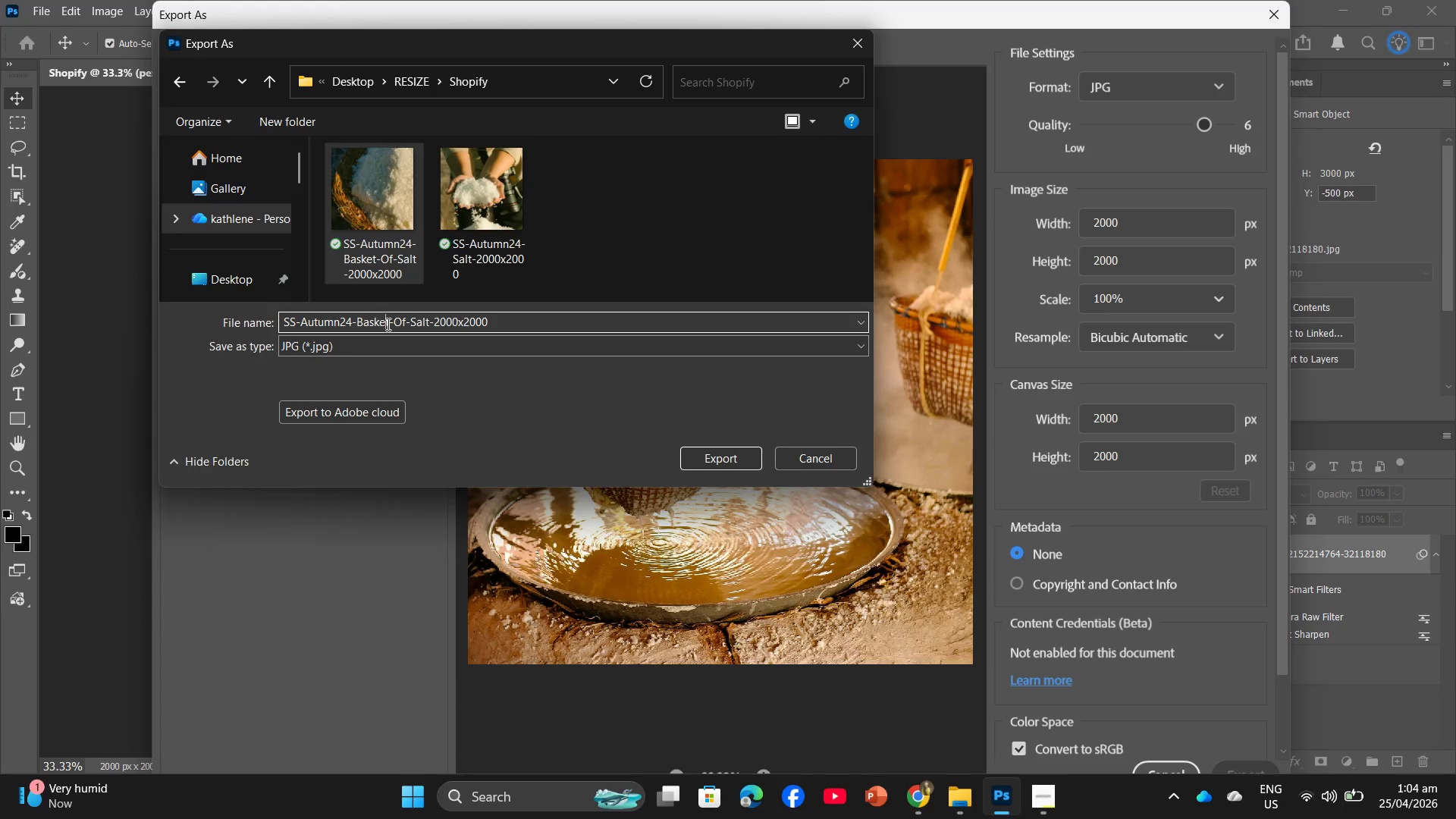 
left_click([388, 323])
 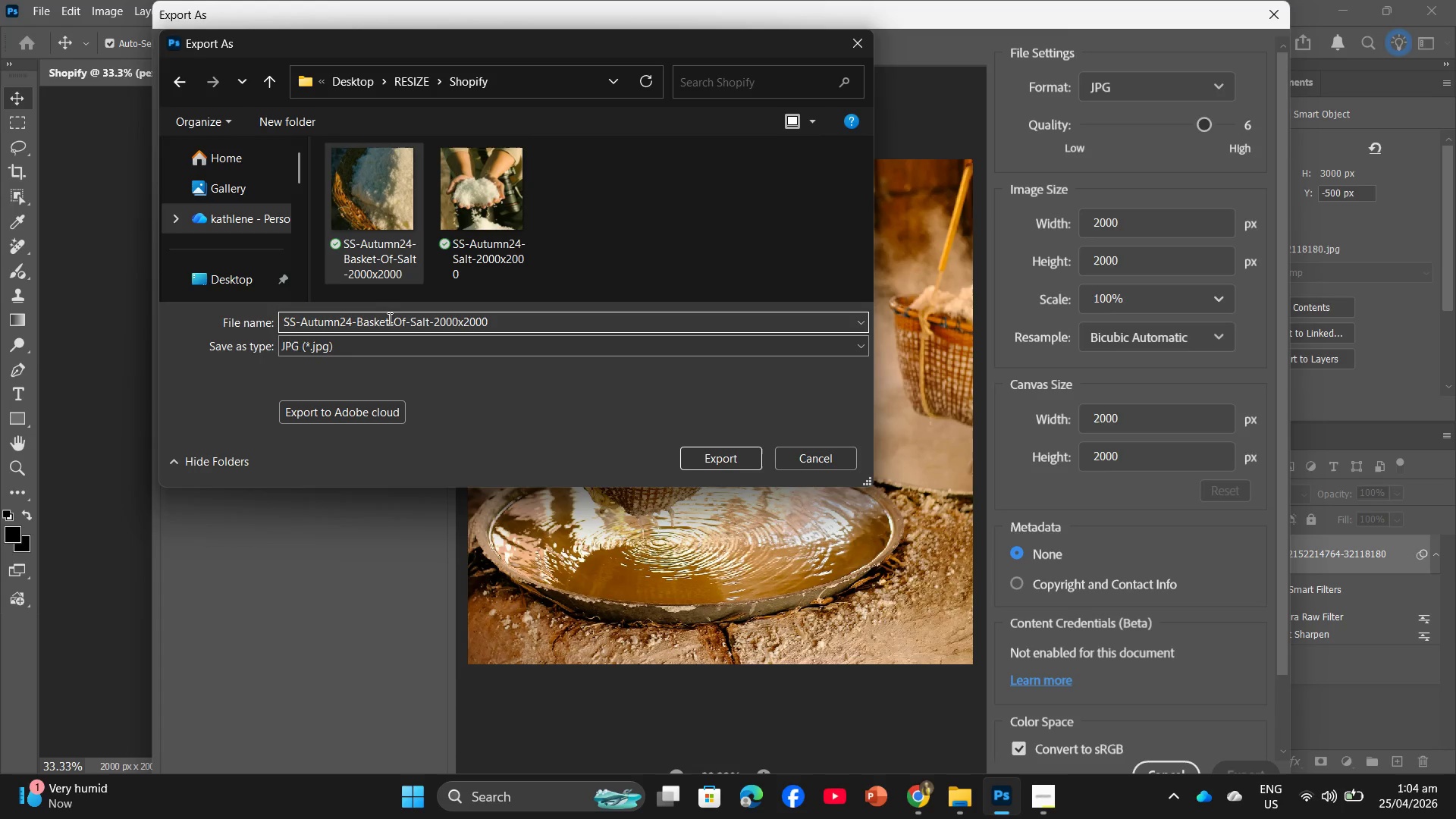 
left_click_drag(start_coordinate=[388, 318], to_coordinate=[357, 309])
 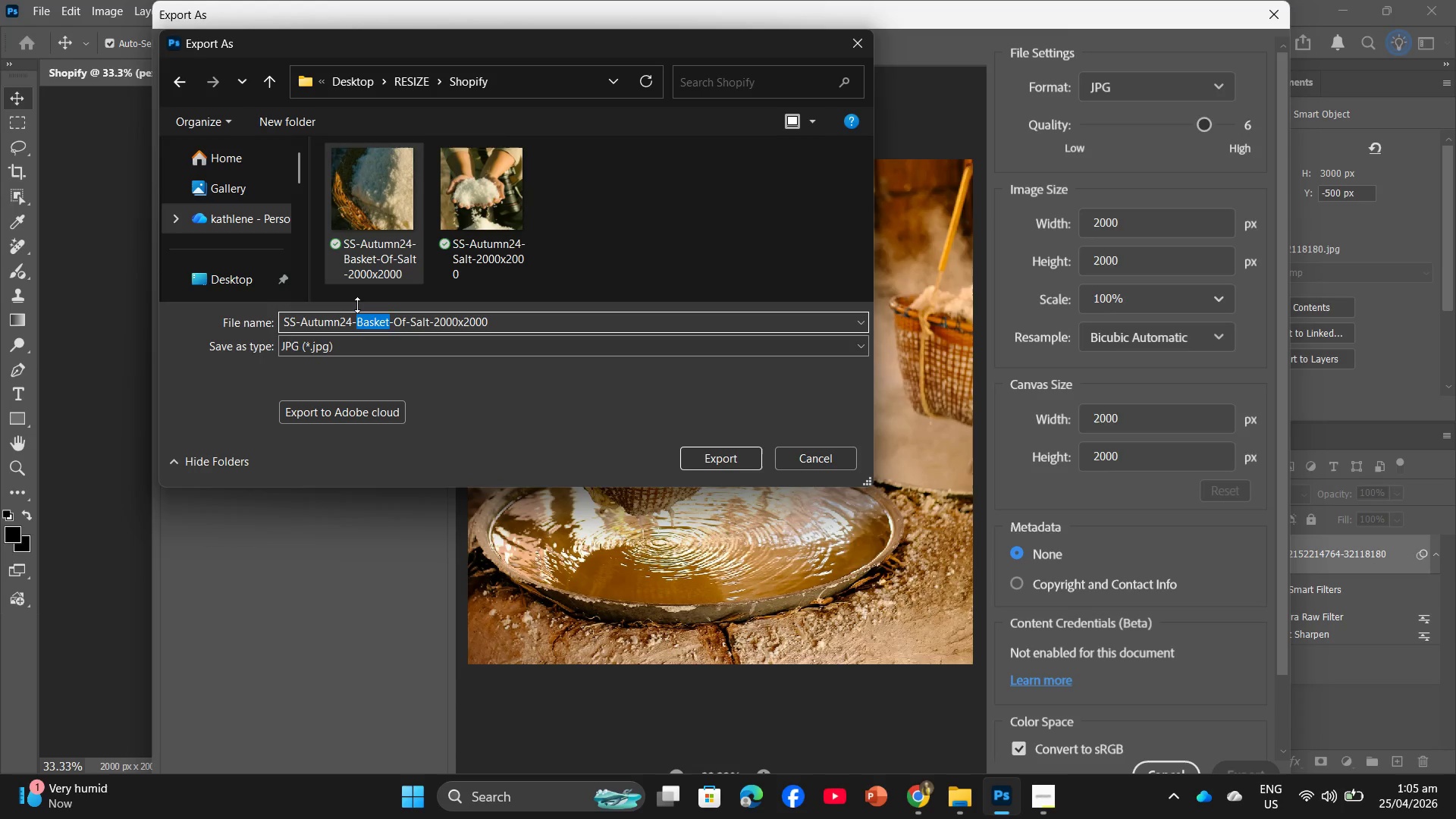 
type(Making)
 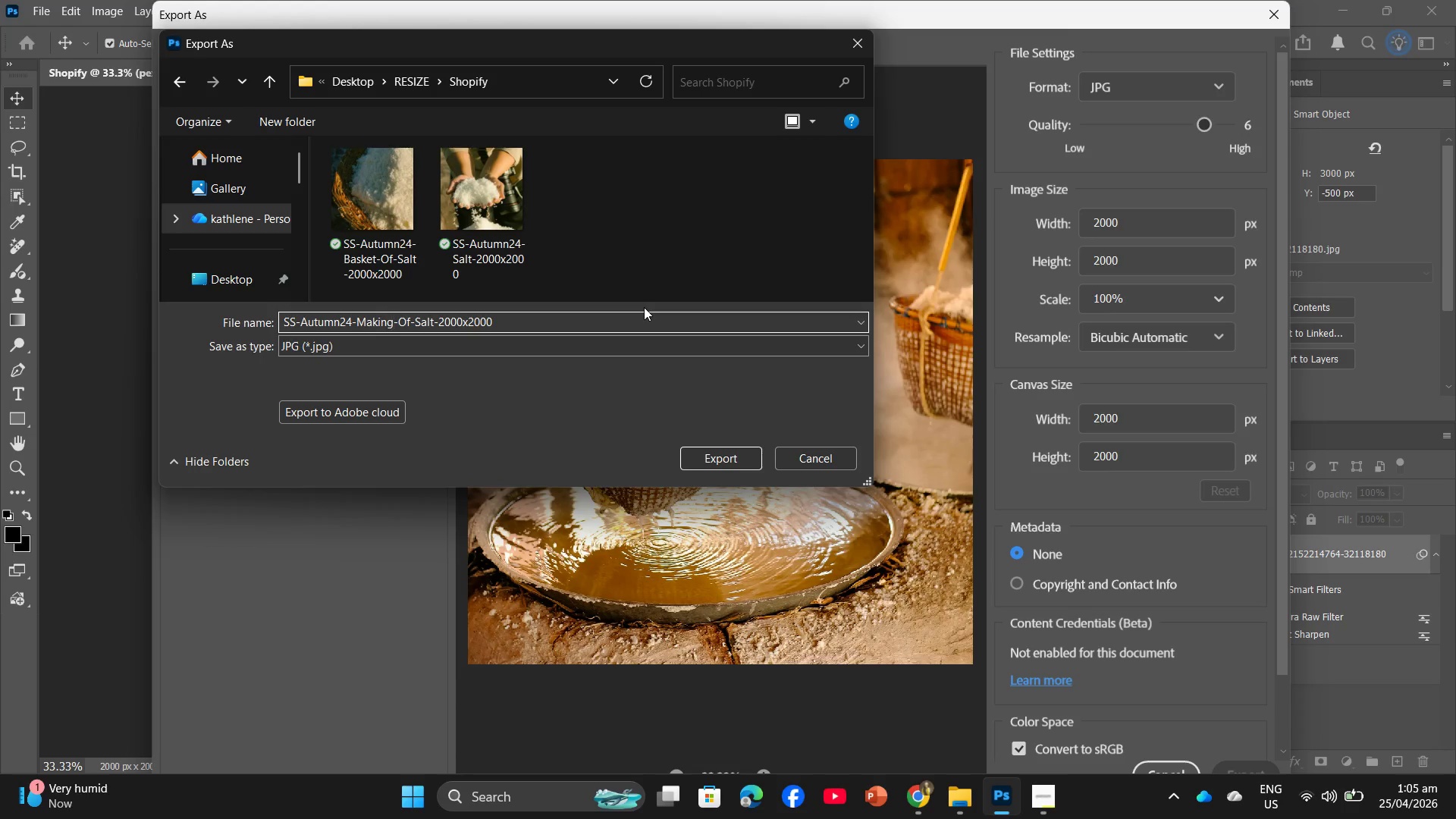 
wait(6.36)
 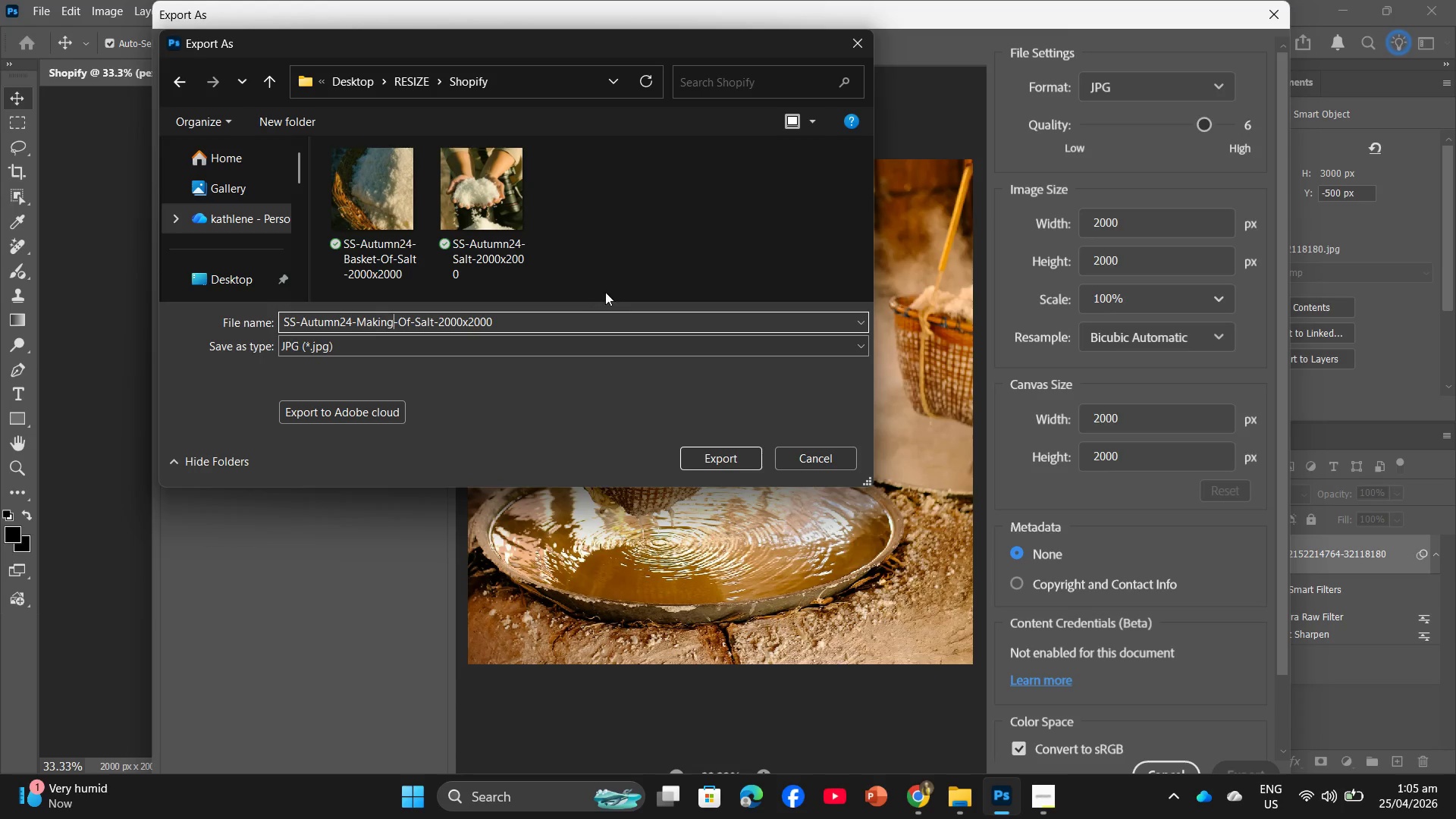 
left_click([728, 453])
 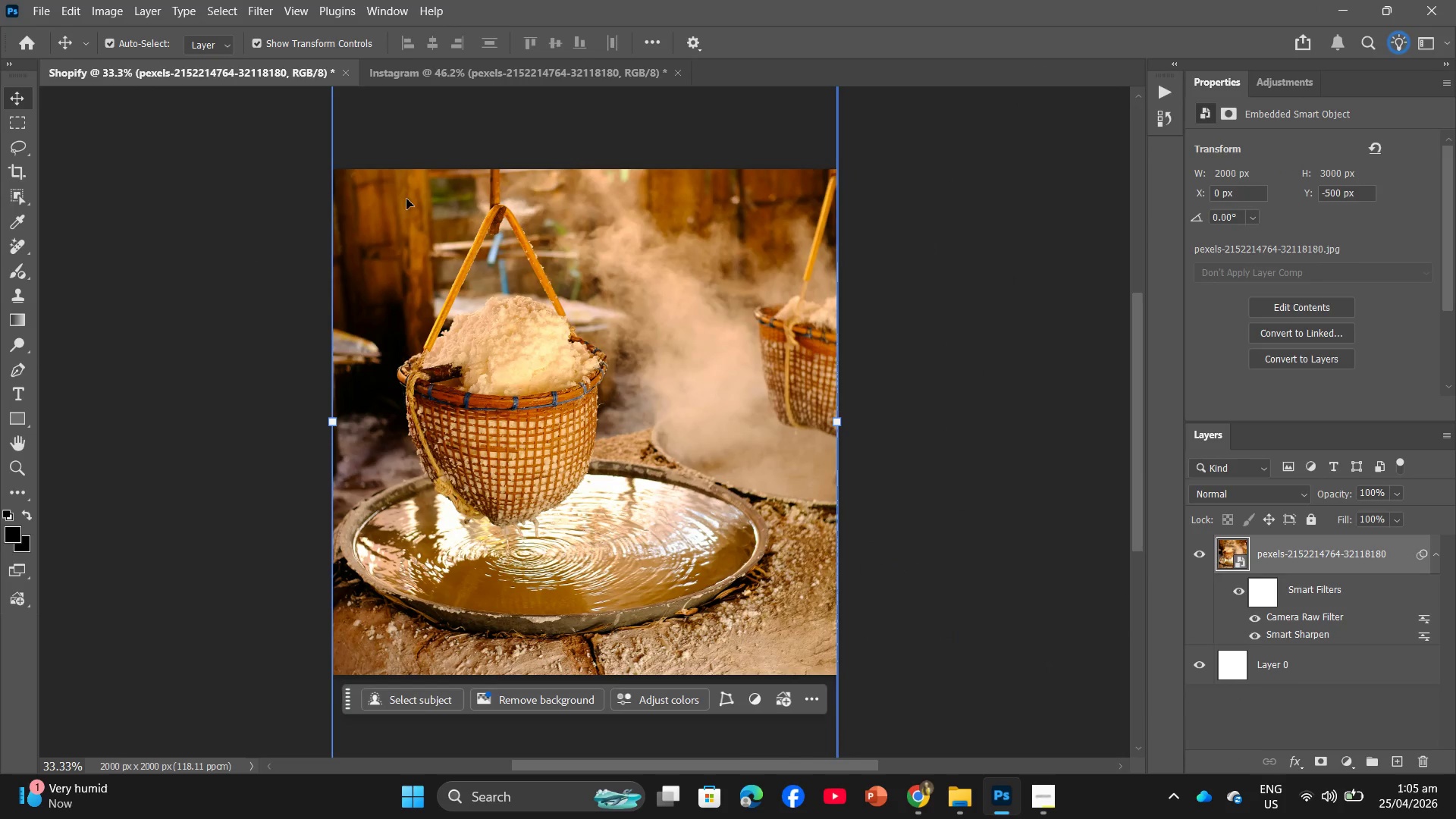 
left_click([453, 79])
 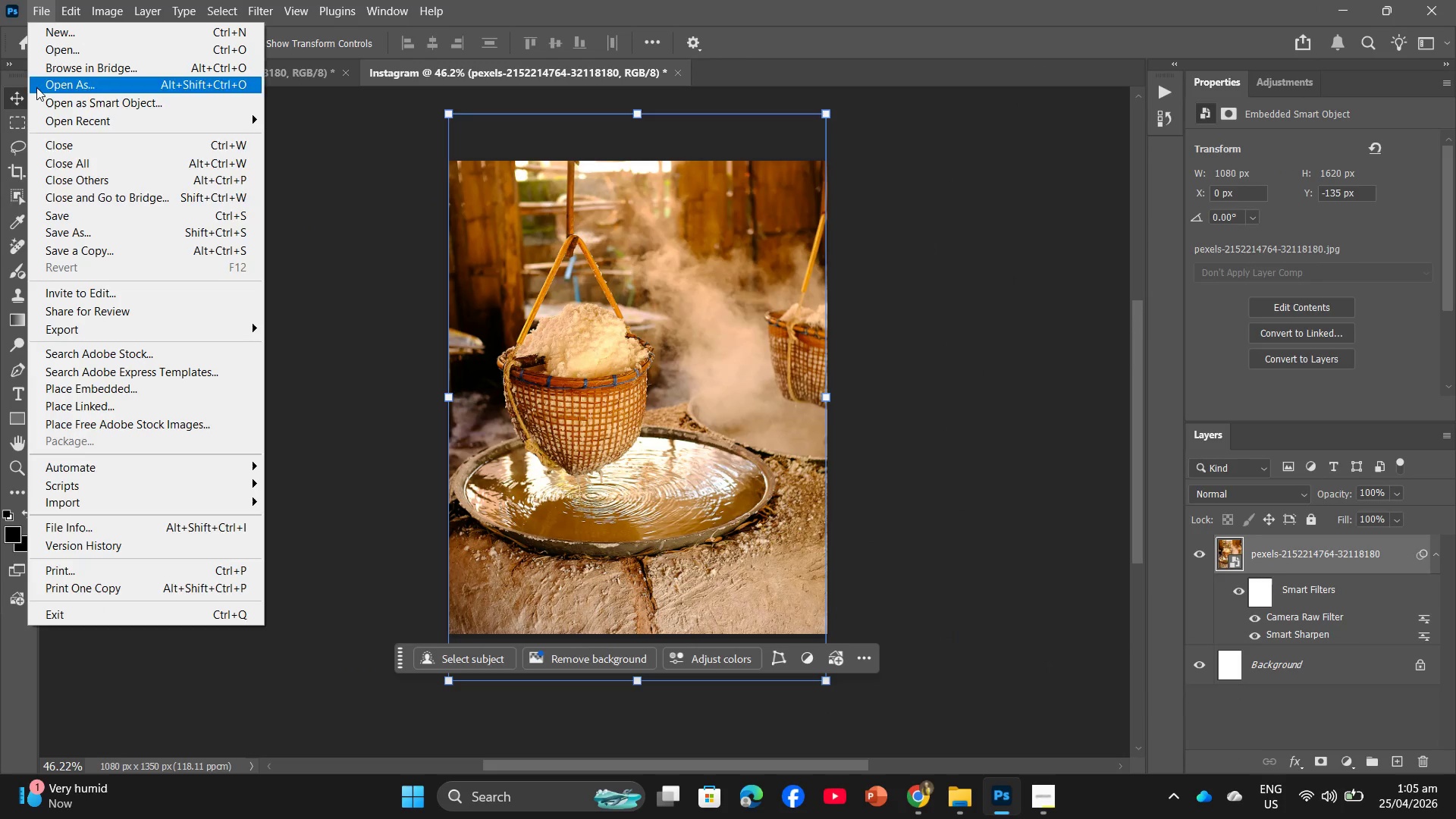 
left_click([59, 325])
 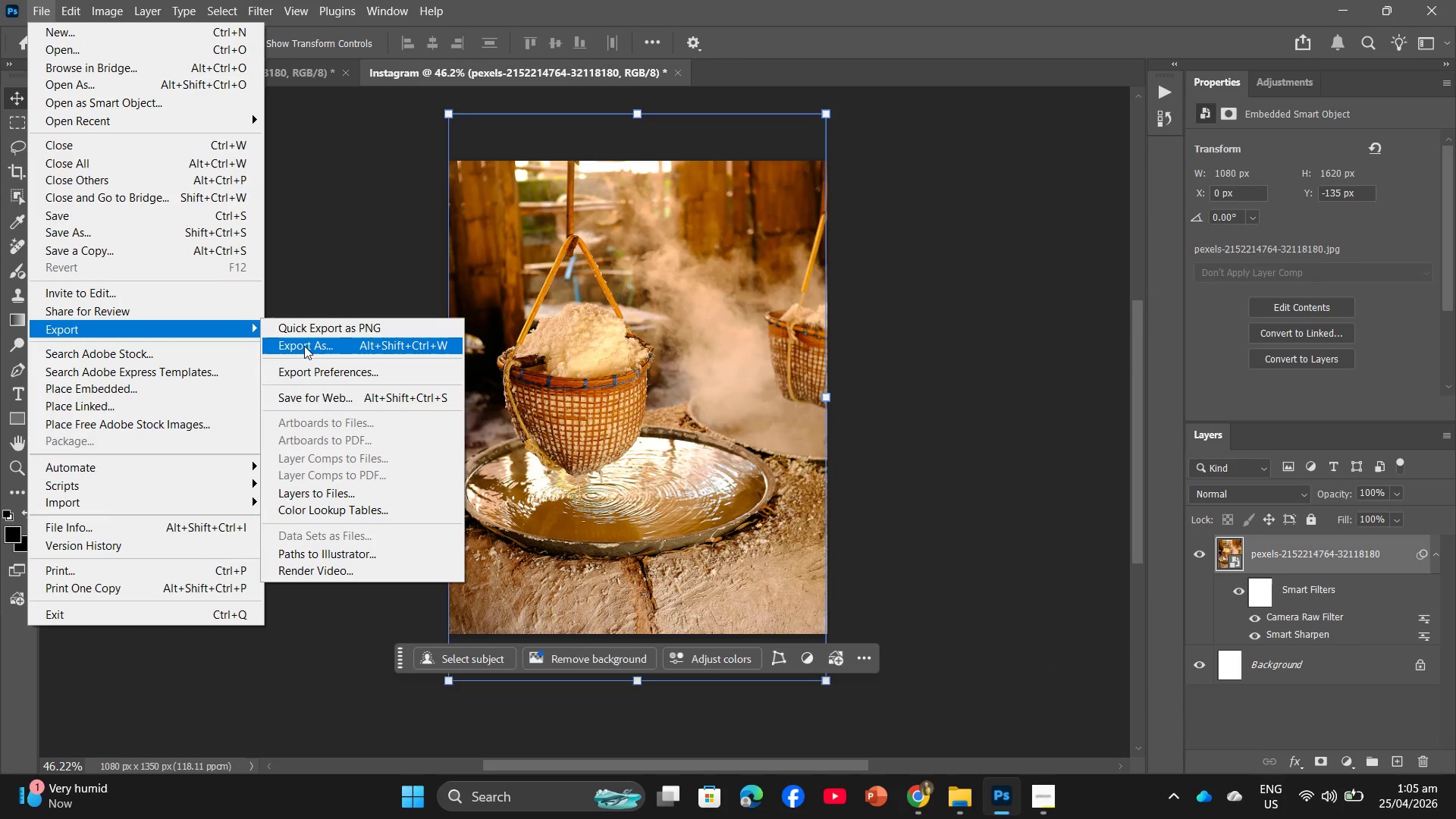 
left_click([306, 347])
 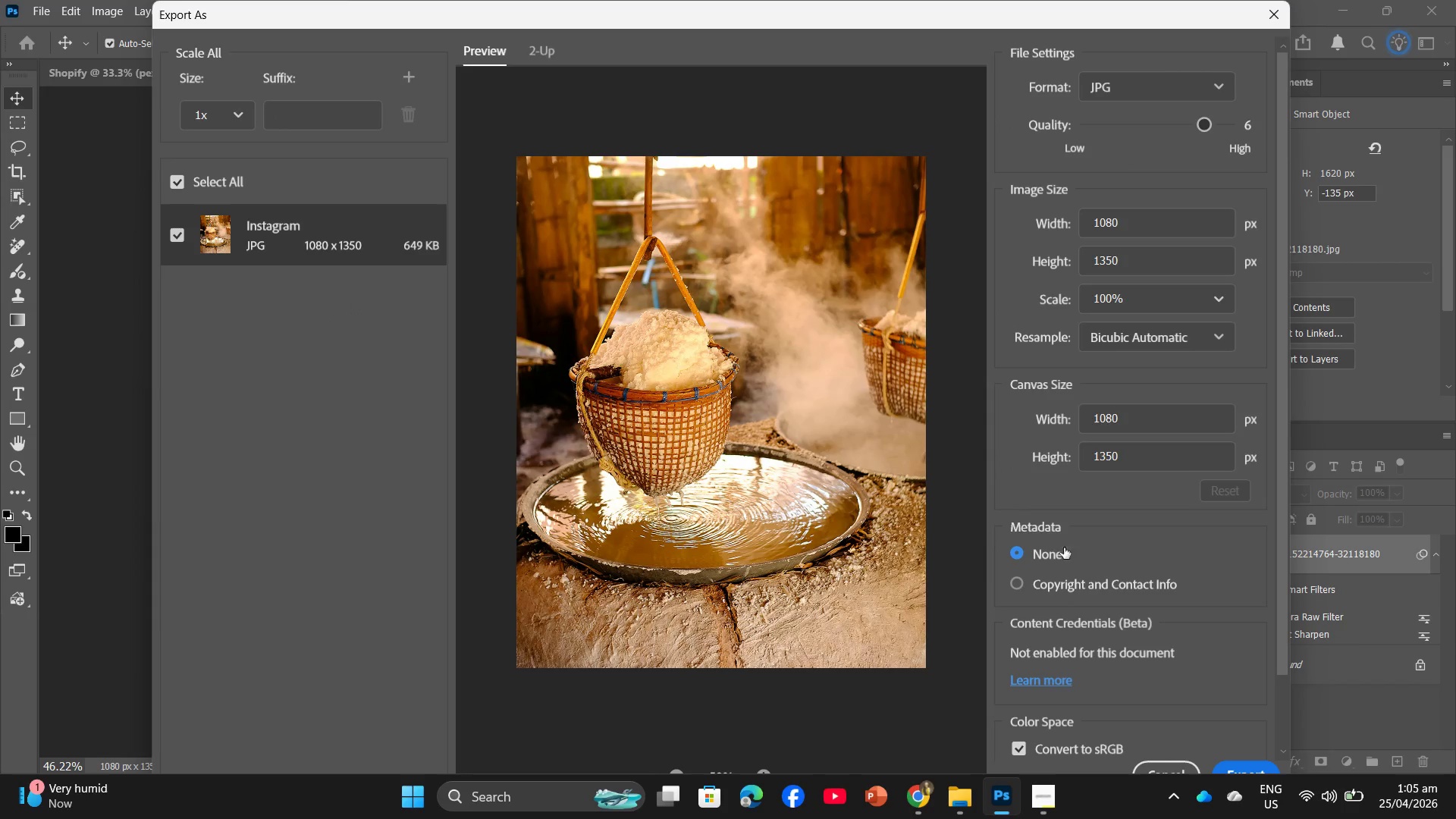 
left_click([1238, 761])
 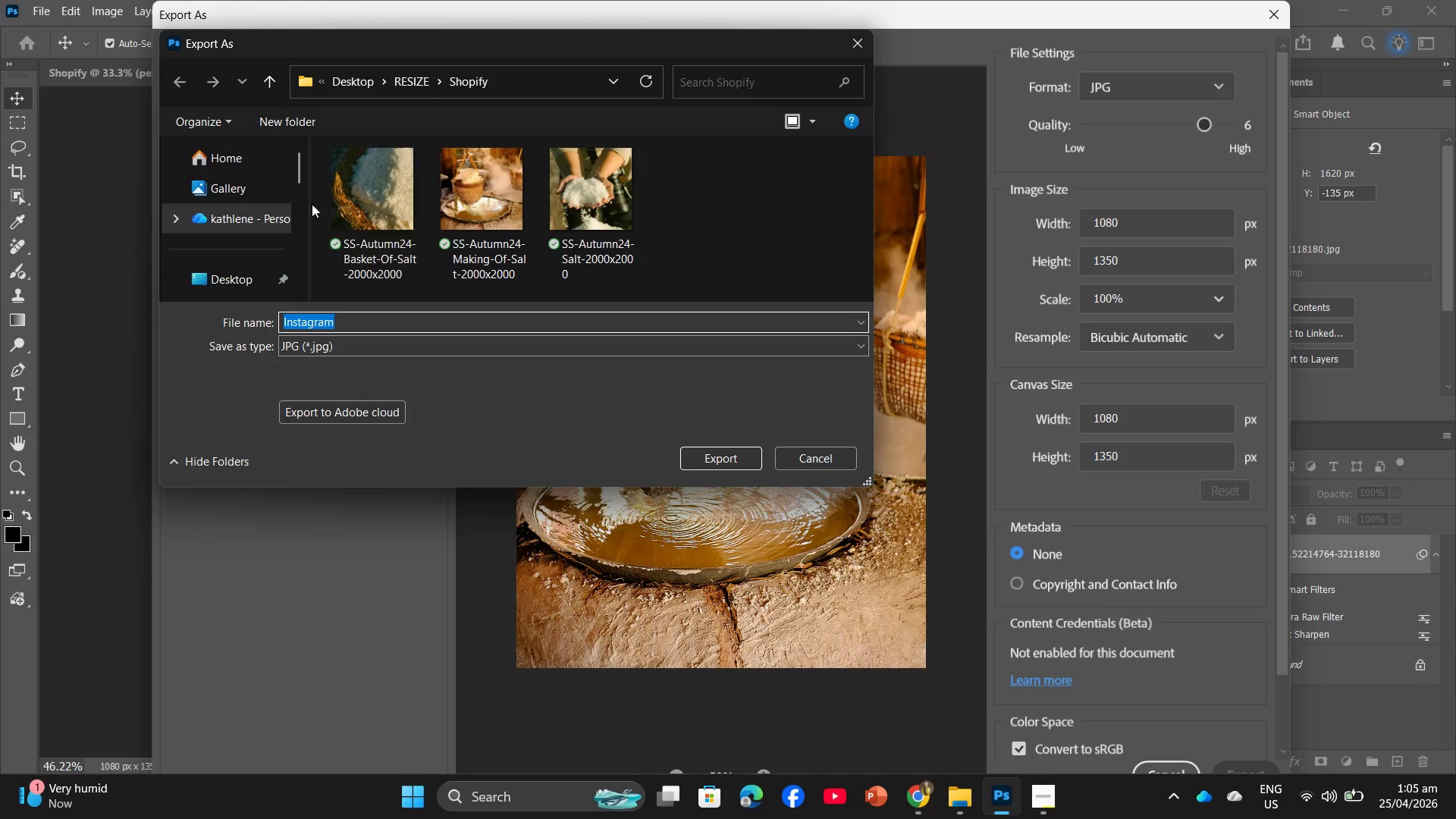 
left_click([404, 90])
 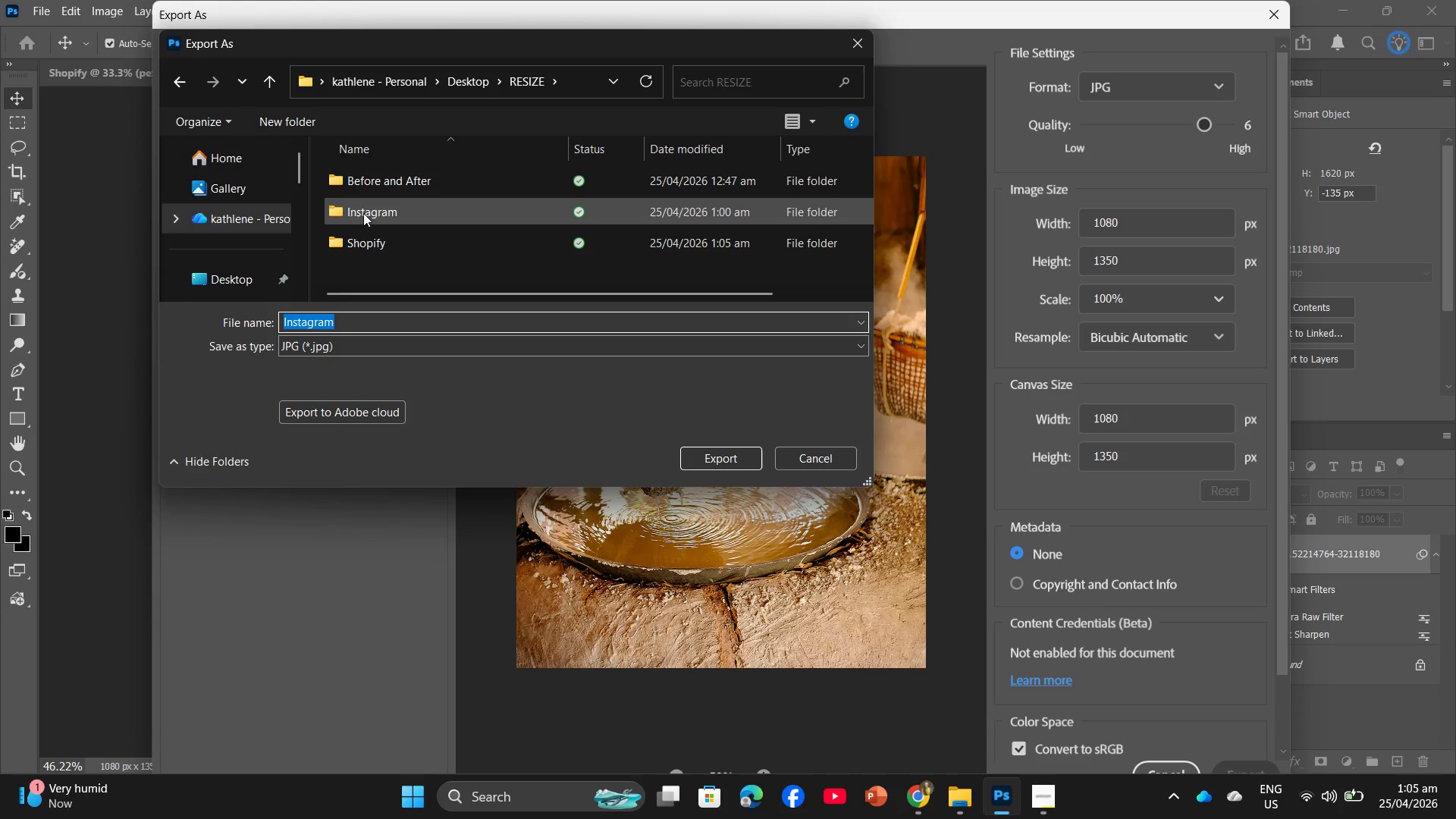 
double_click([365, 212])
 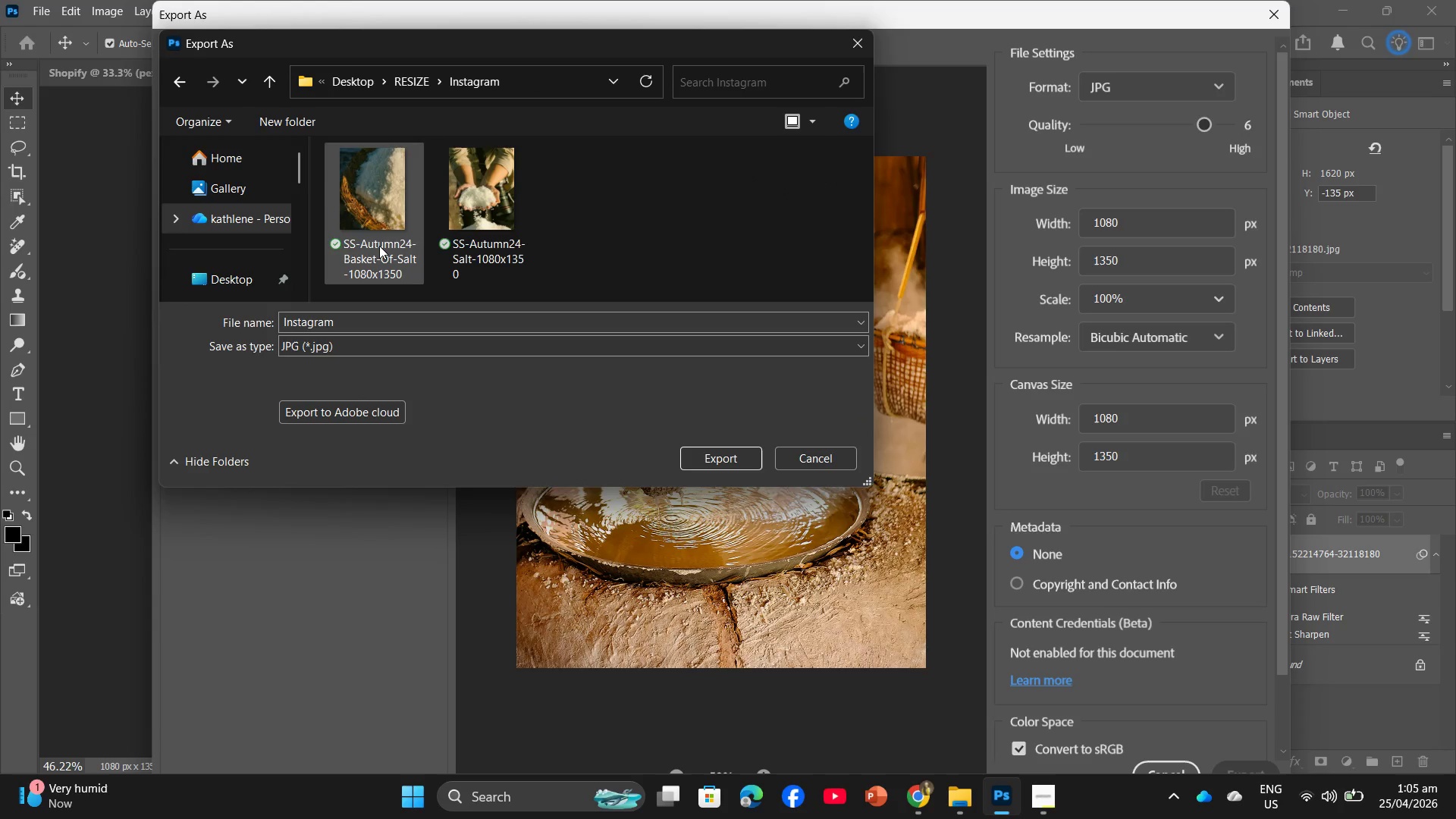 
left_click([379, 246])
 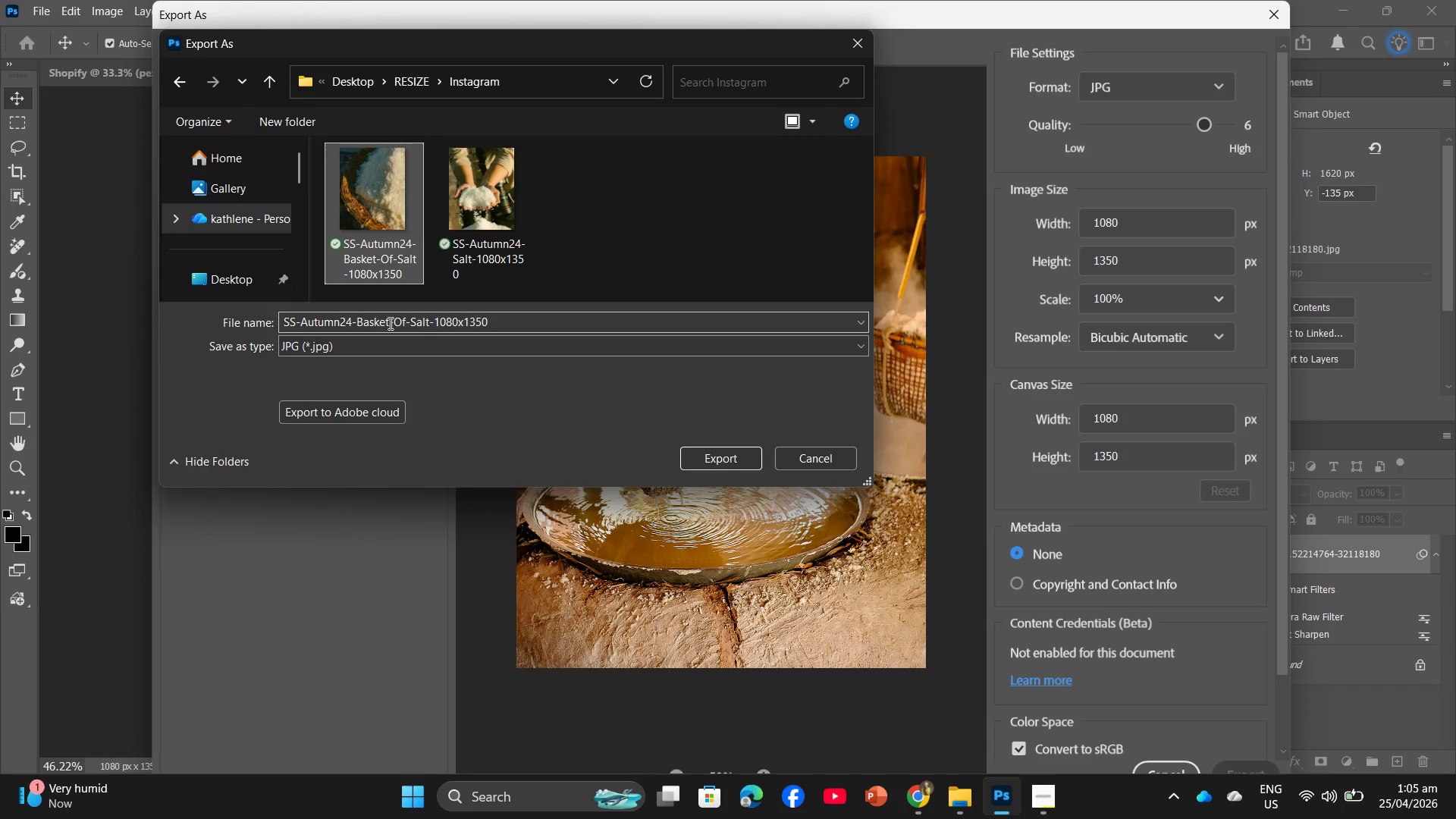 
left_click_drag(start_coordinate=[389, 322], to_coordinate=[381, 319])
 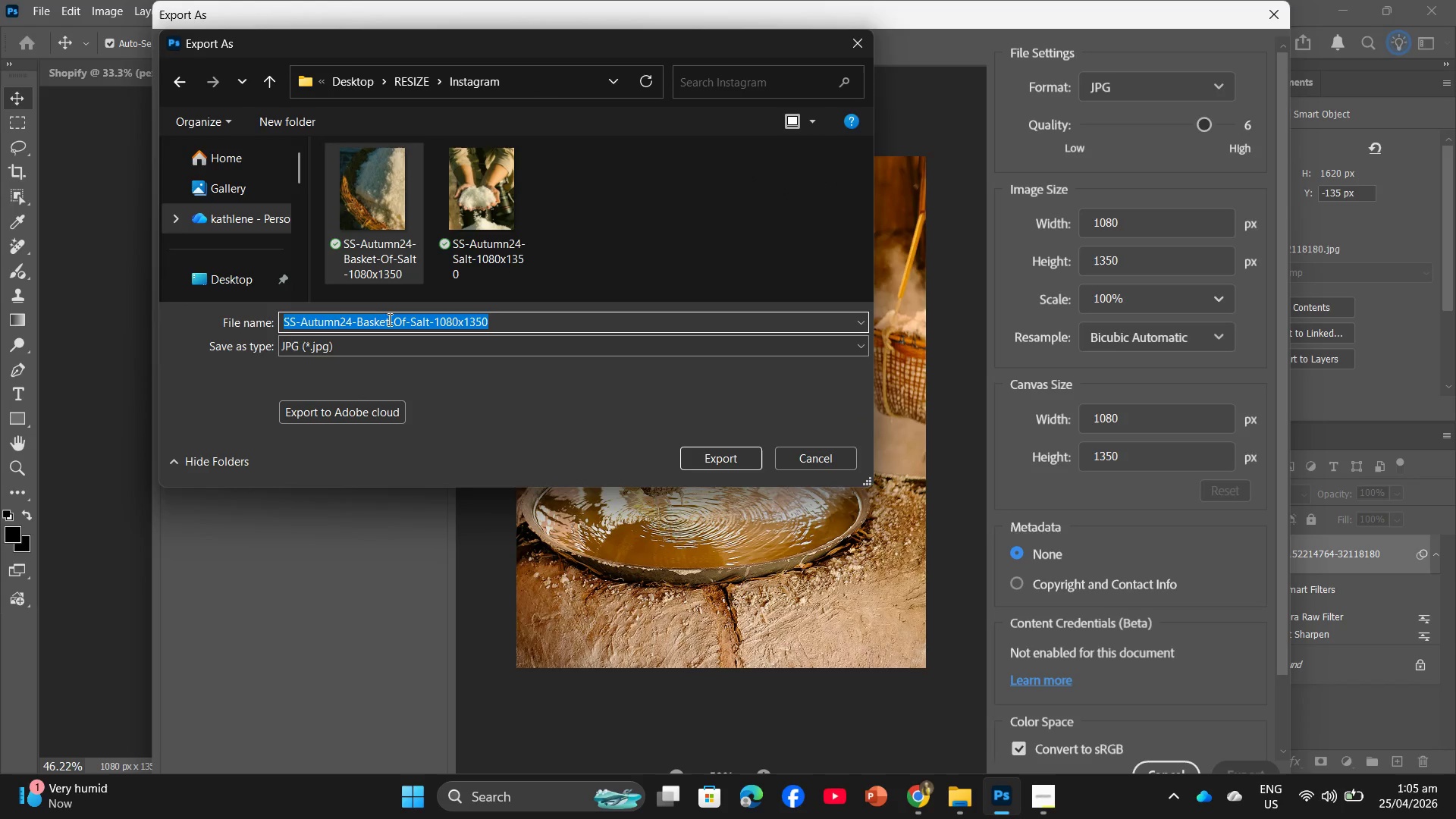 
left_click([388, 319])
 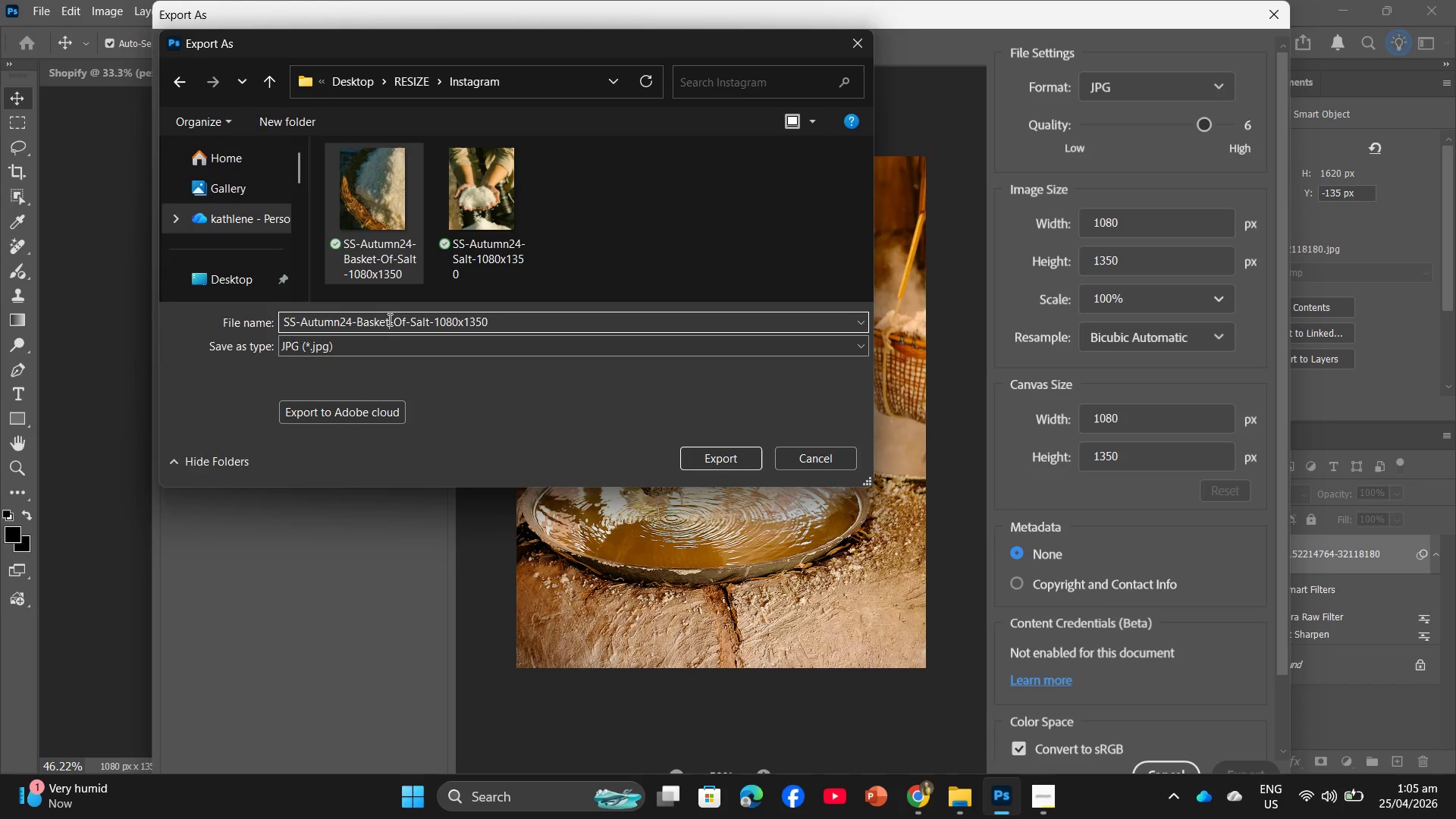 
left_click_drag(start_coordinate=[388, 319], to_coordinate=[359, 315])
 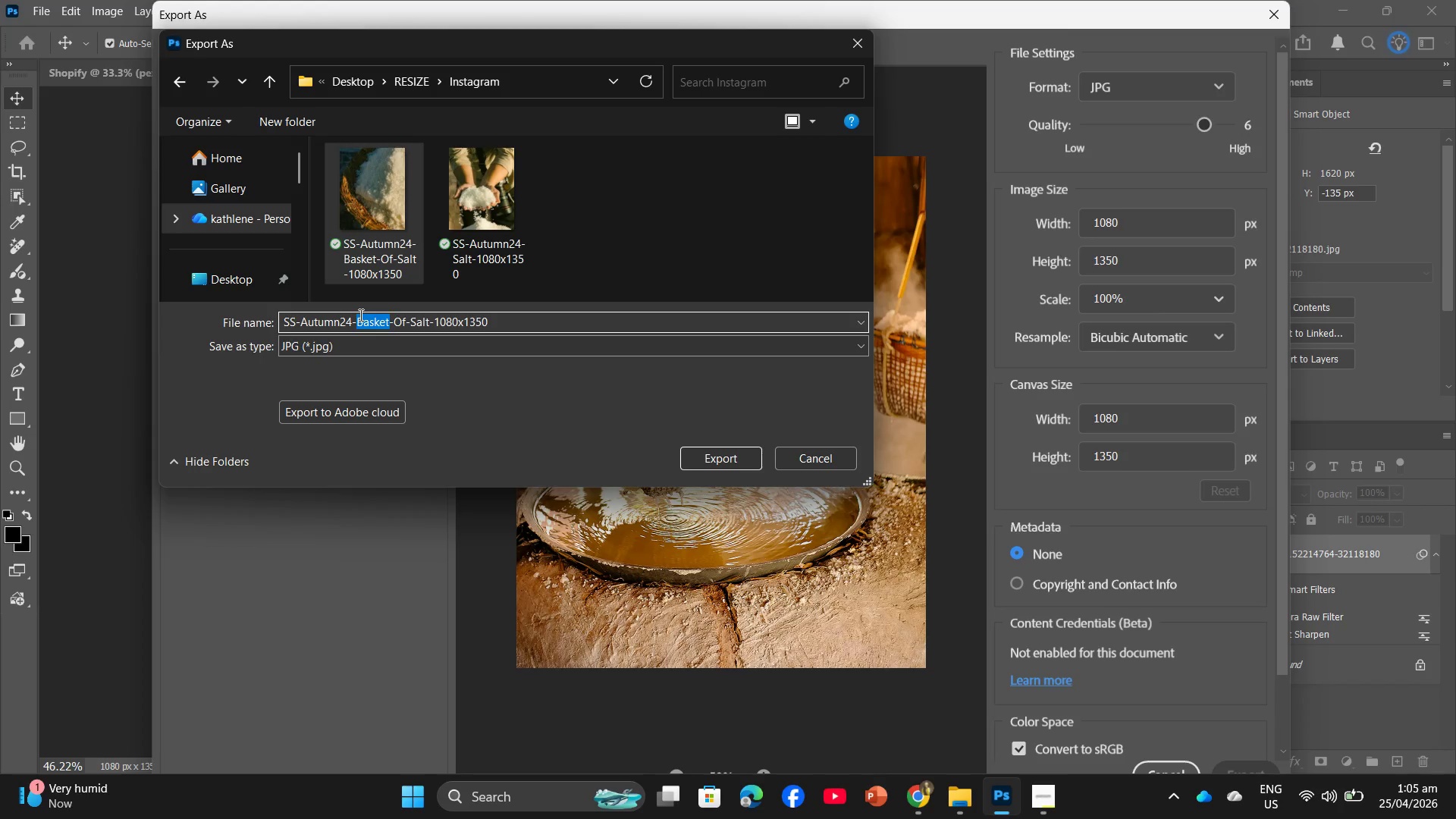 
type(Making)
 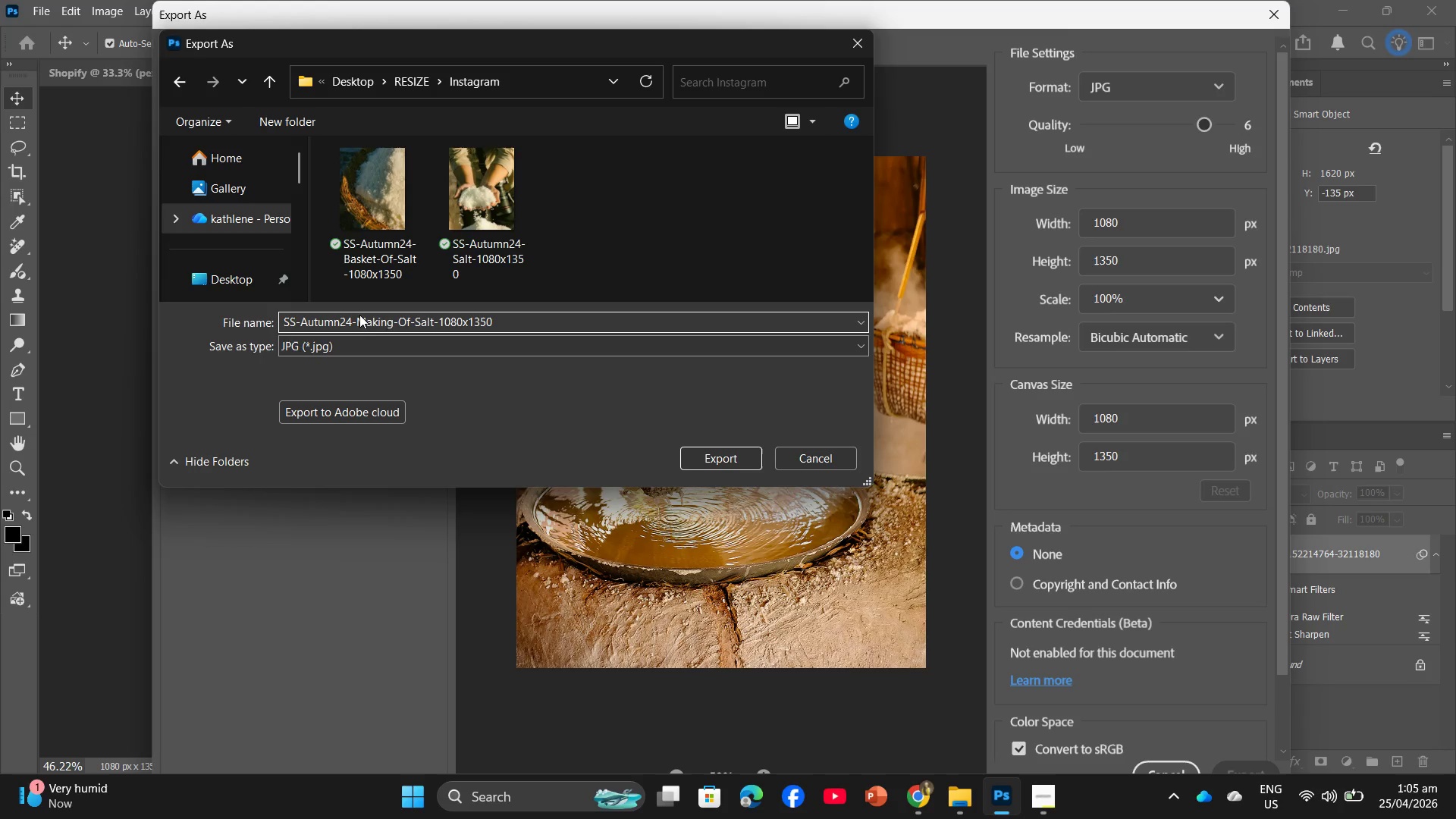 
key(Enter)
 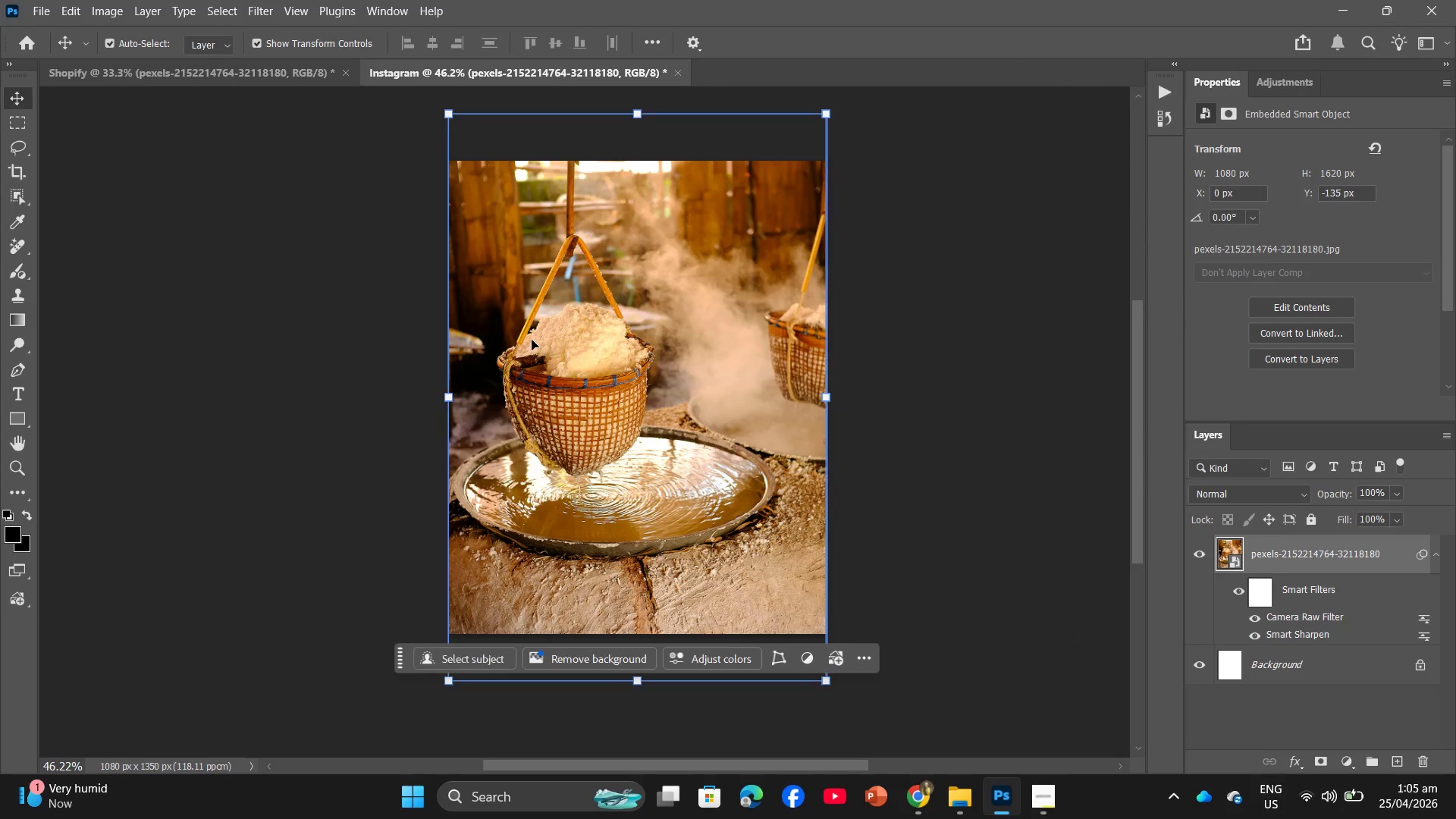 
key(Backspace)
 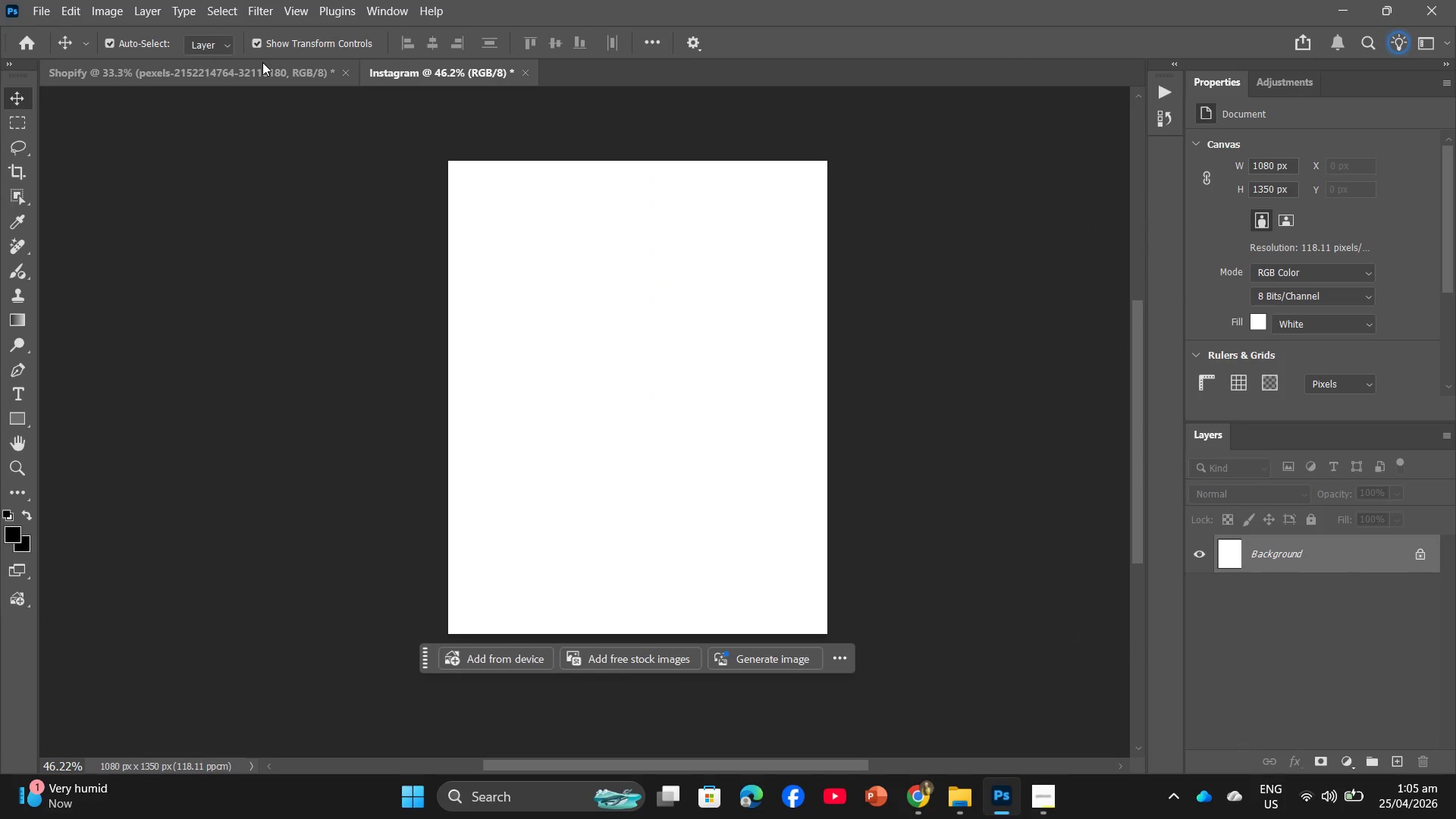 
left_click([265, 74])
 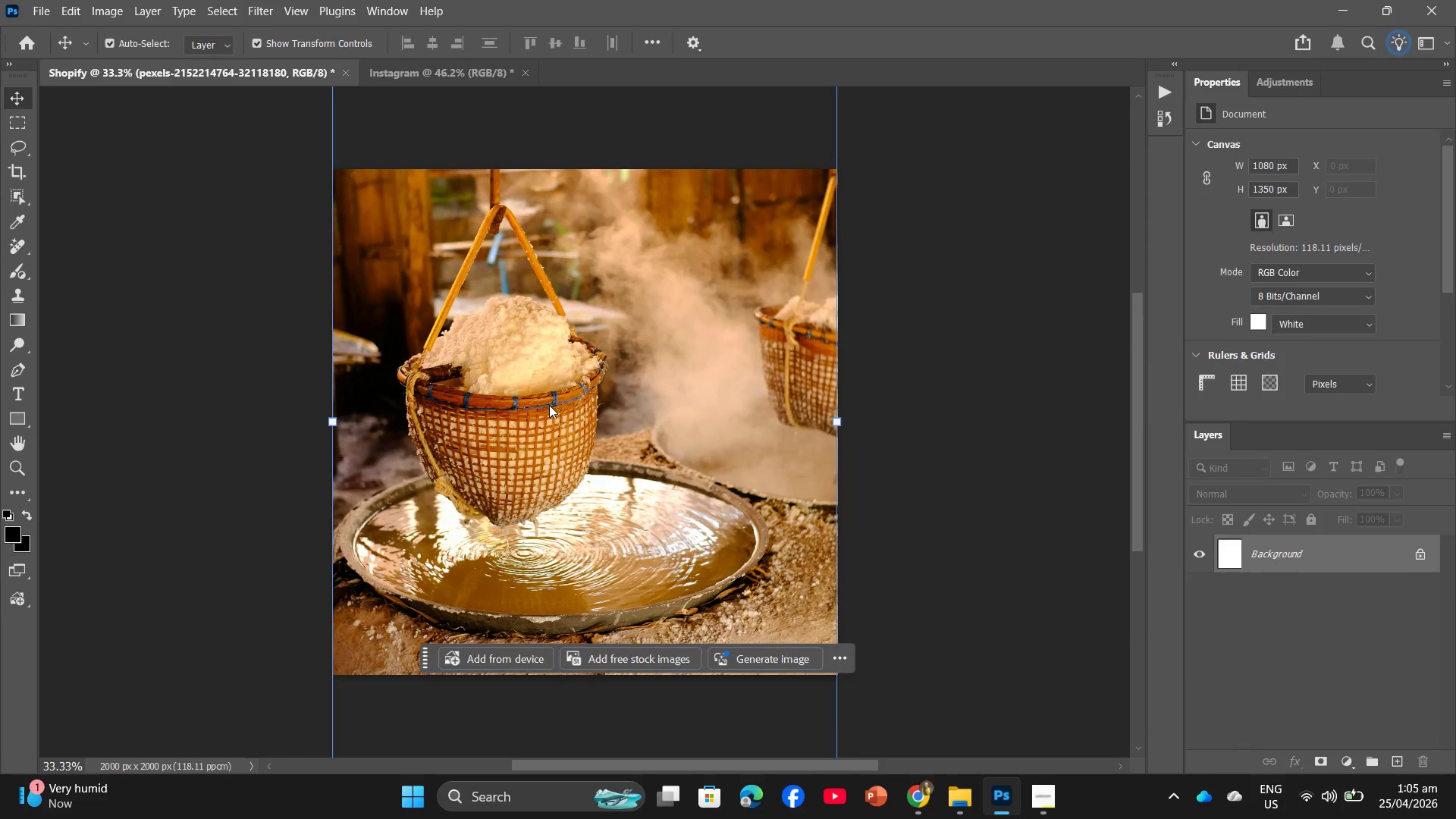 
left_click([558, 408])
 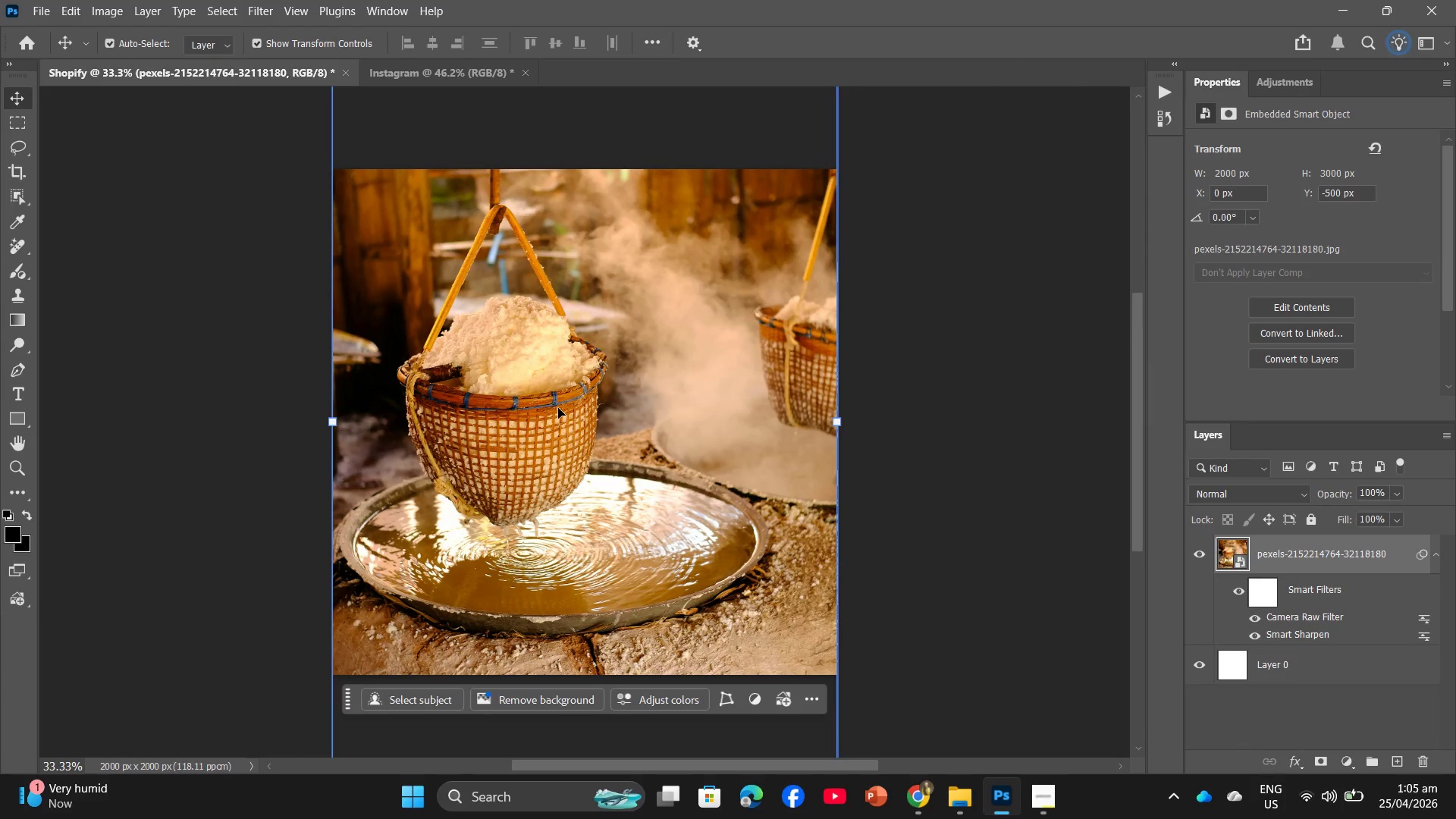 
key(Backspace)
 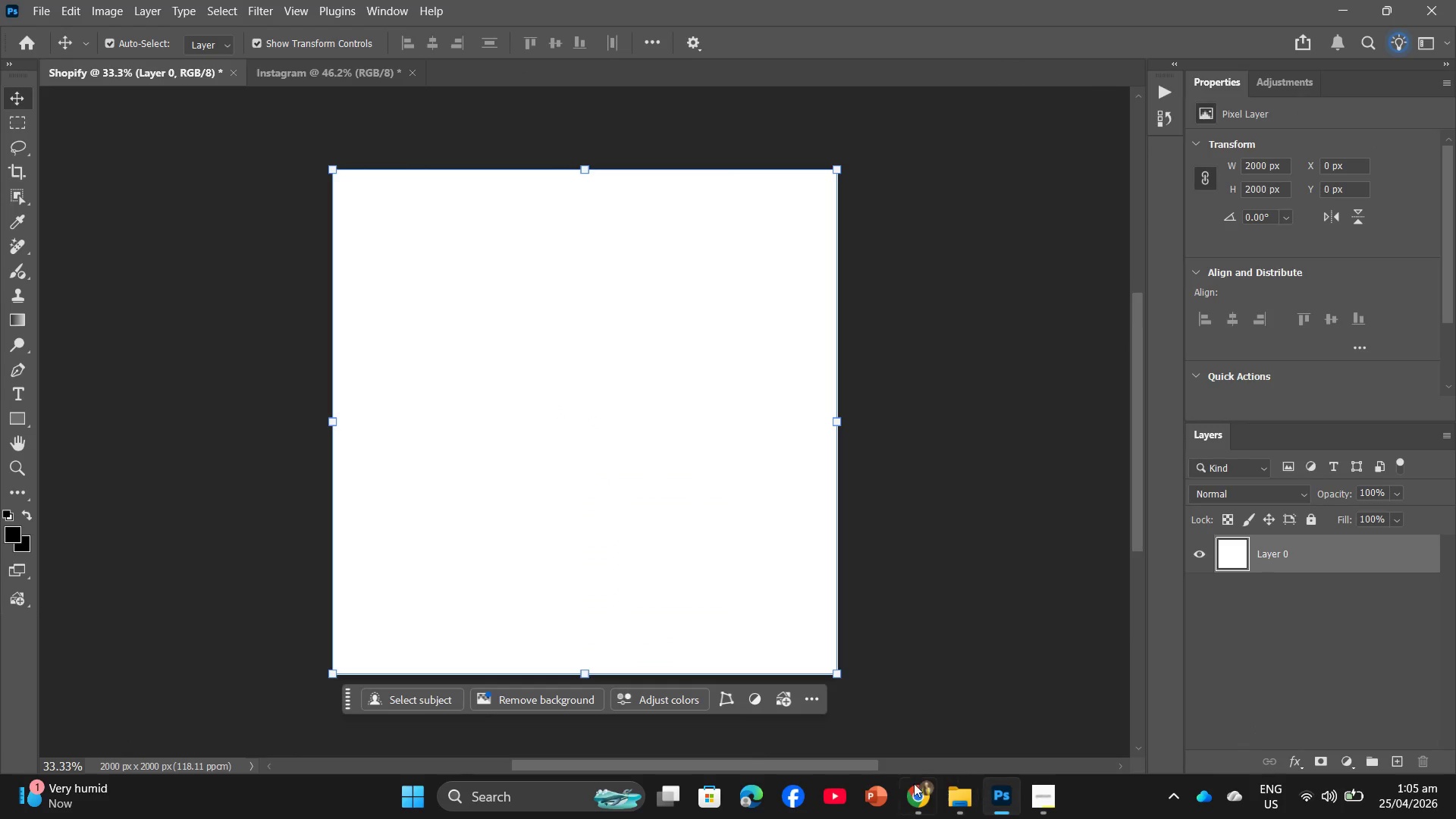 
left_click([911, 799])
 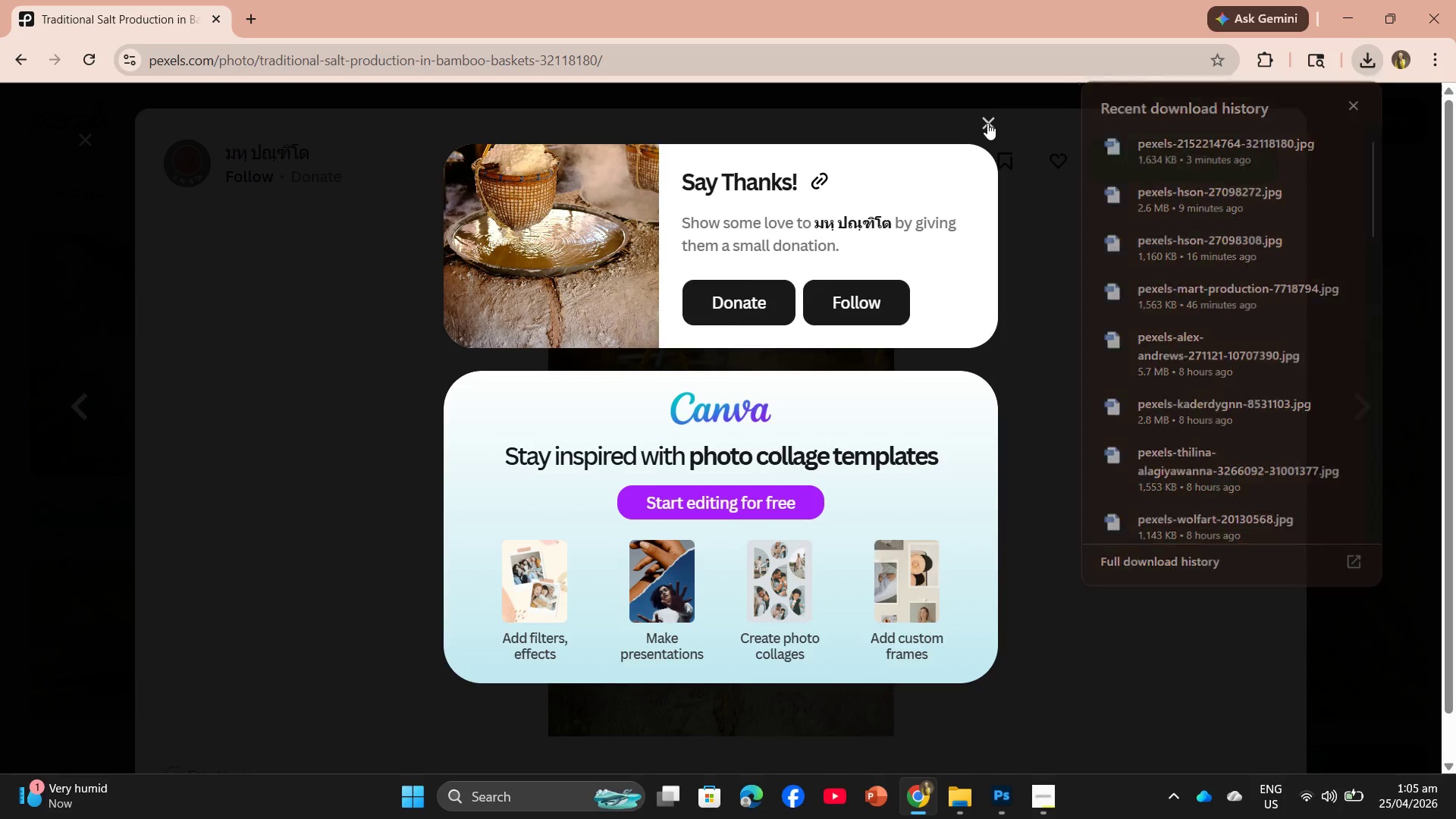 
scroll: coordinate [923, 471], scroll_direction: down, amount: 27.0
 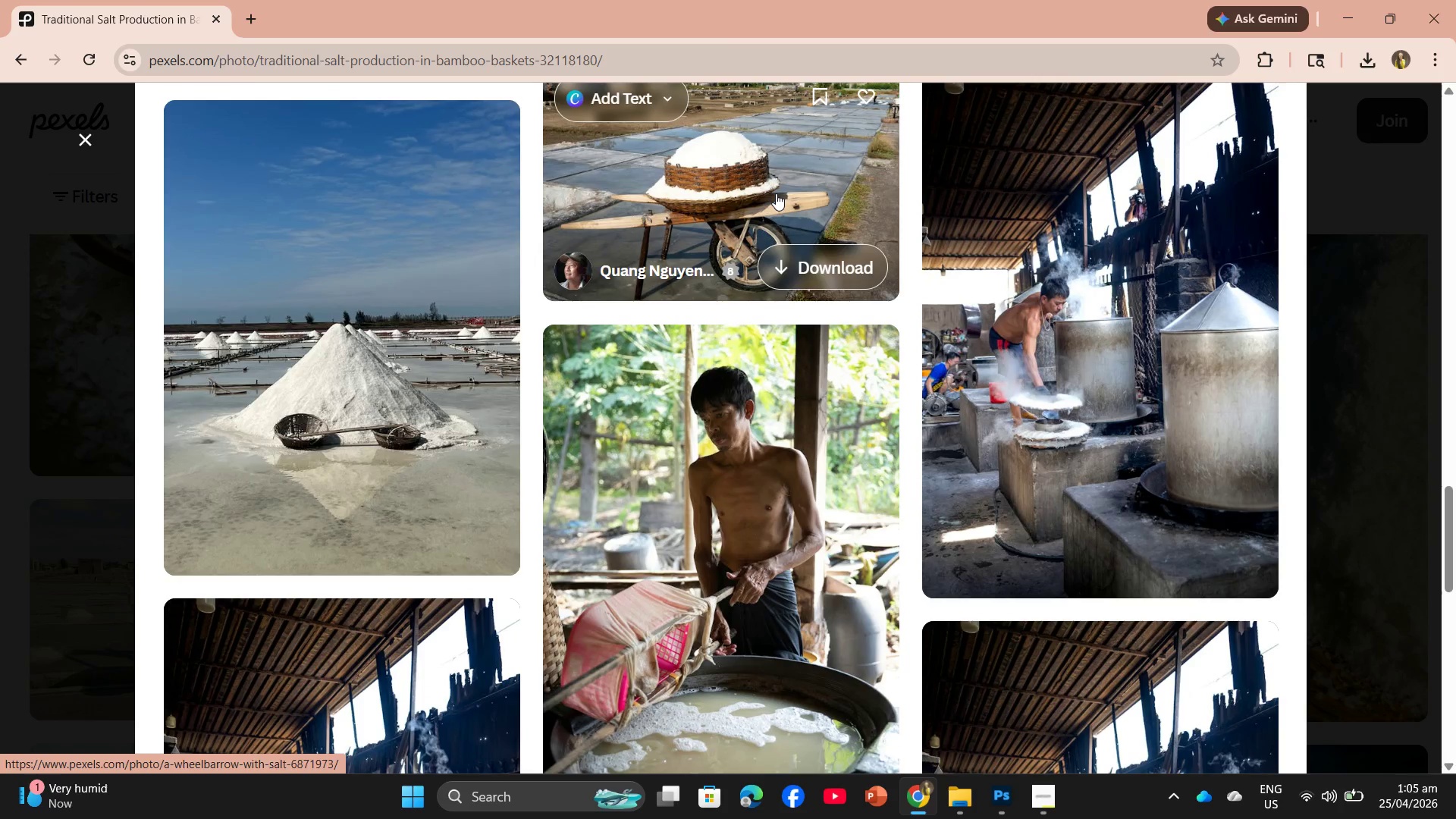 
left_click([776, 193])
 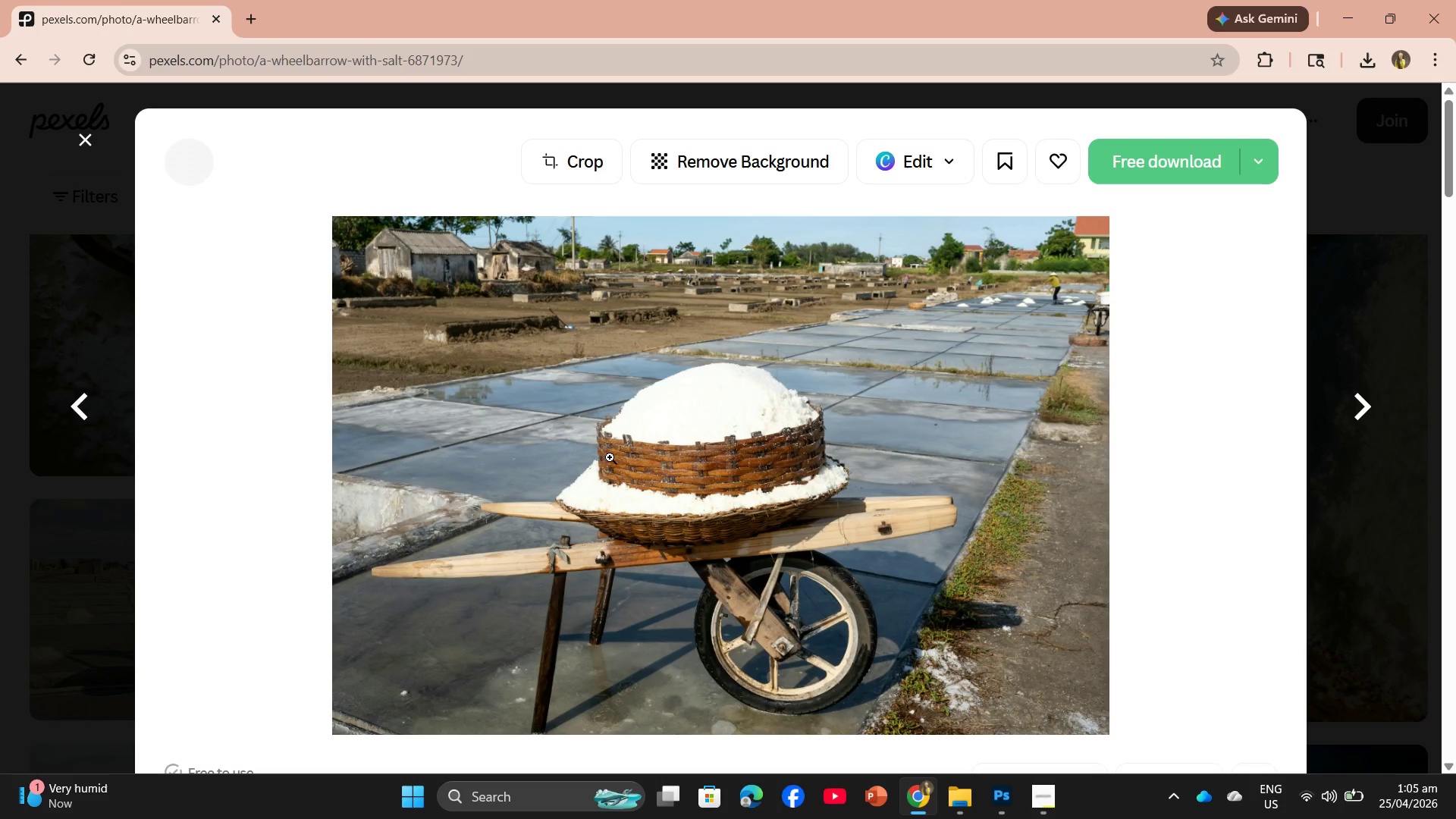 
scroll: coordinate [616, 457], scroll_direction: down, amount: 3.0
 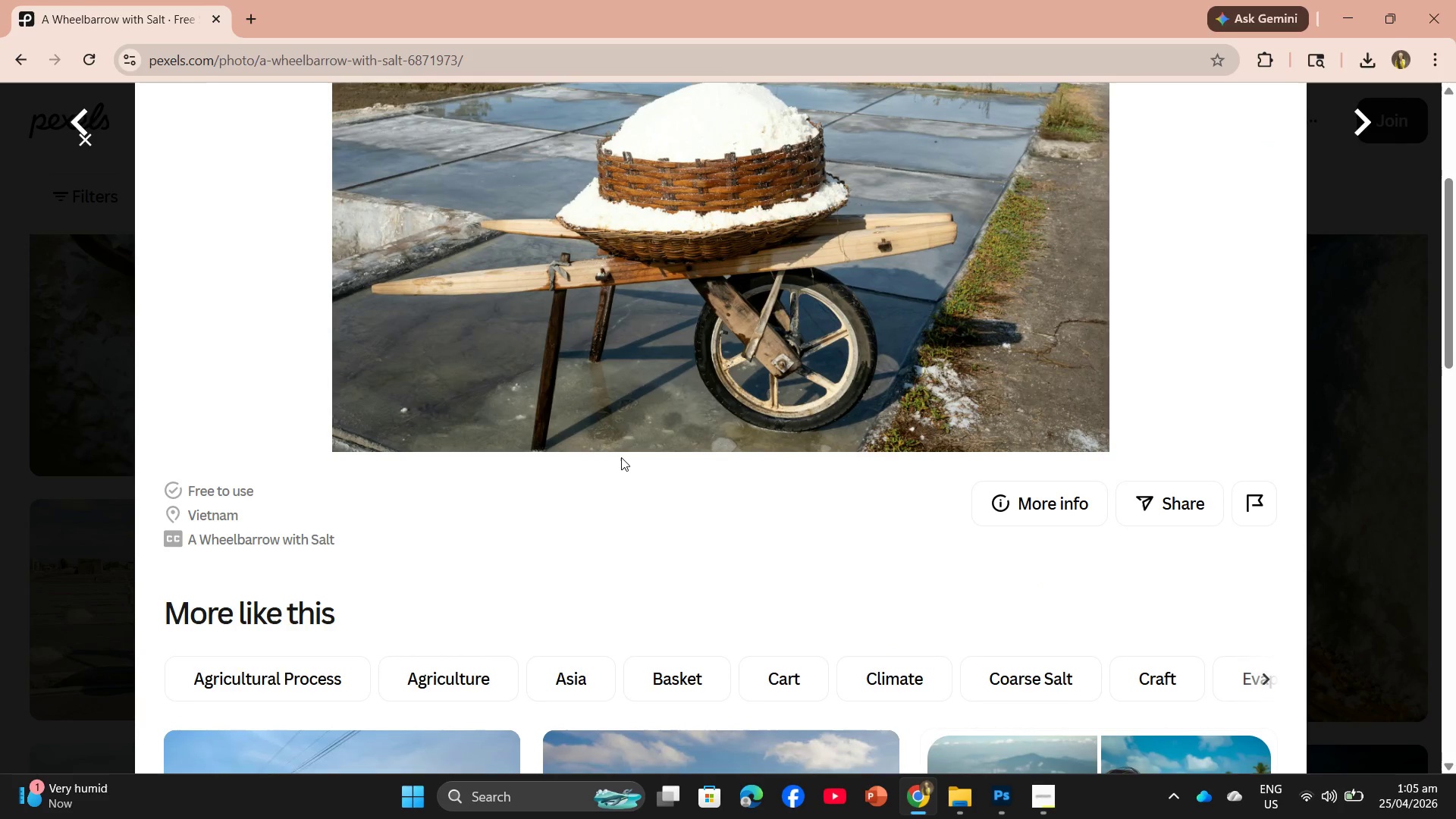 
scroll: coordinate [622, 457], scroll_direction: up, amount: 3.0
 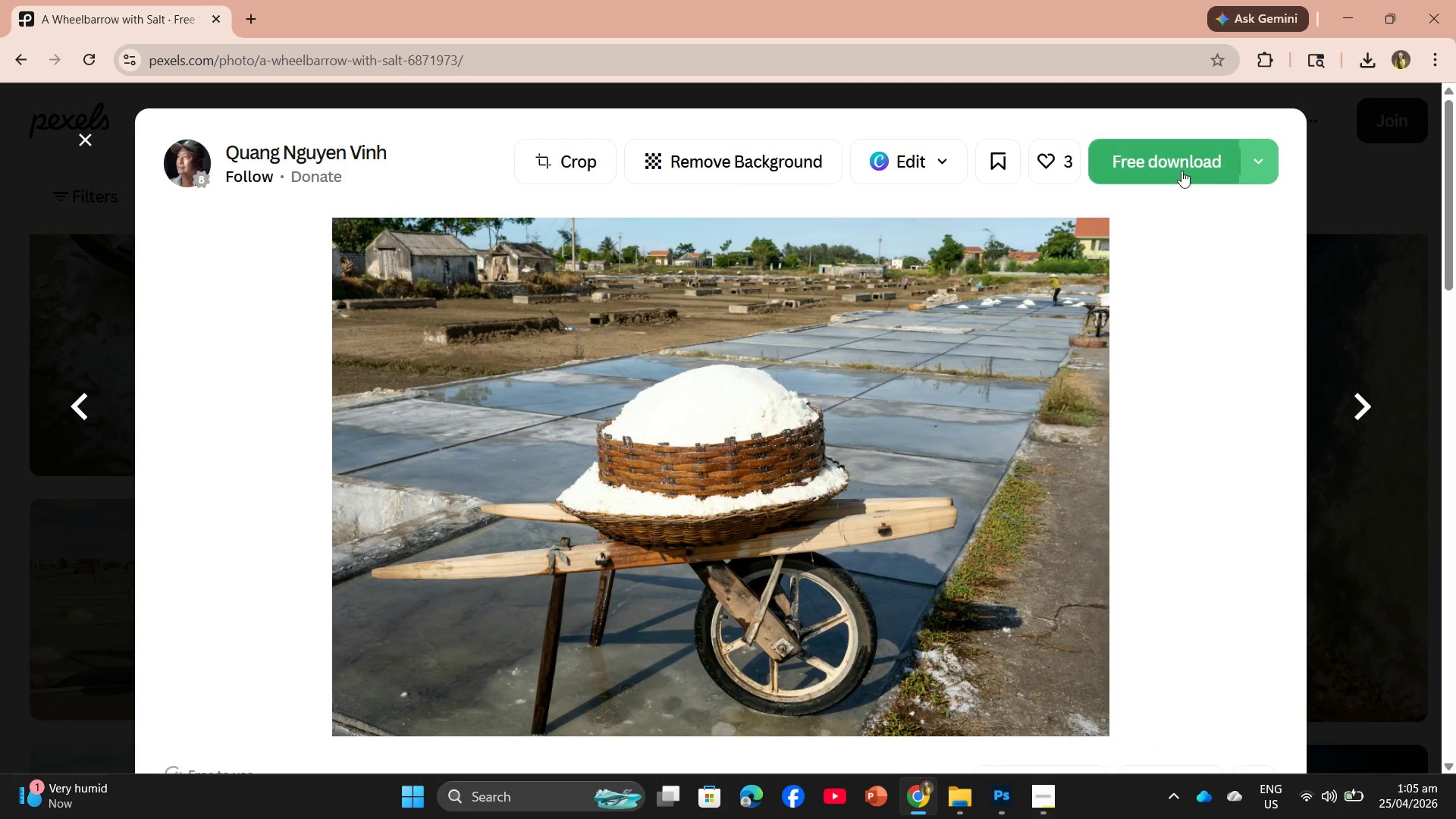 
left_click([1178, 174])
 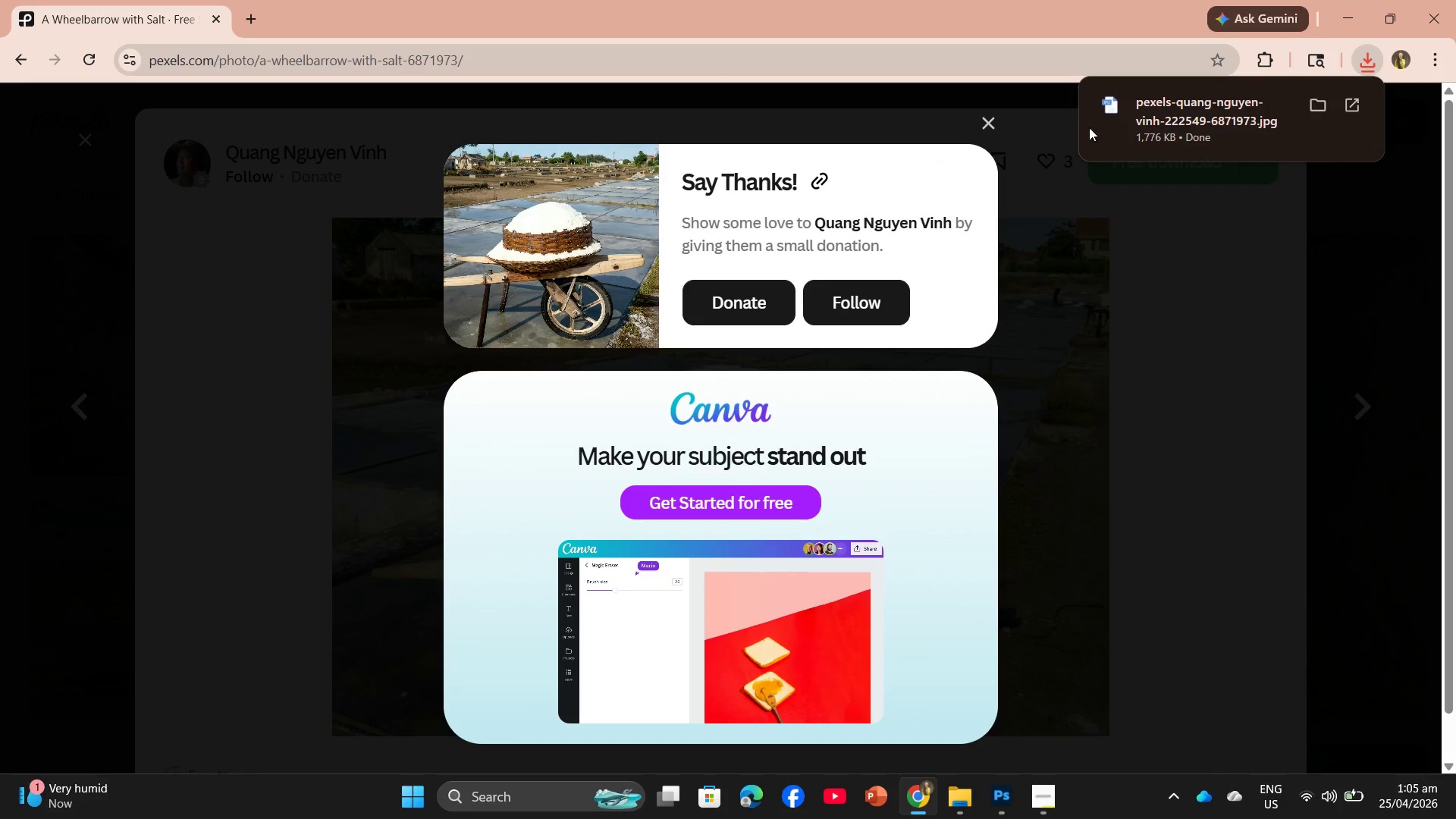 
left_click_drag(start_coordinate=[1158, 122], to_coordinate=[680, 469])
 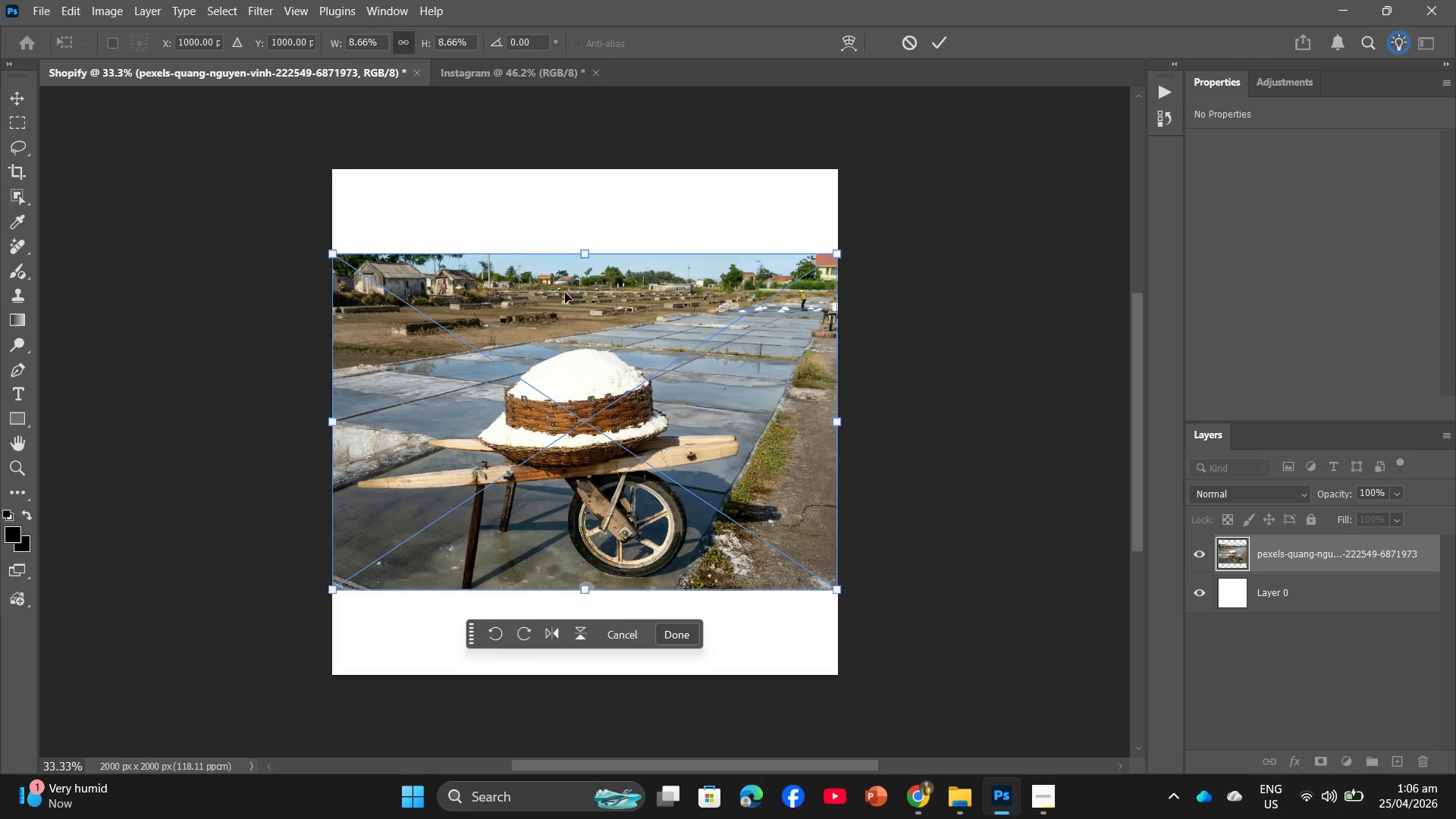 
left_click_drag(start_coordinate=[588, 253], to_coordinate=[594, 171])
 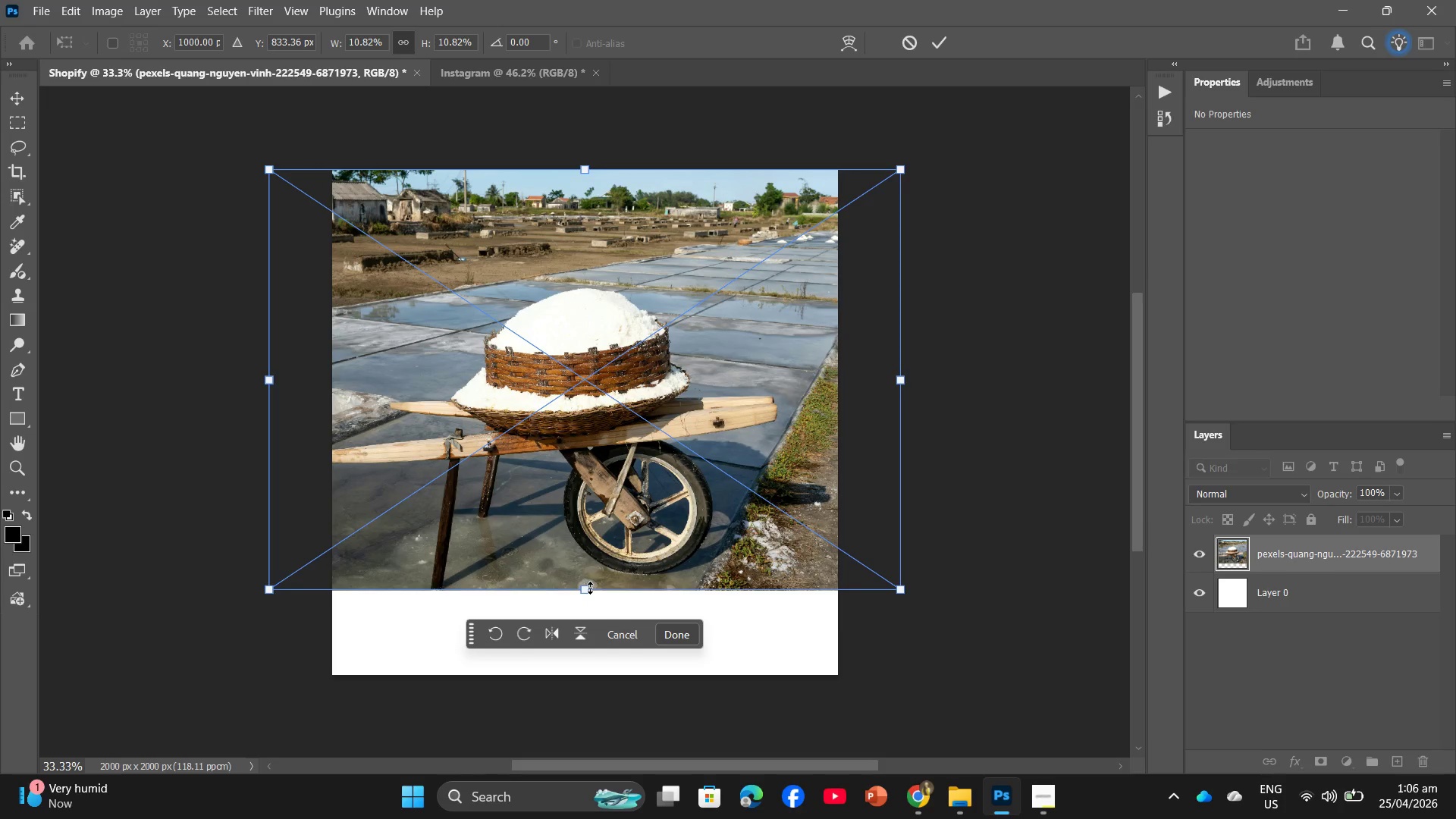 
left_click_drag(start_coordinate=[586, 589], to_coordinate=[592, 667])
 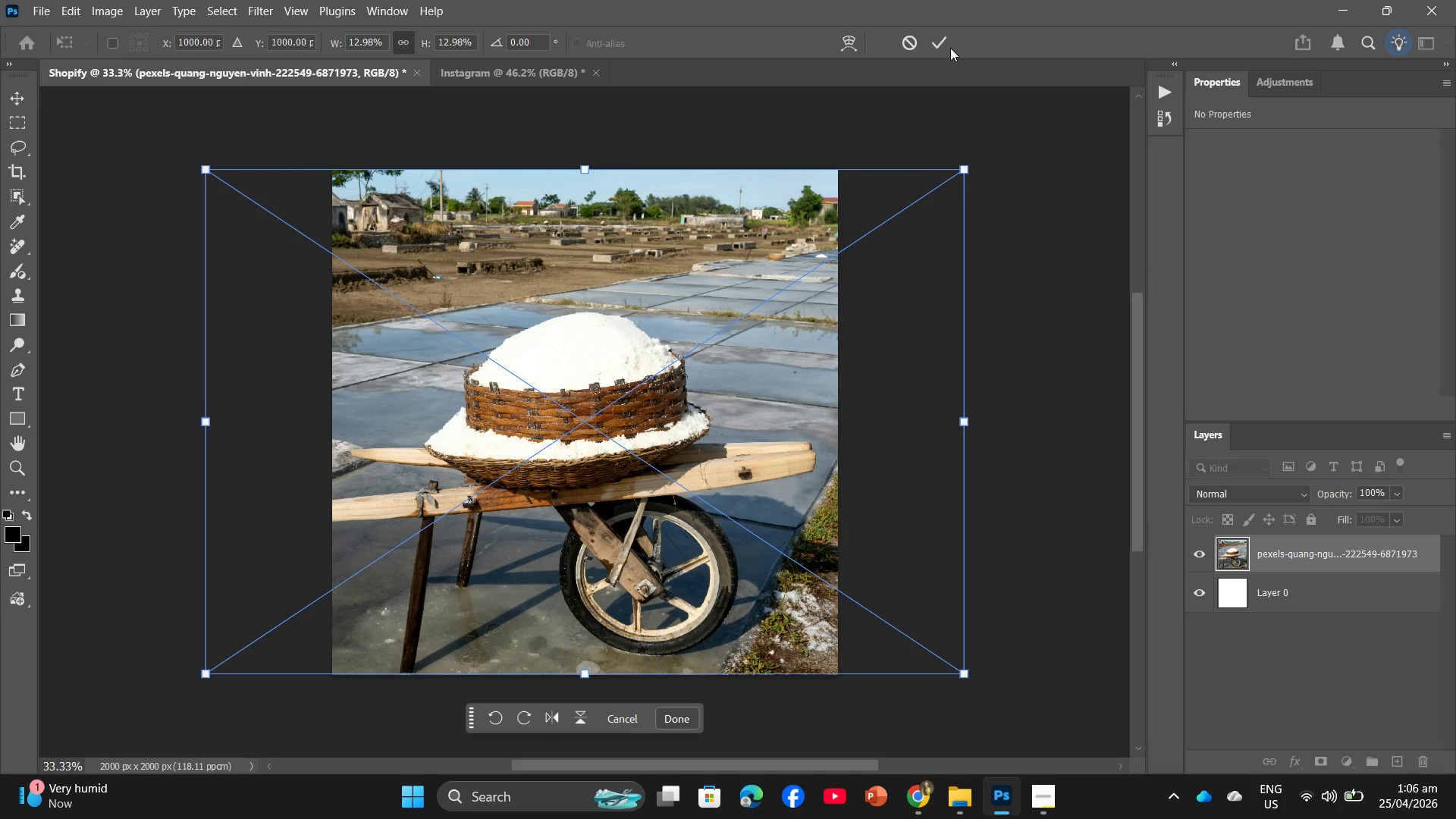 
left_click([937, 42])
 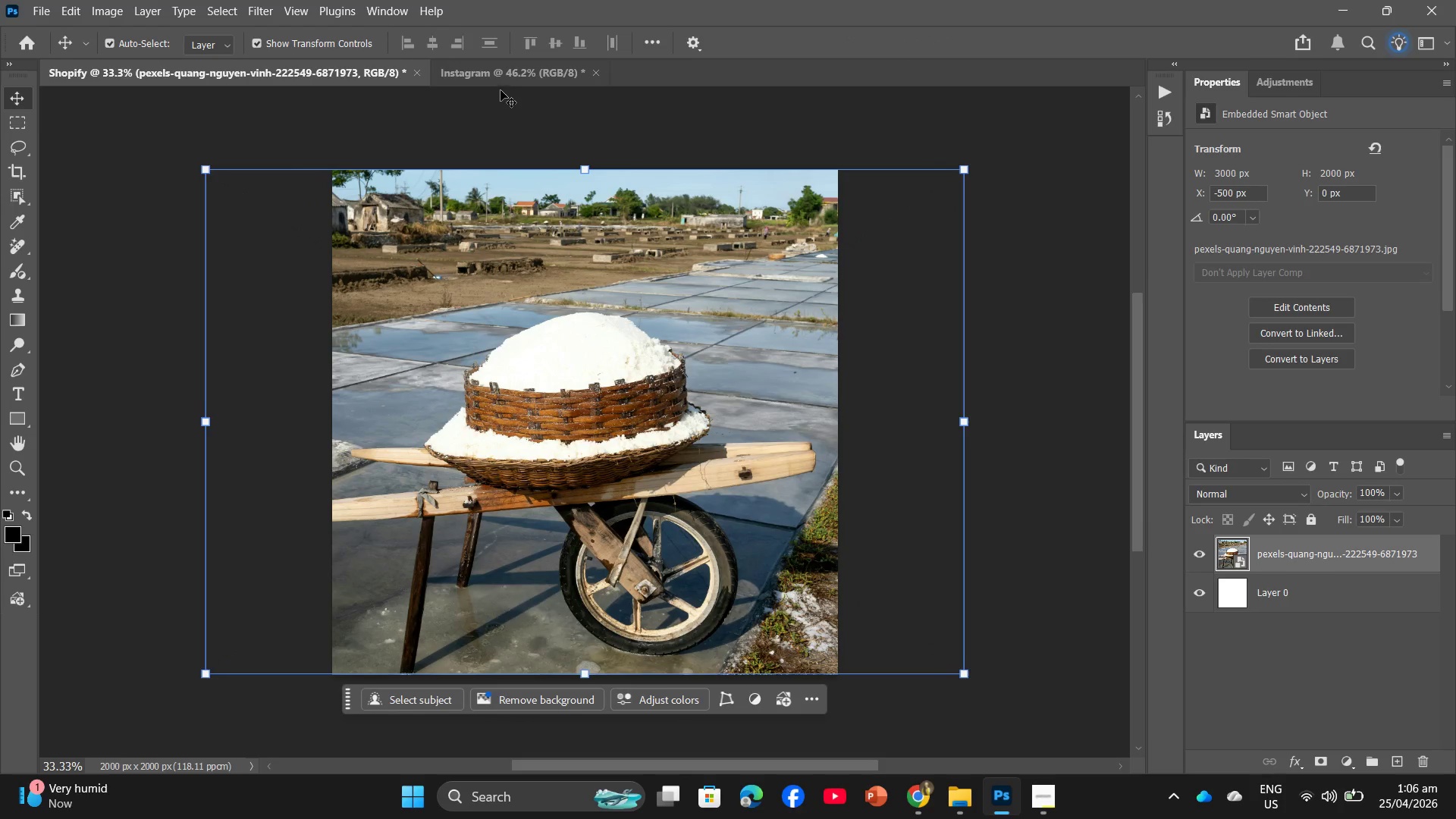 
left_click([505, 76])
 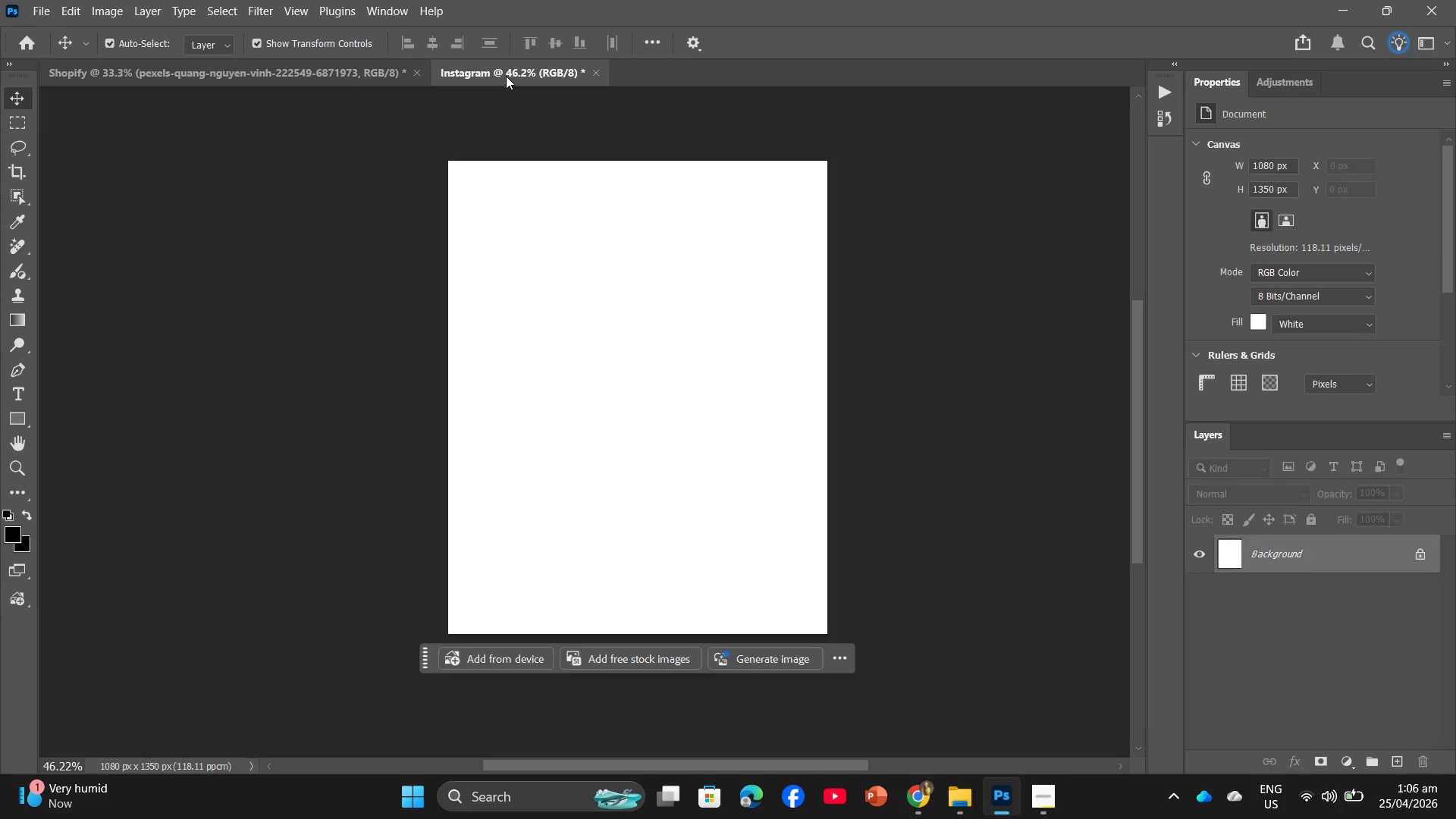 
key(Alt+Tab)
 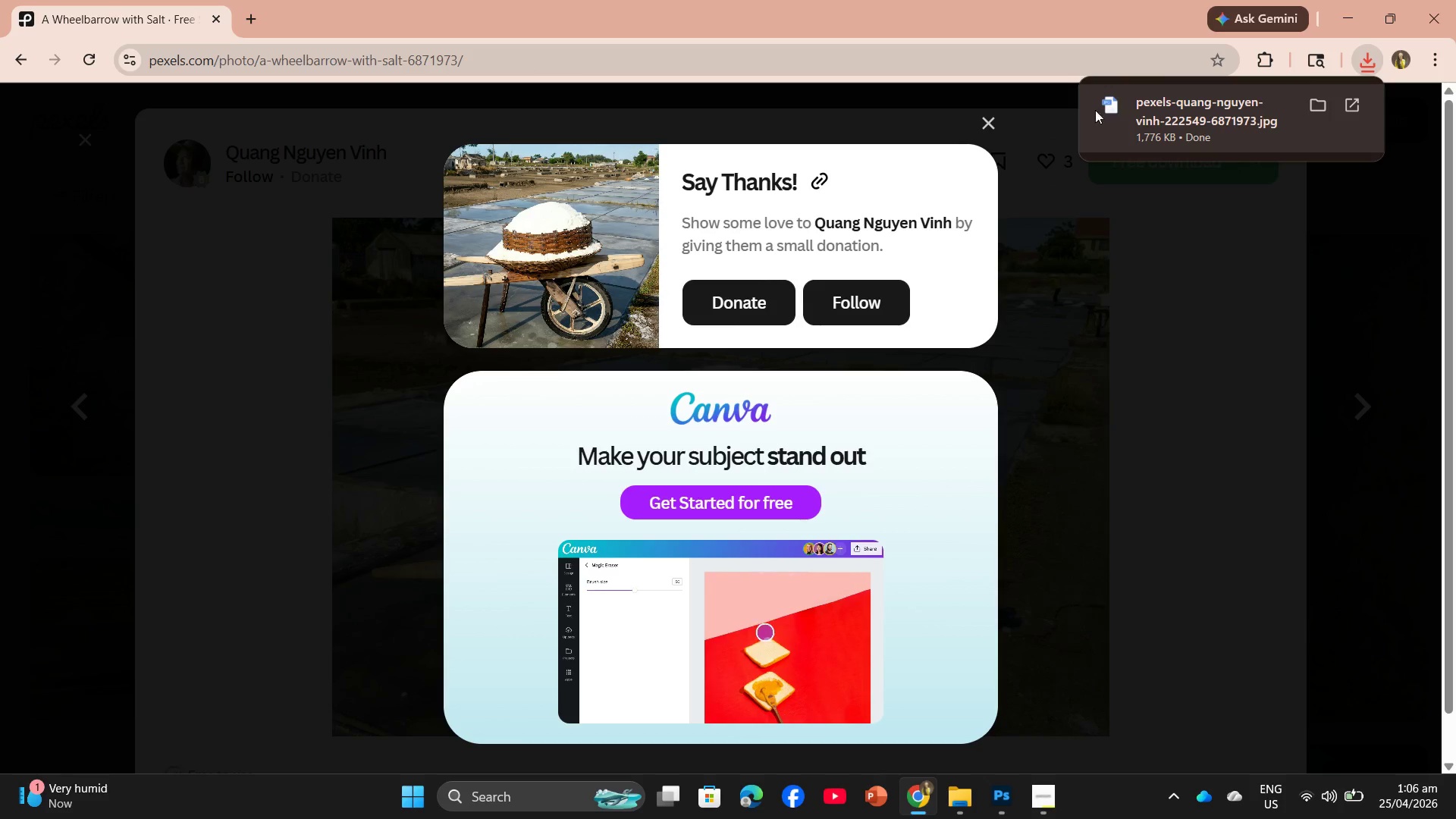 
left_click_drag(start_coordinate=[1131, 101], to_coordinate=[689, 445])
 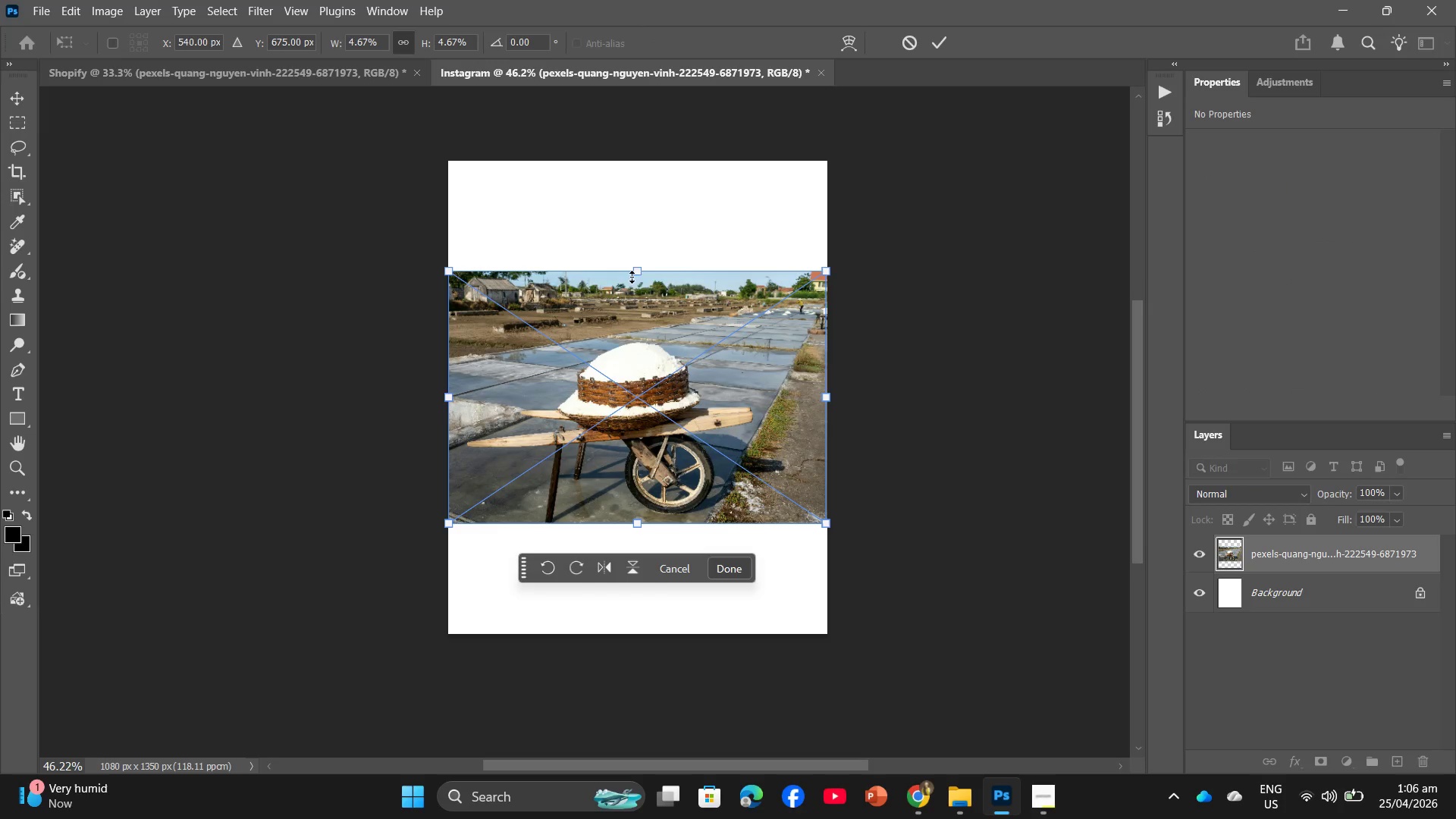 
left_click_drag(start_coordinate=[636, 270], to_coordinate=[630, 163])
 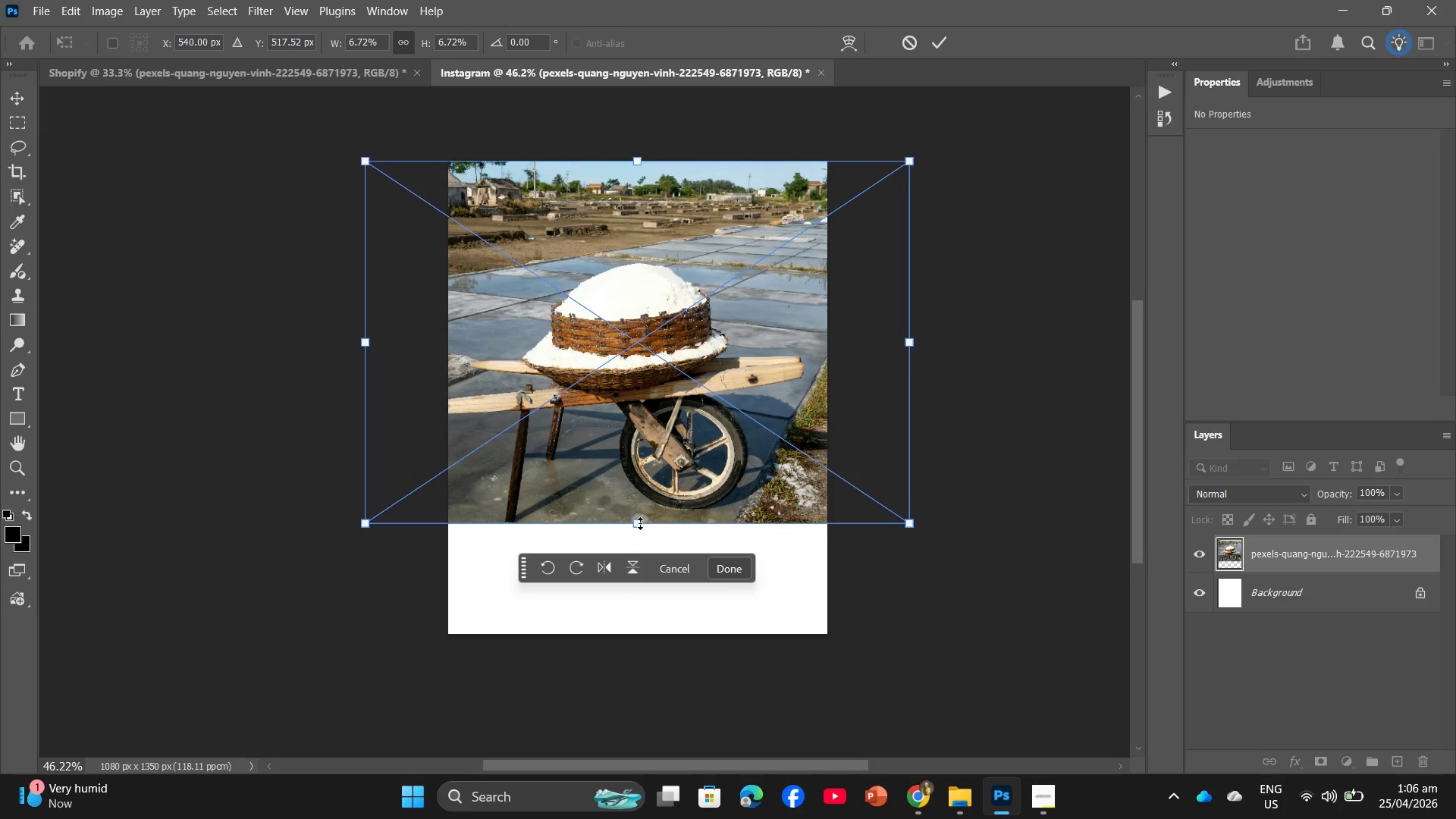 
left_click_drag(start_coordinate=[640, 523], to_coordinate=[658, 638])
 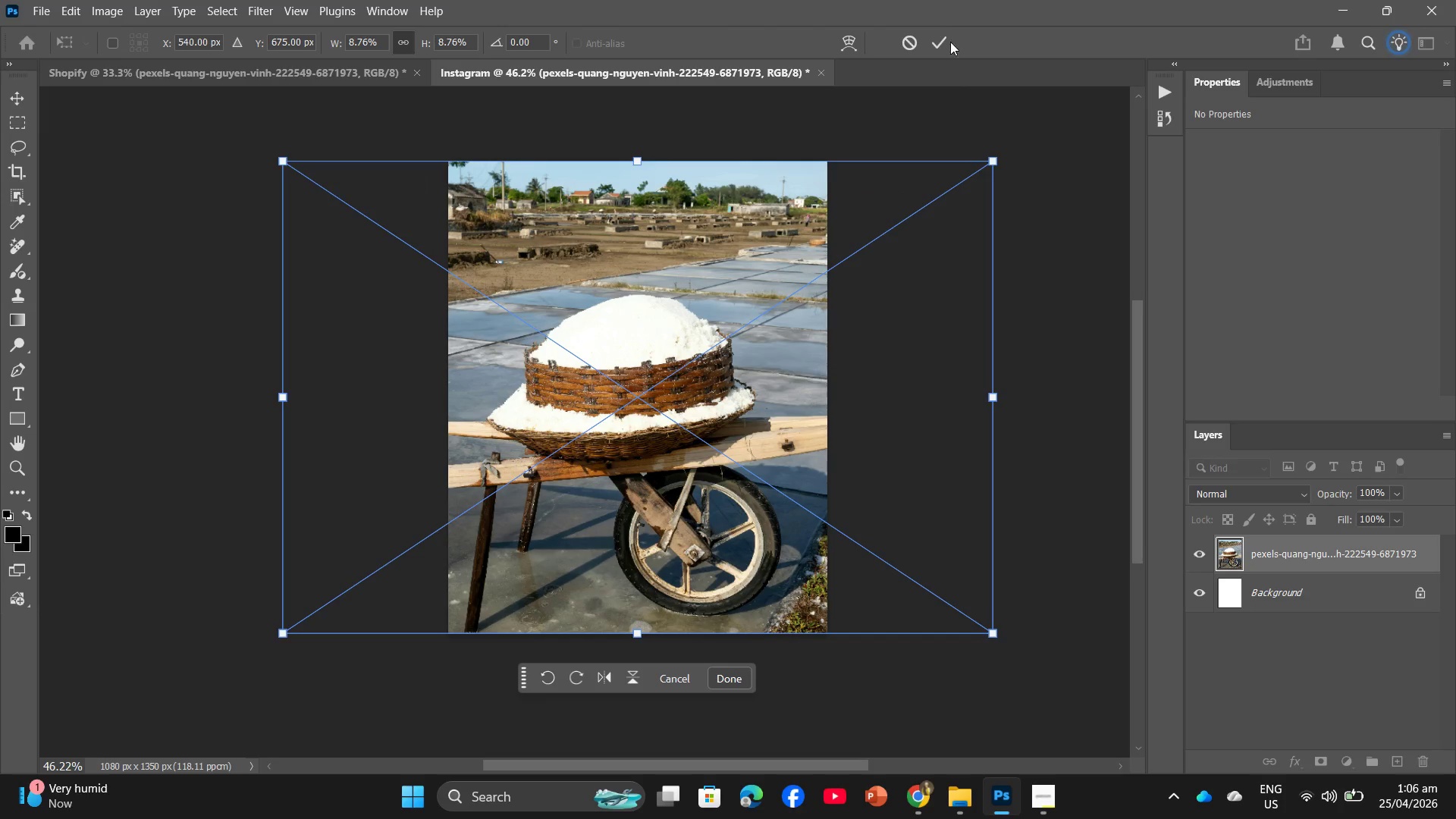 
left_click([939, 42])
 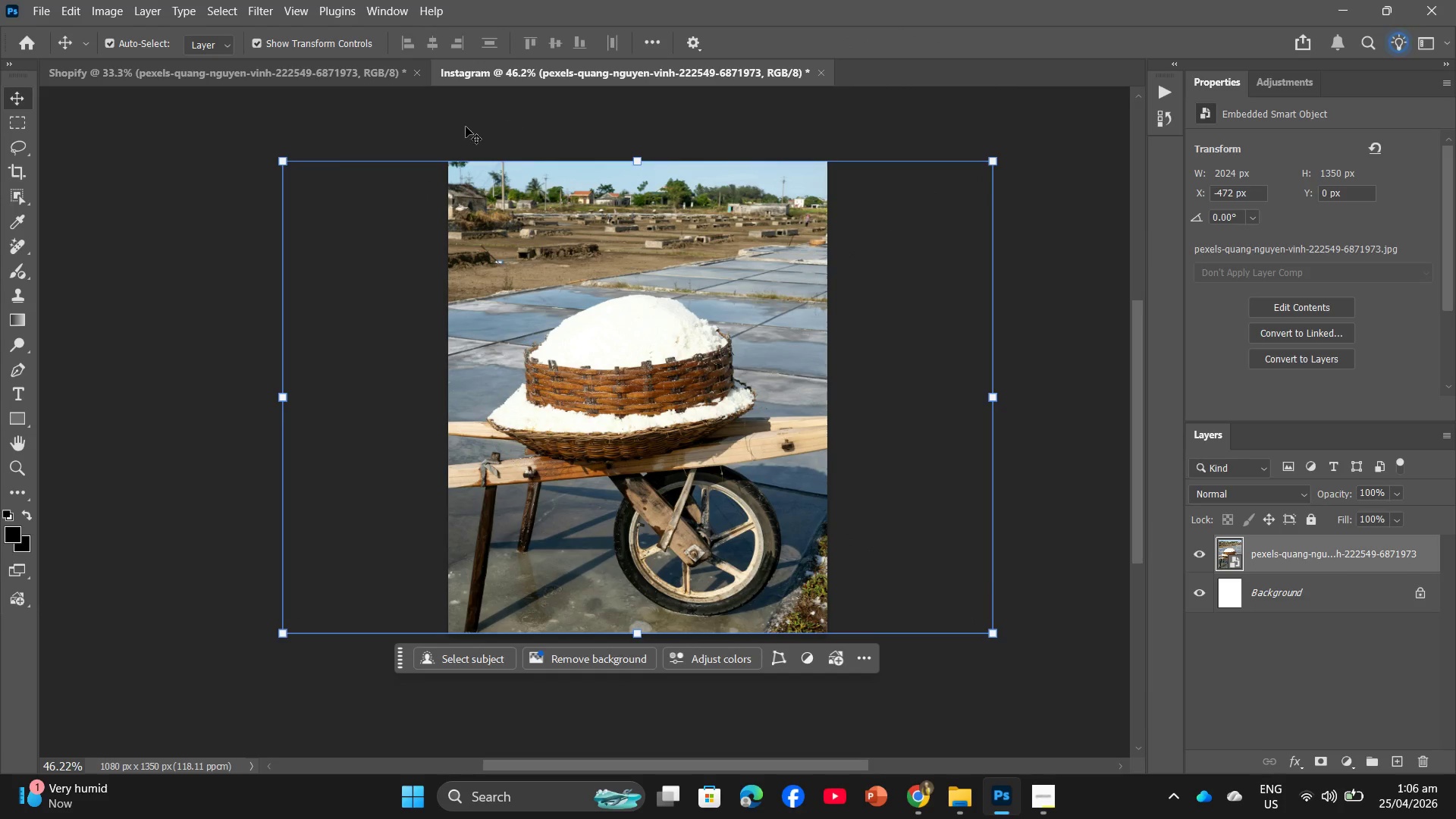 
left_click([332, 77])
 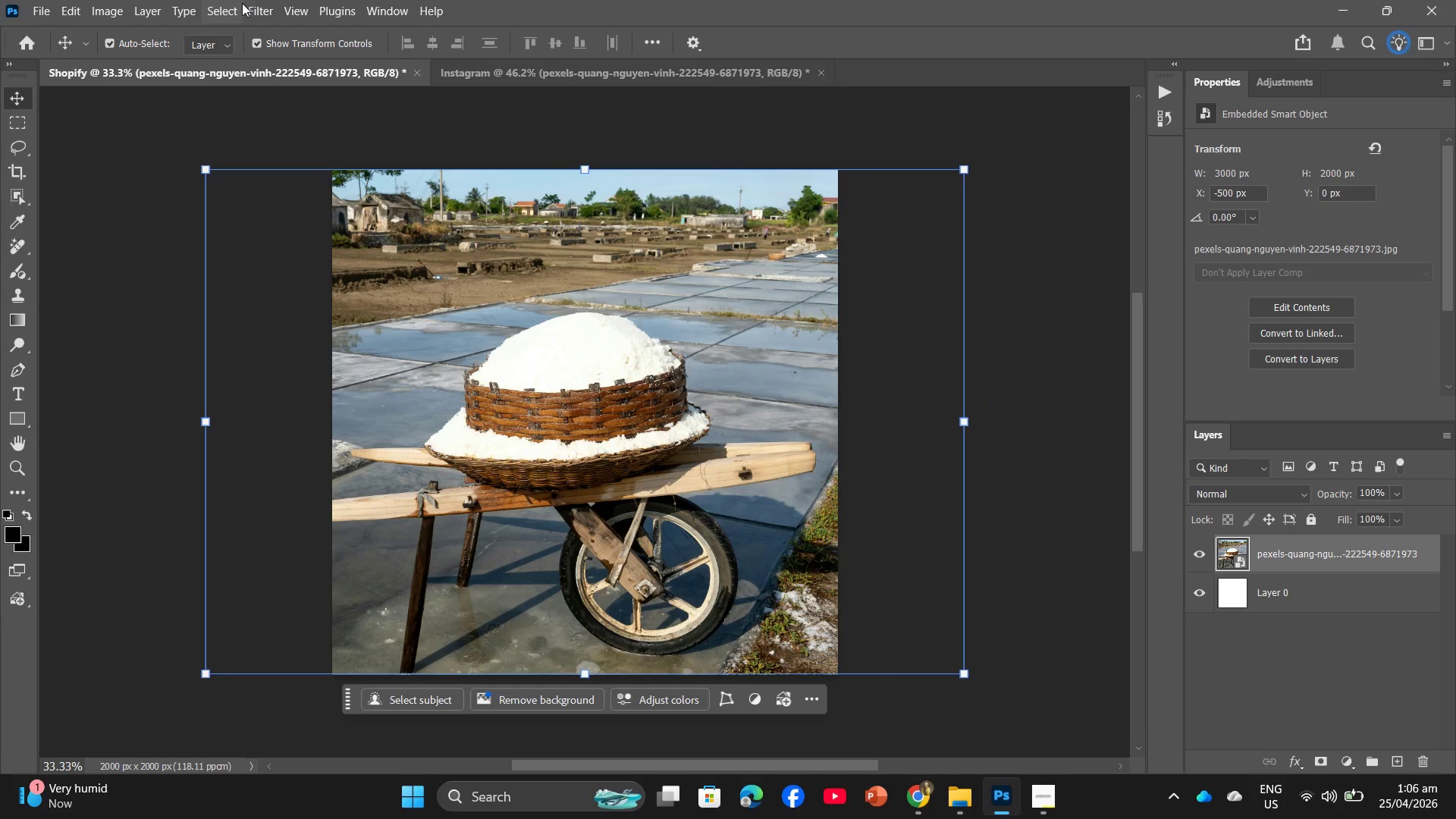 
left_click([248, 0])
 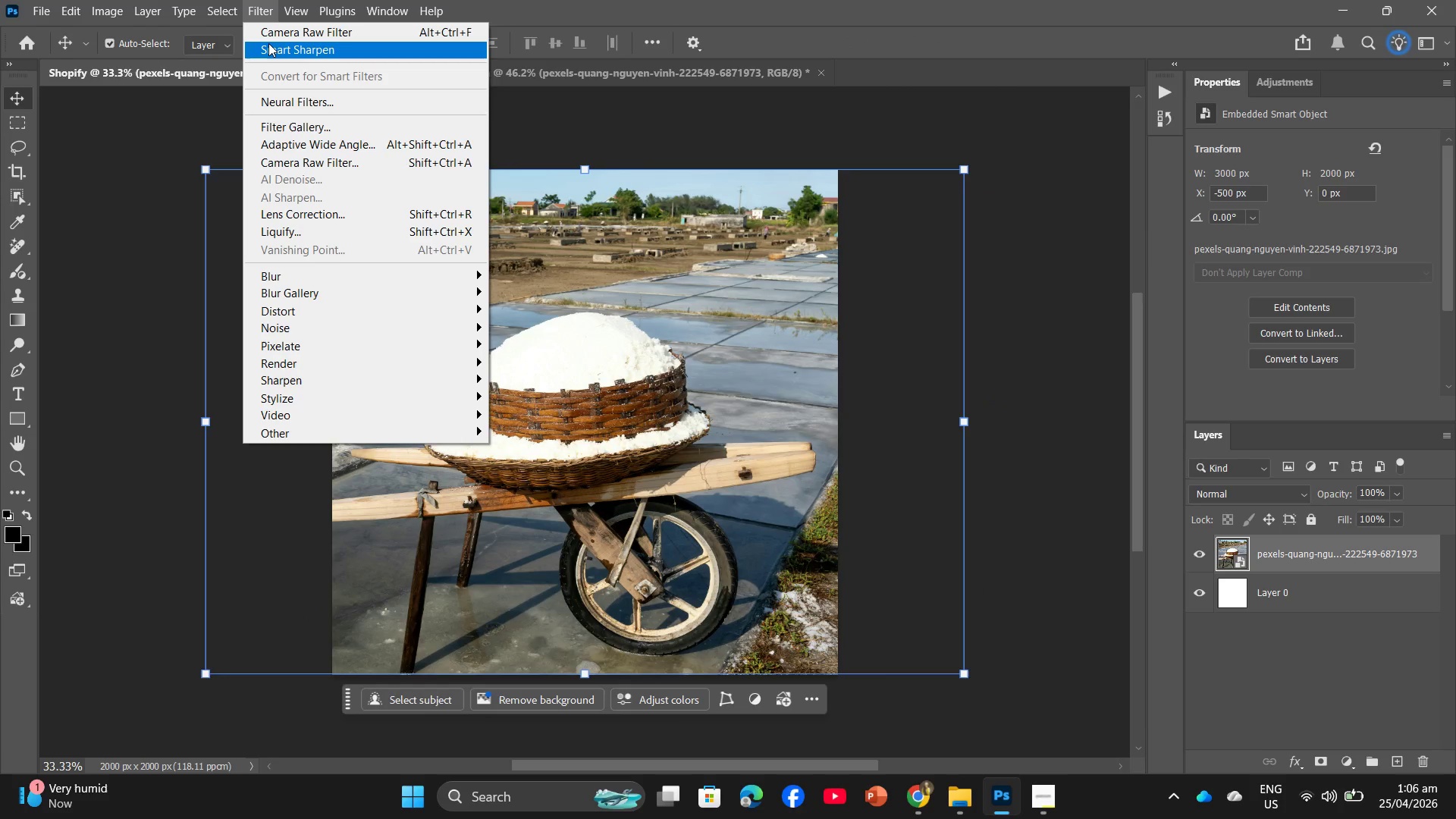 
left_click([268, 43])
 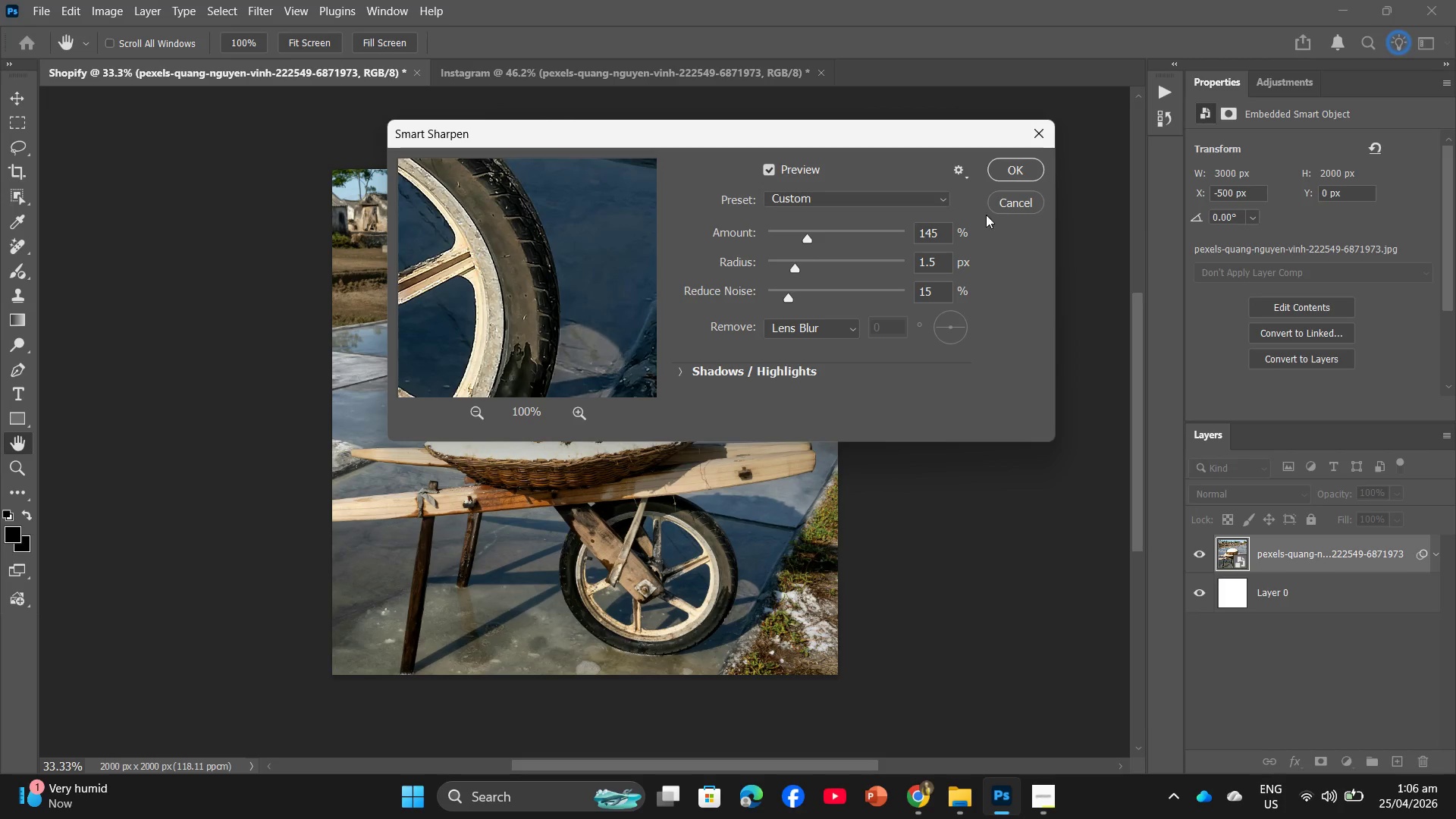 
left_click([1015, 170])
 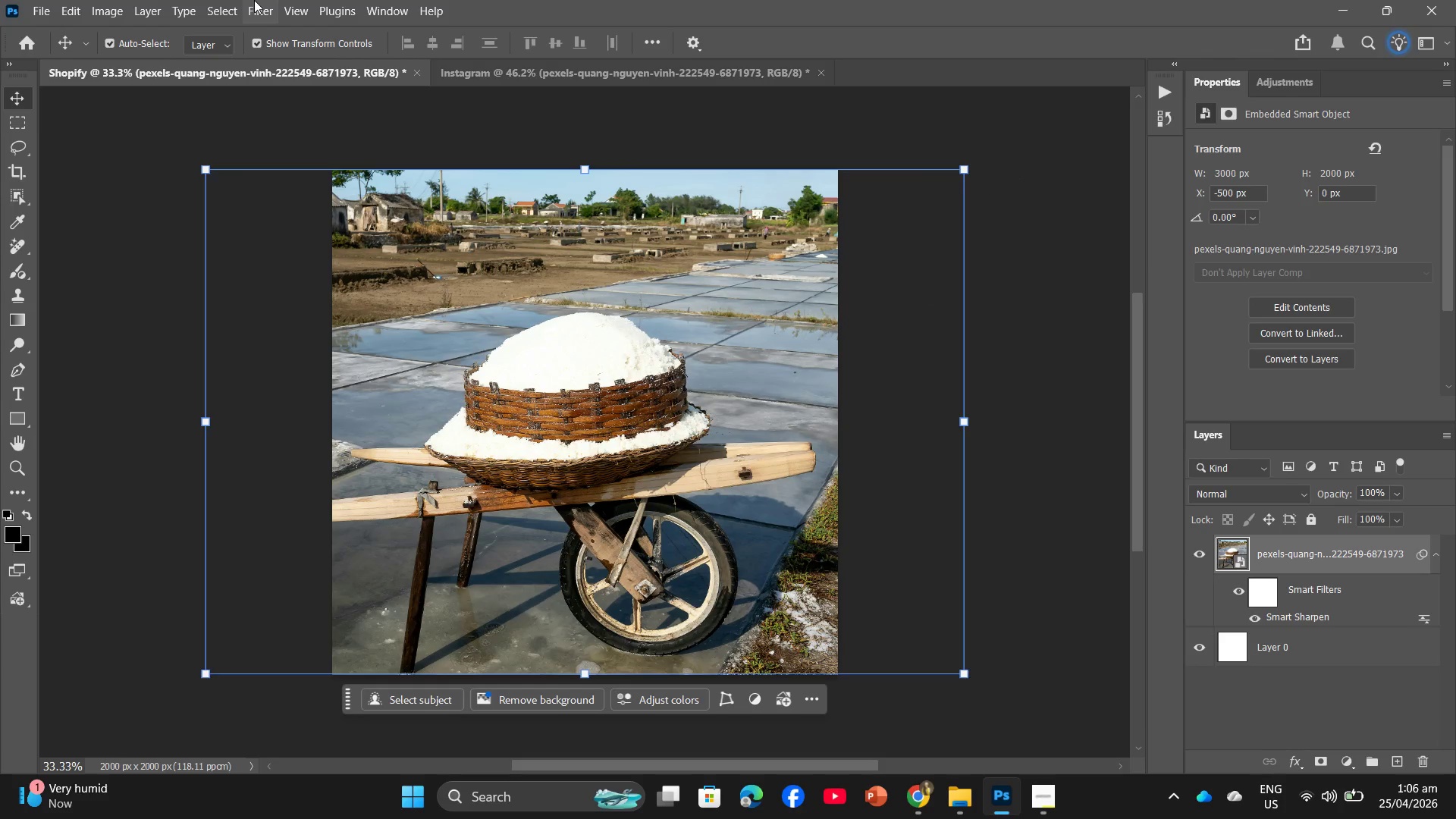 
left_click([254, 0])
 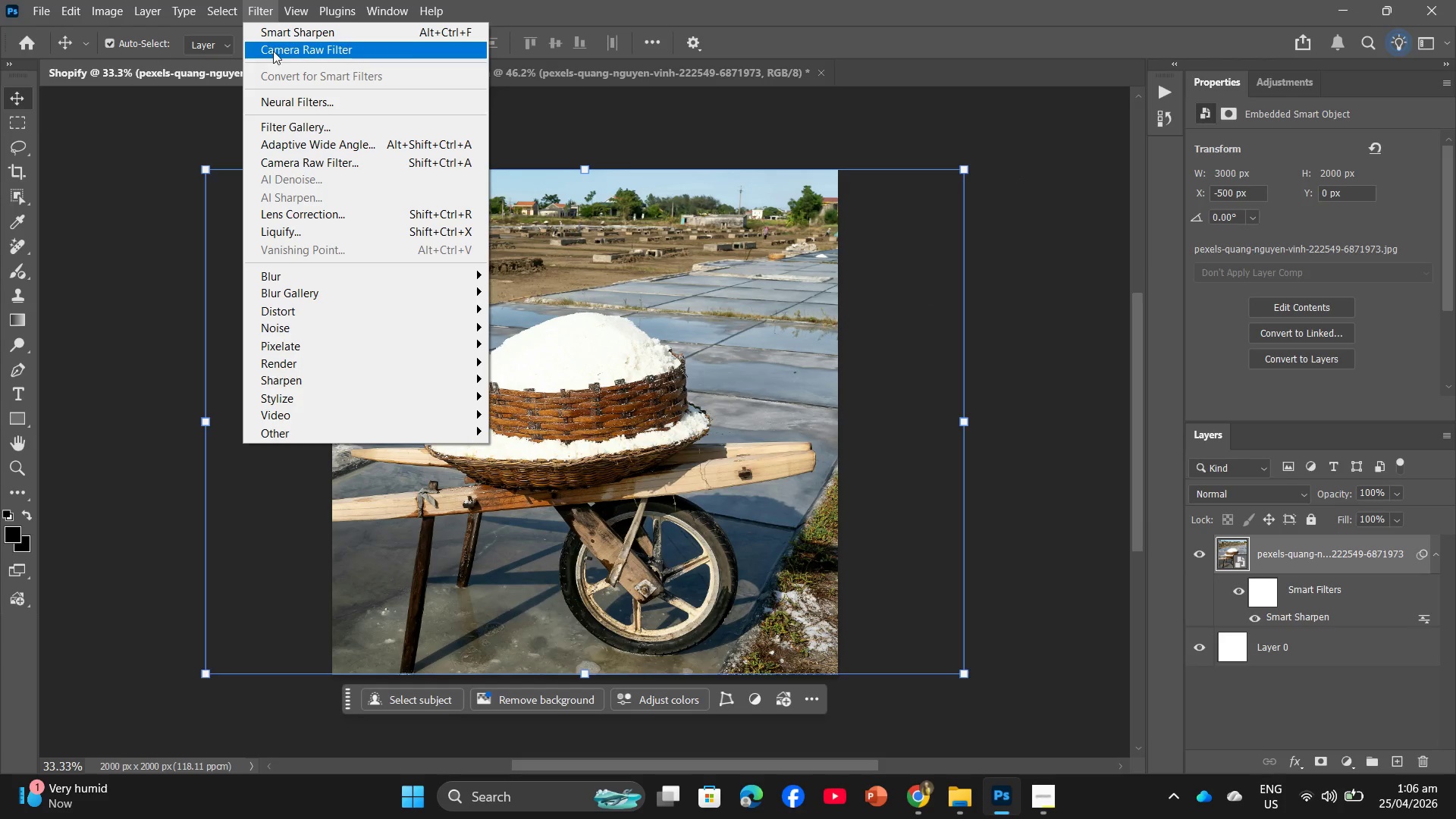 
left_click([273, 51])
 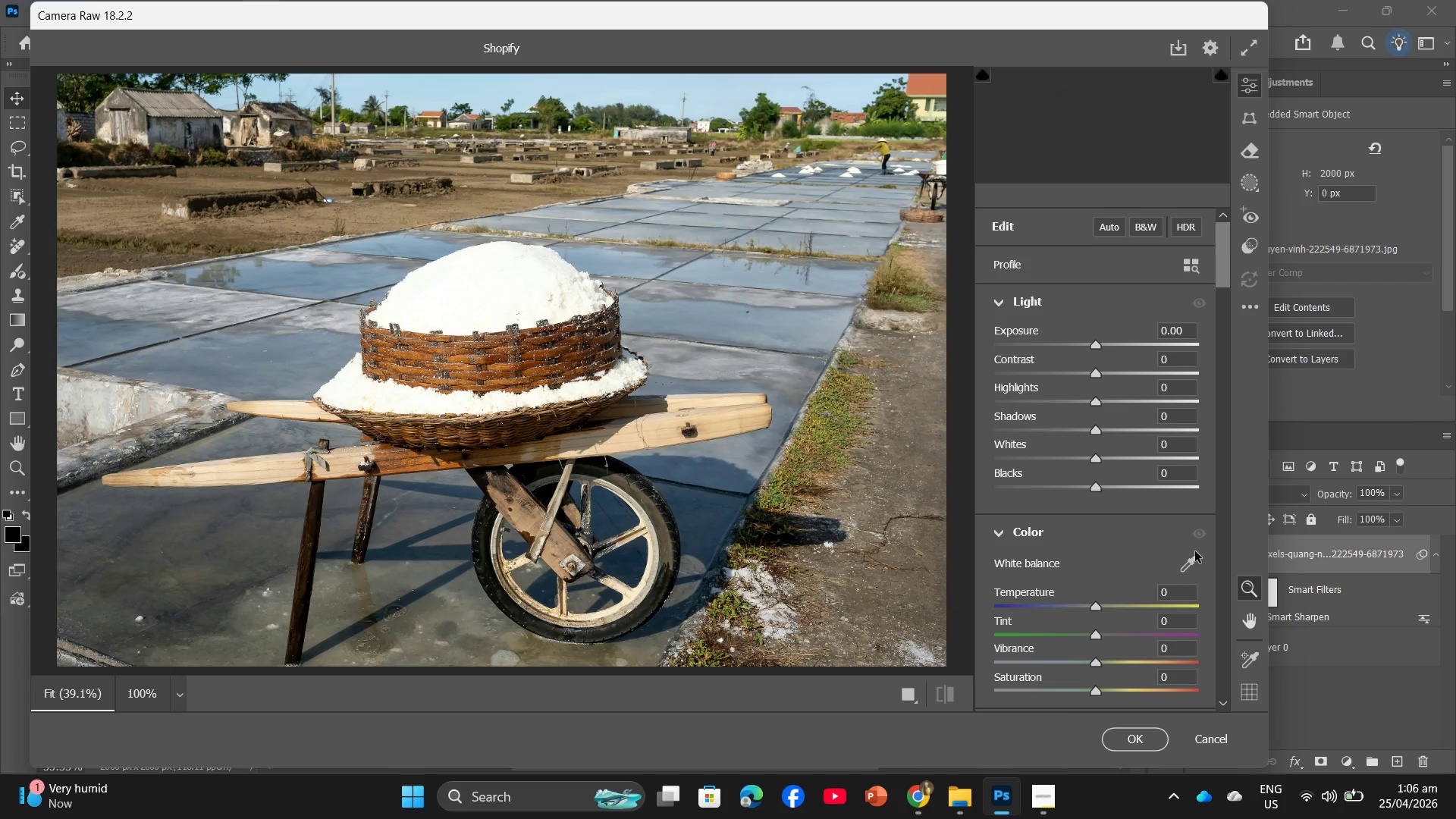 
left_click([1171, 589])
 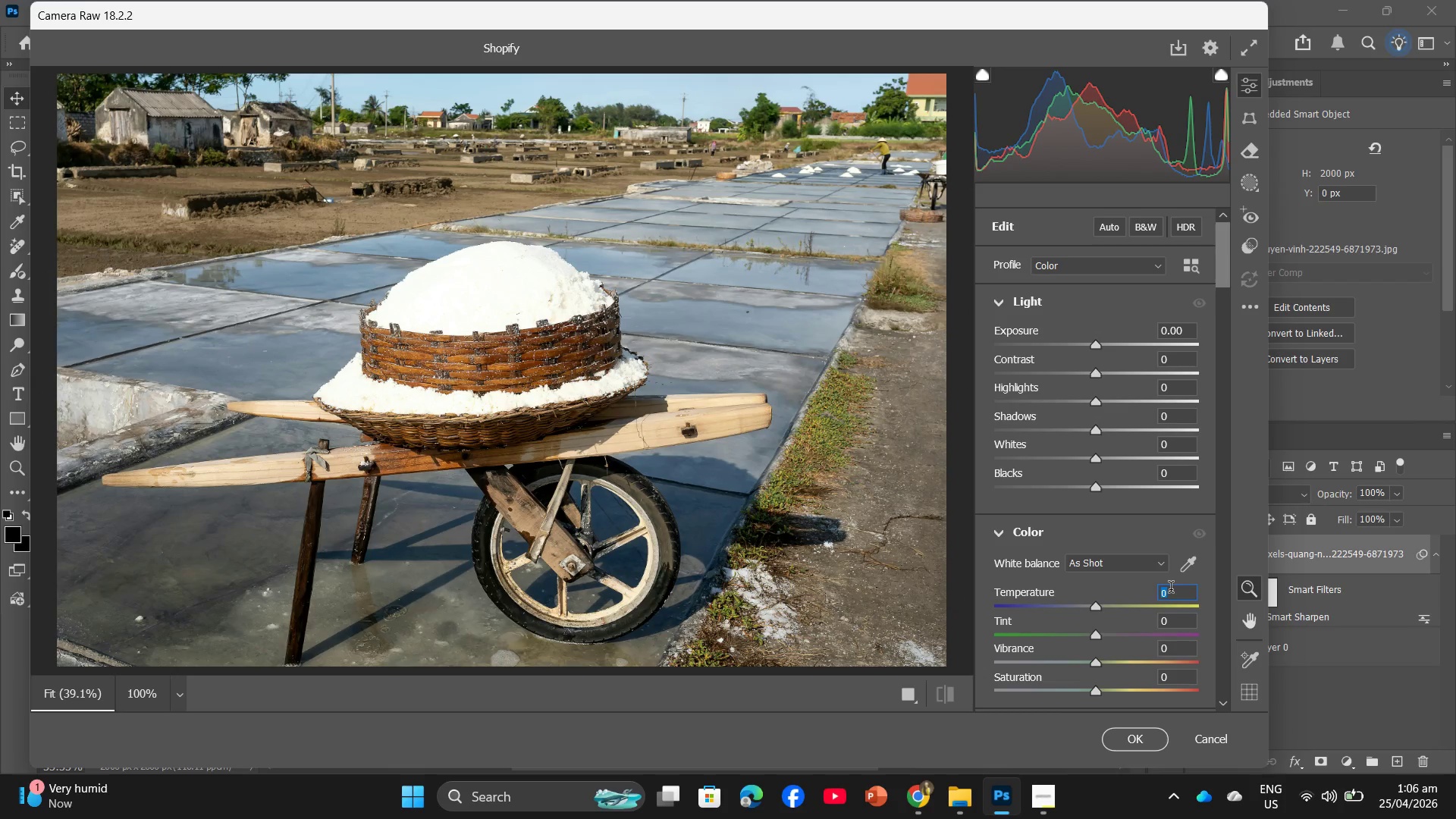 
key(Numpad1)
 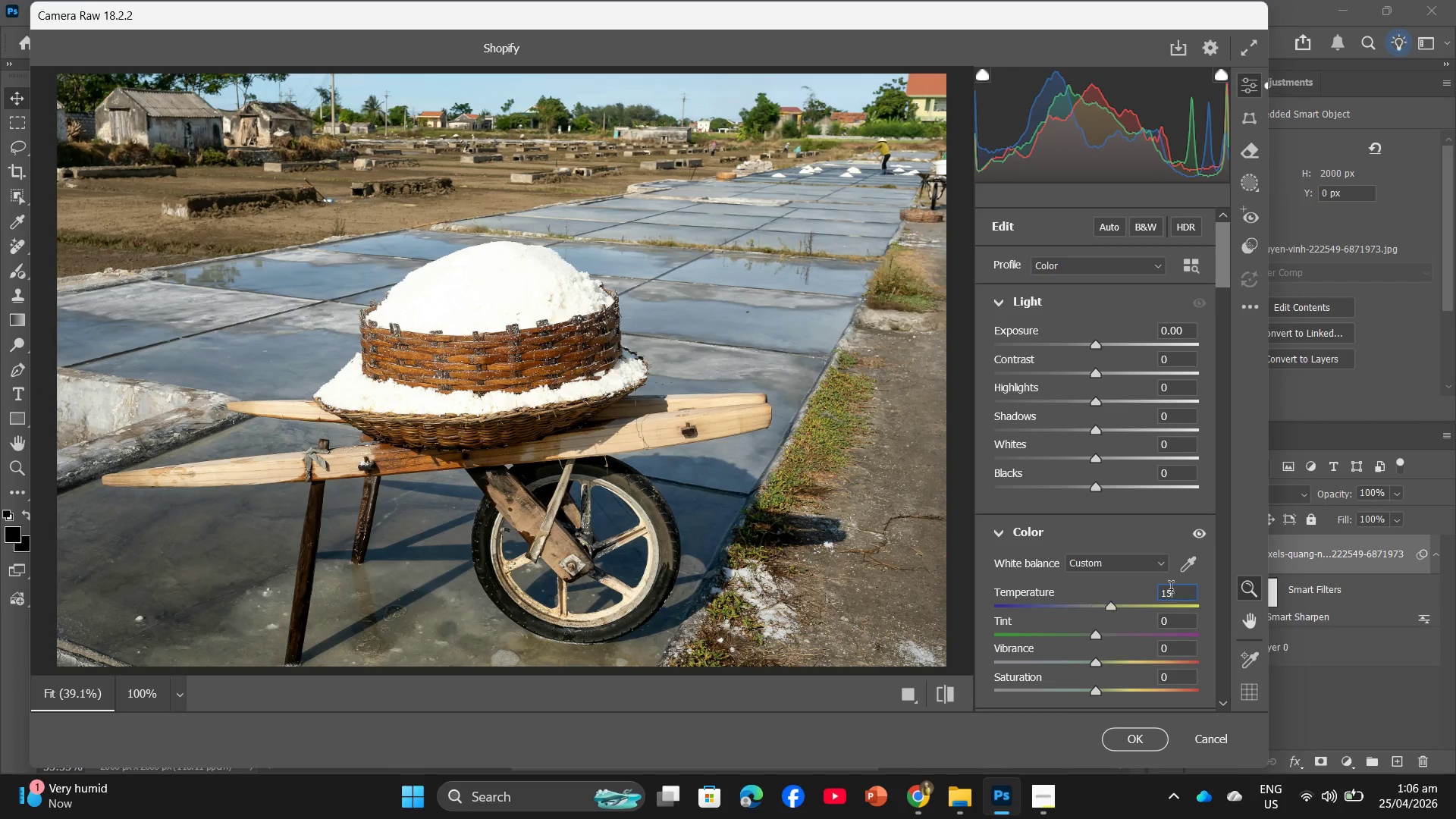 
key(Numpad5)
 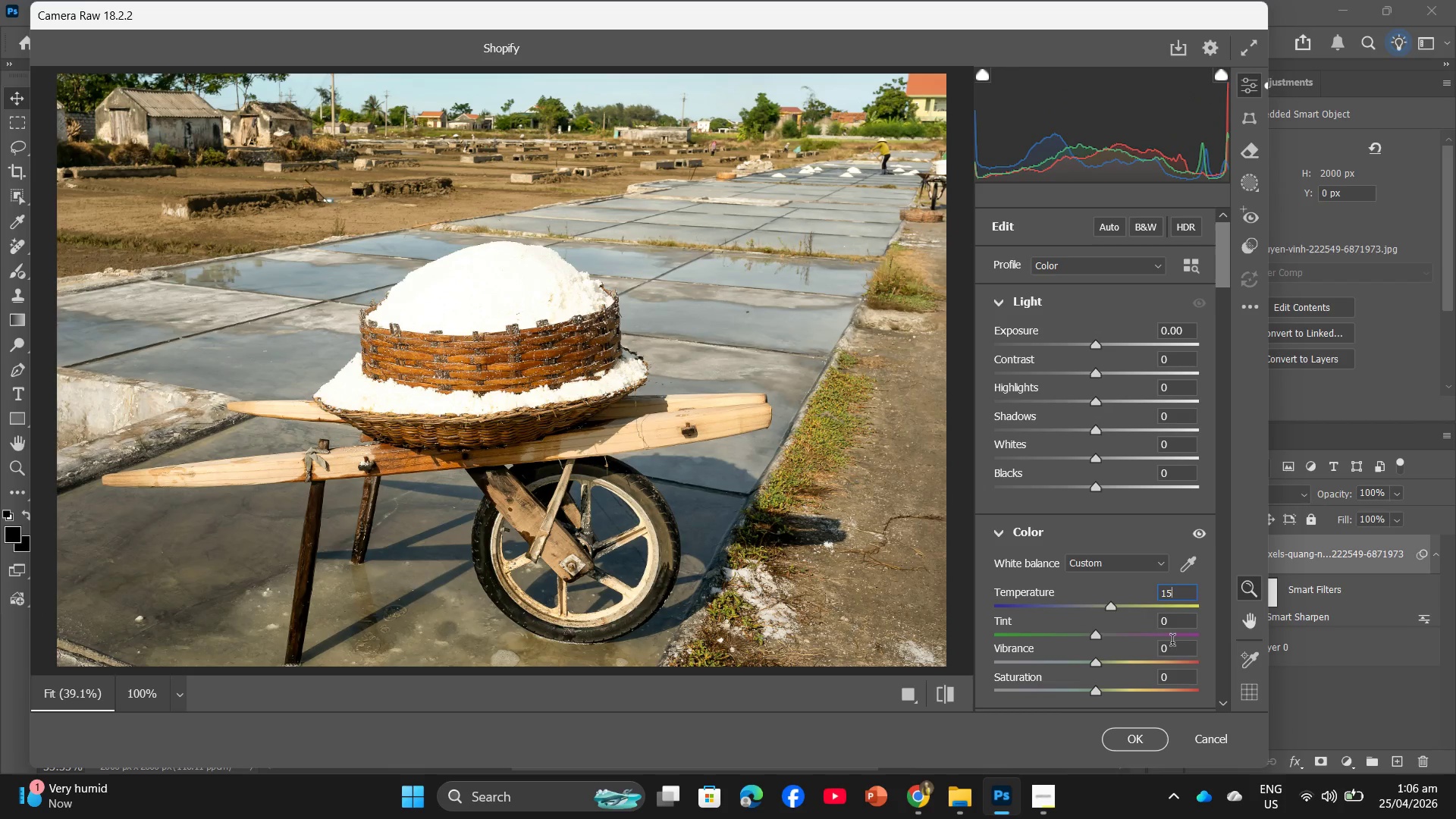 
left_click([1172, 645])
 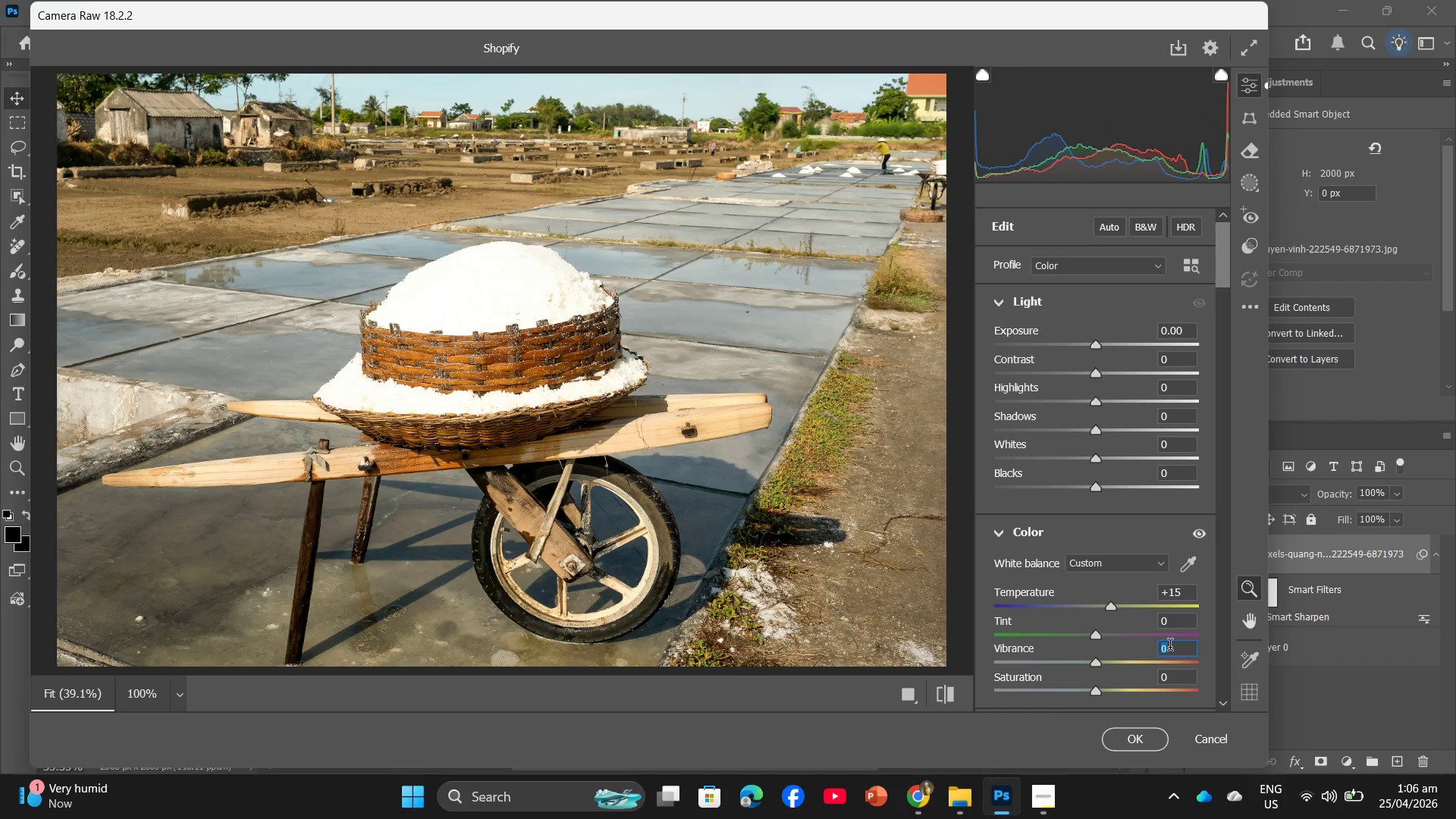 
key(Numpad5)
 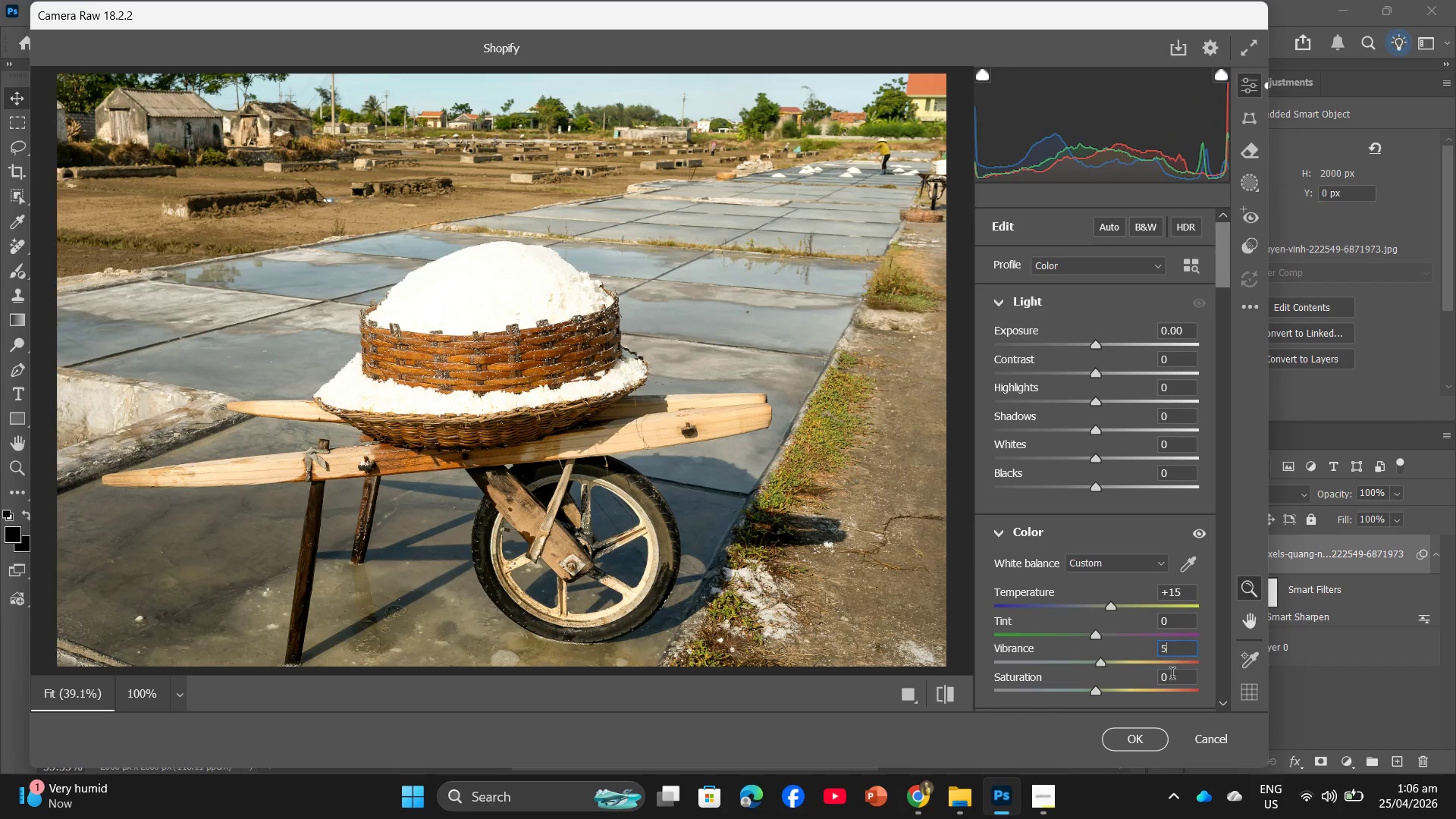 
left_click([1175, 684])
 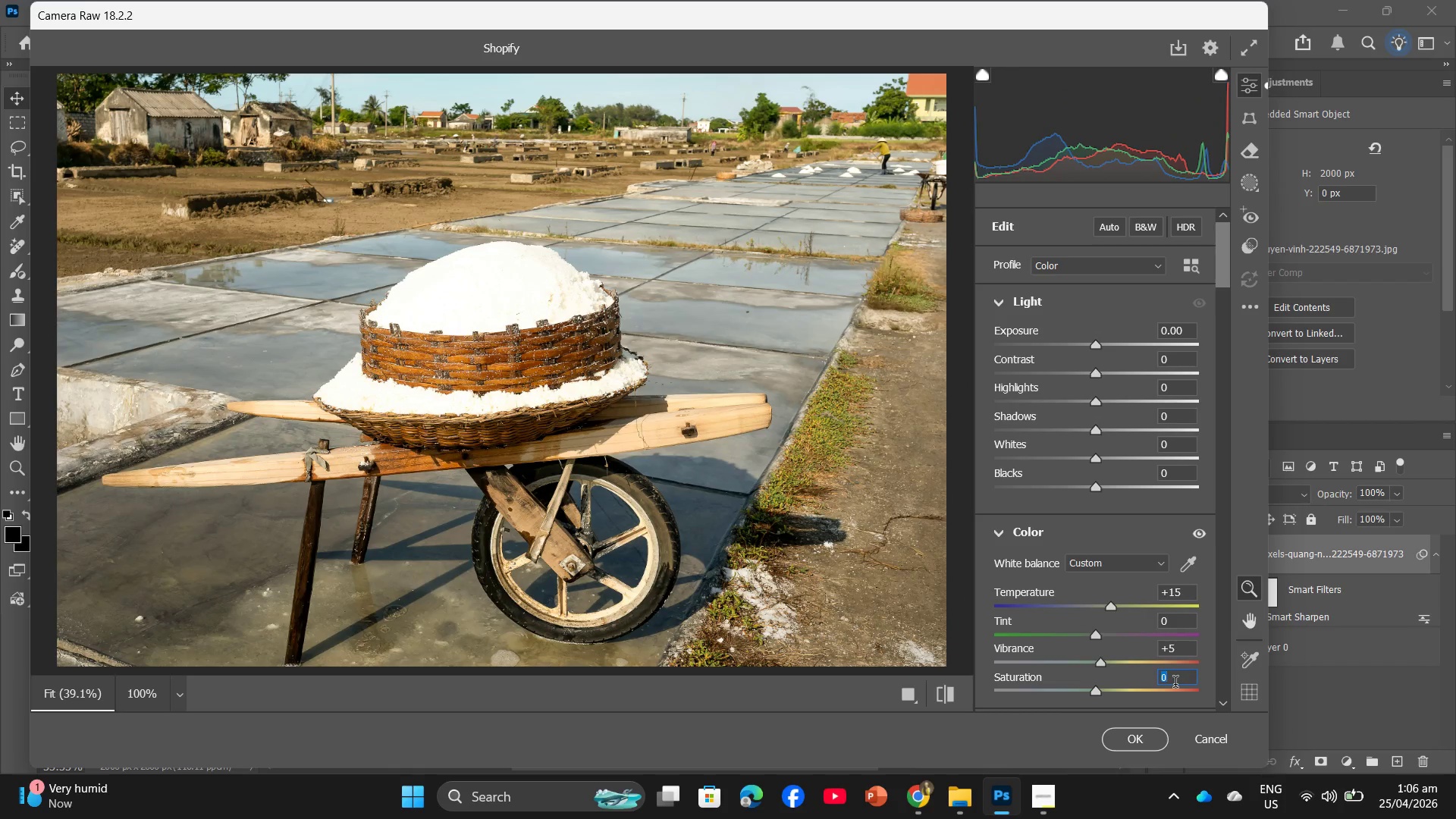 
key(Numpad5)
 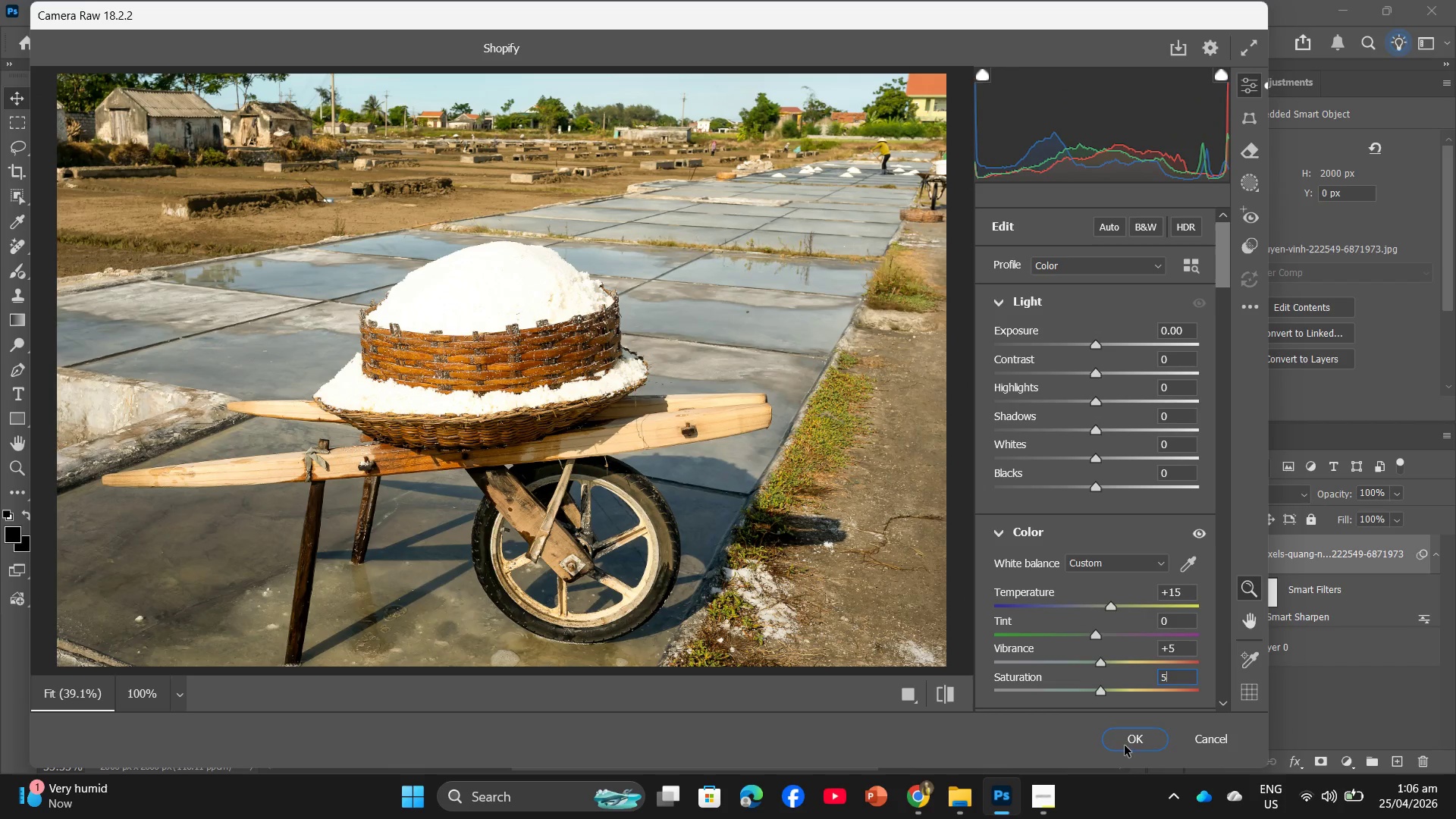 
left_click([1123, 750])
 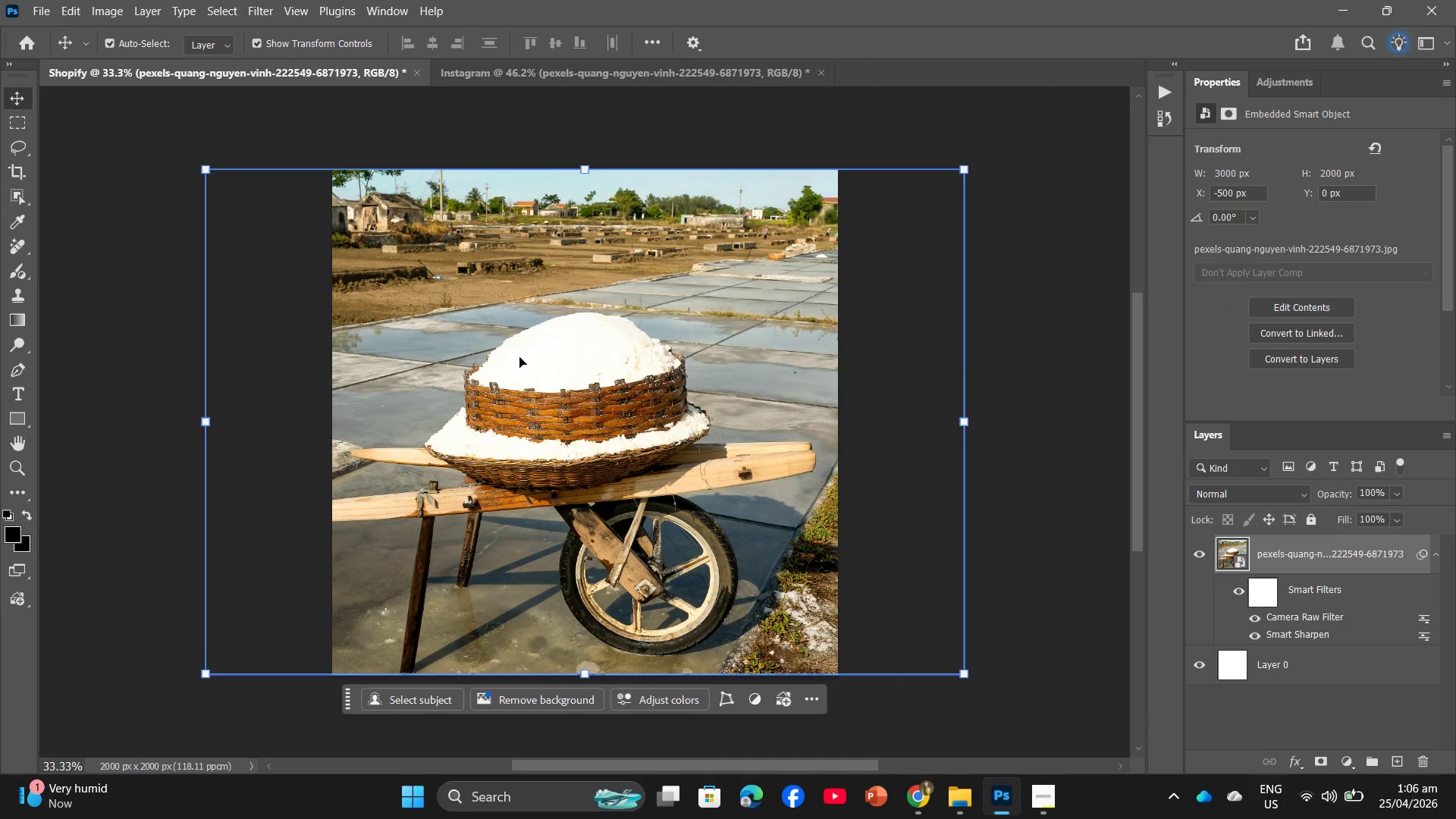 
left_click([466, 74])
 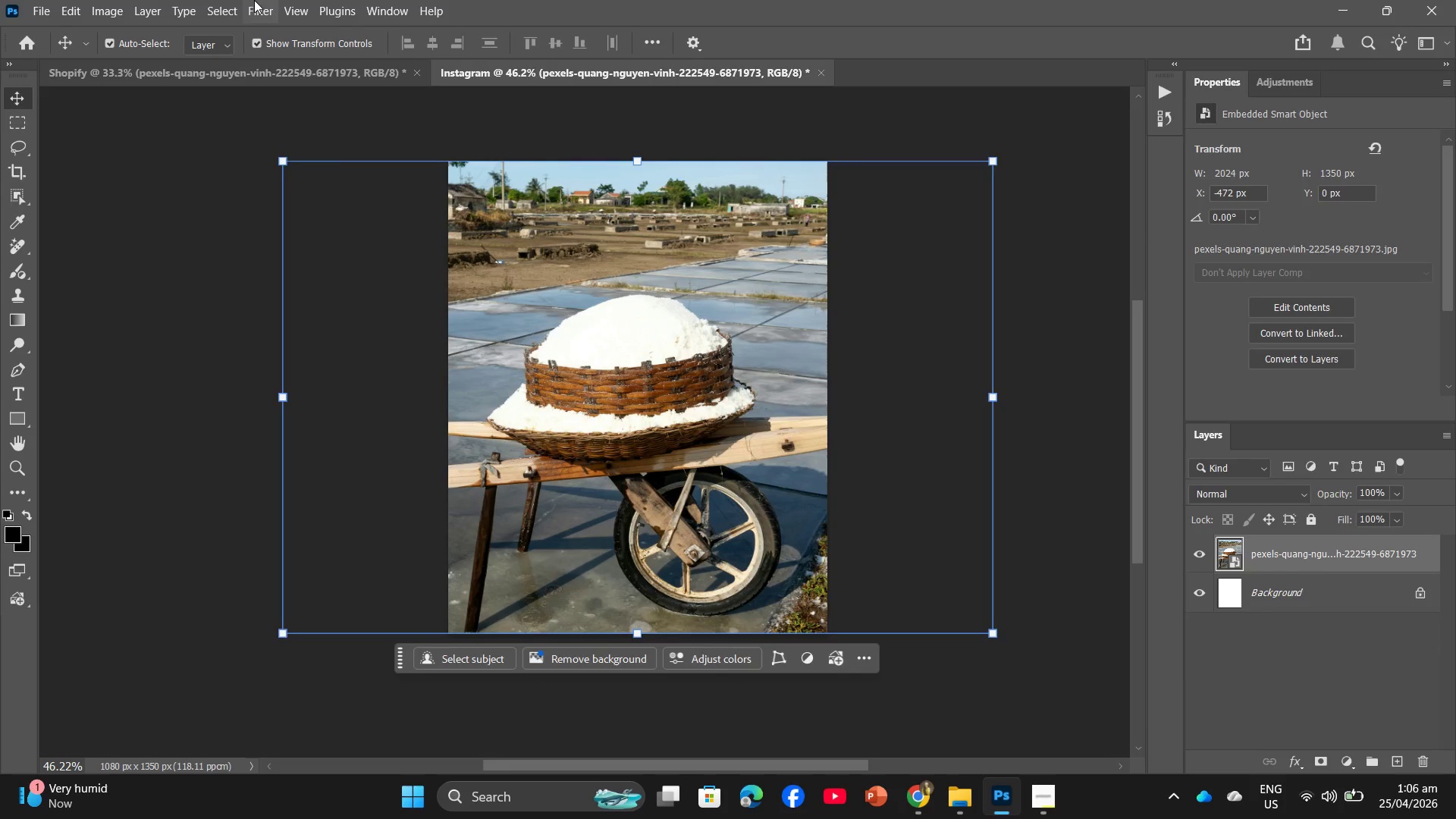 
left_click([255, 0])
 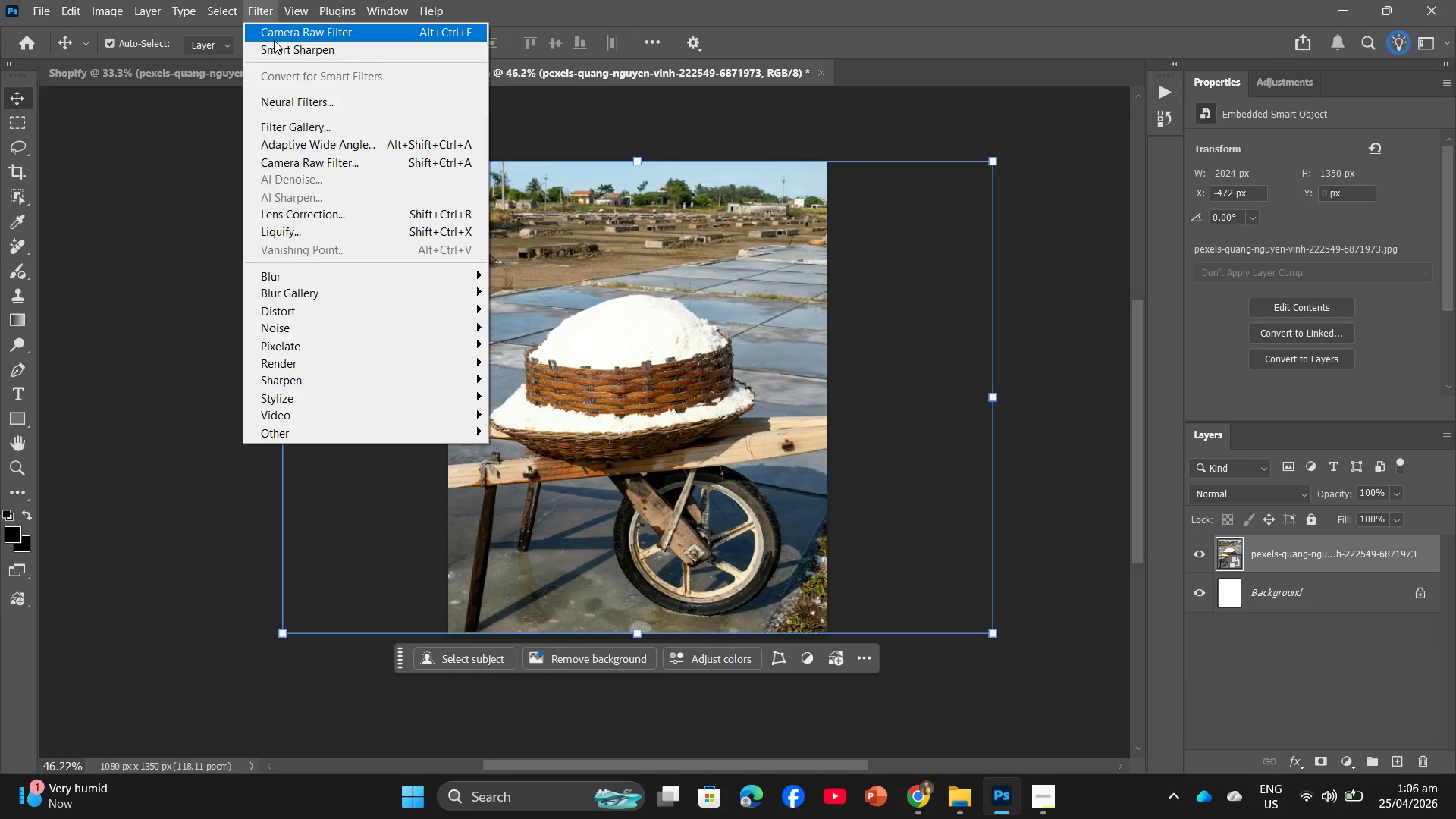 
left_click([274, 46])
 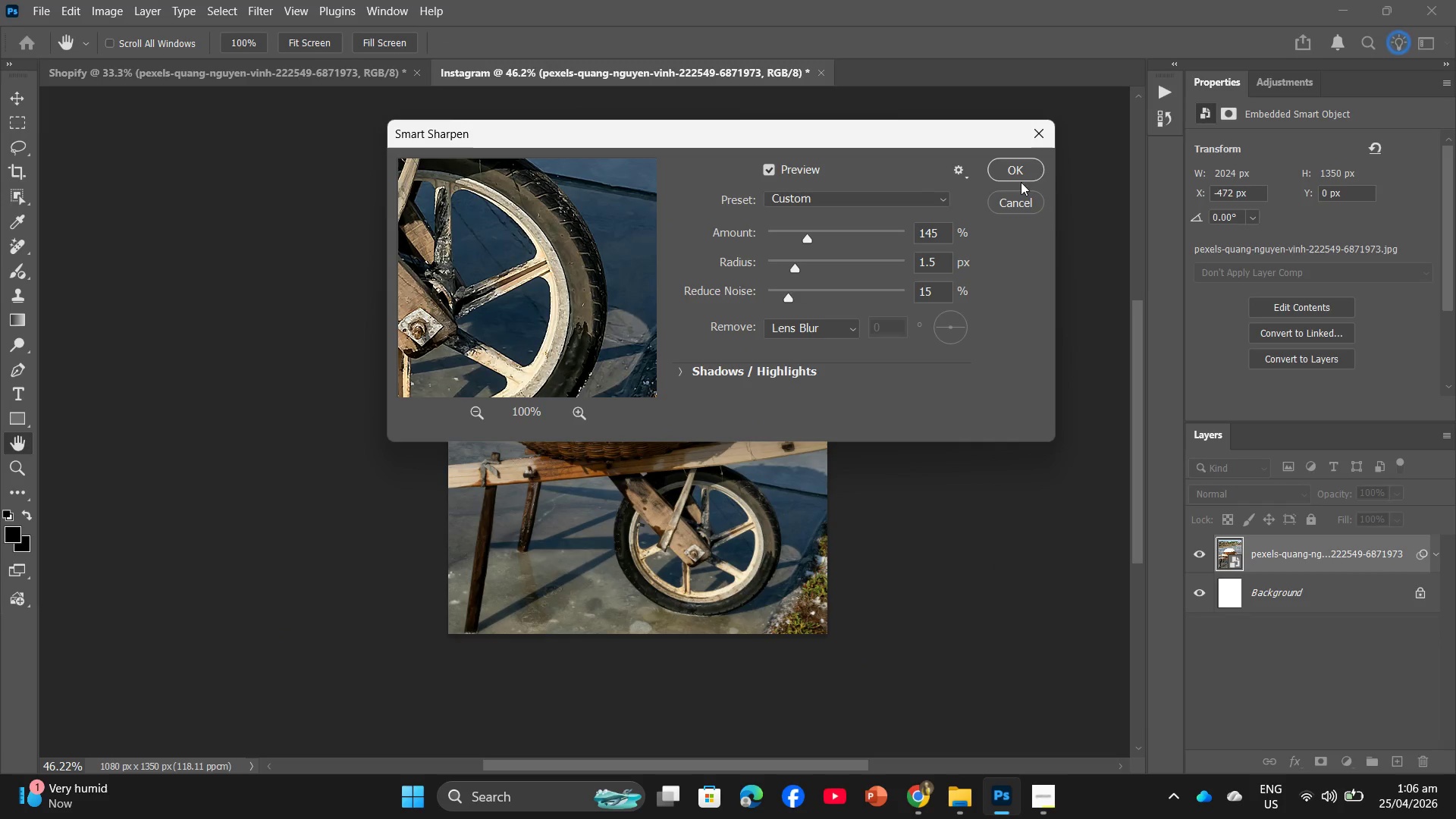 
left_click([1031, 168])
 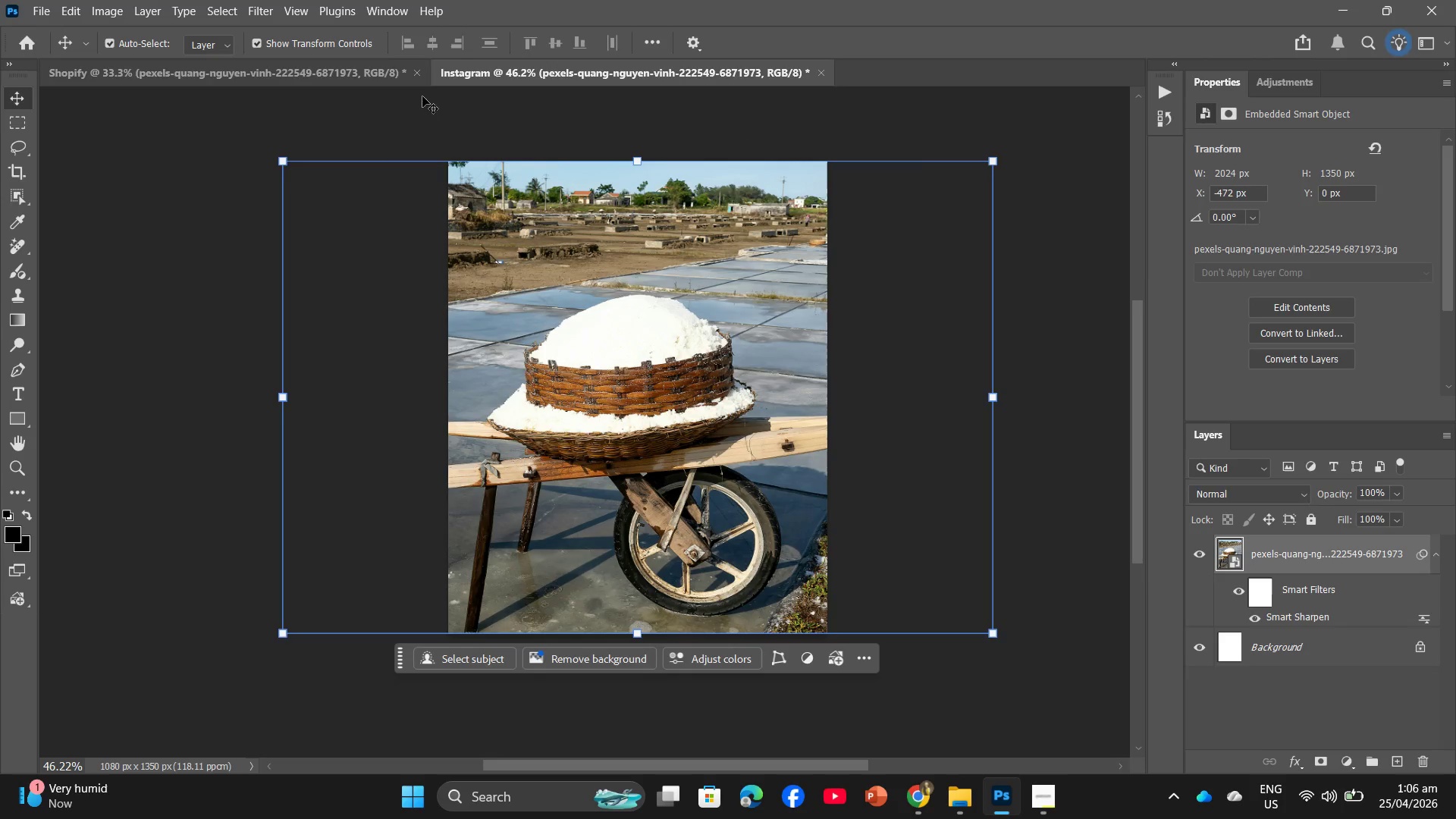 
left_click([270, 18])
 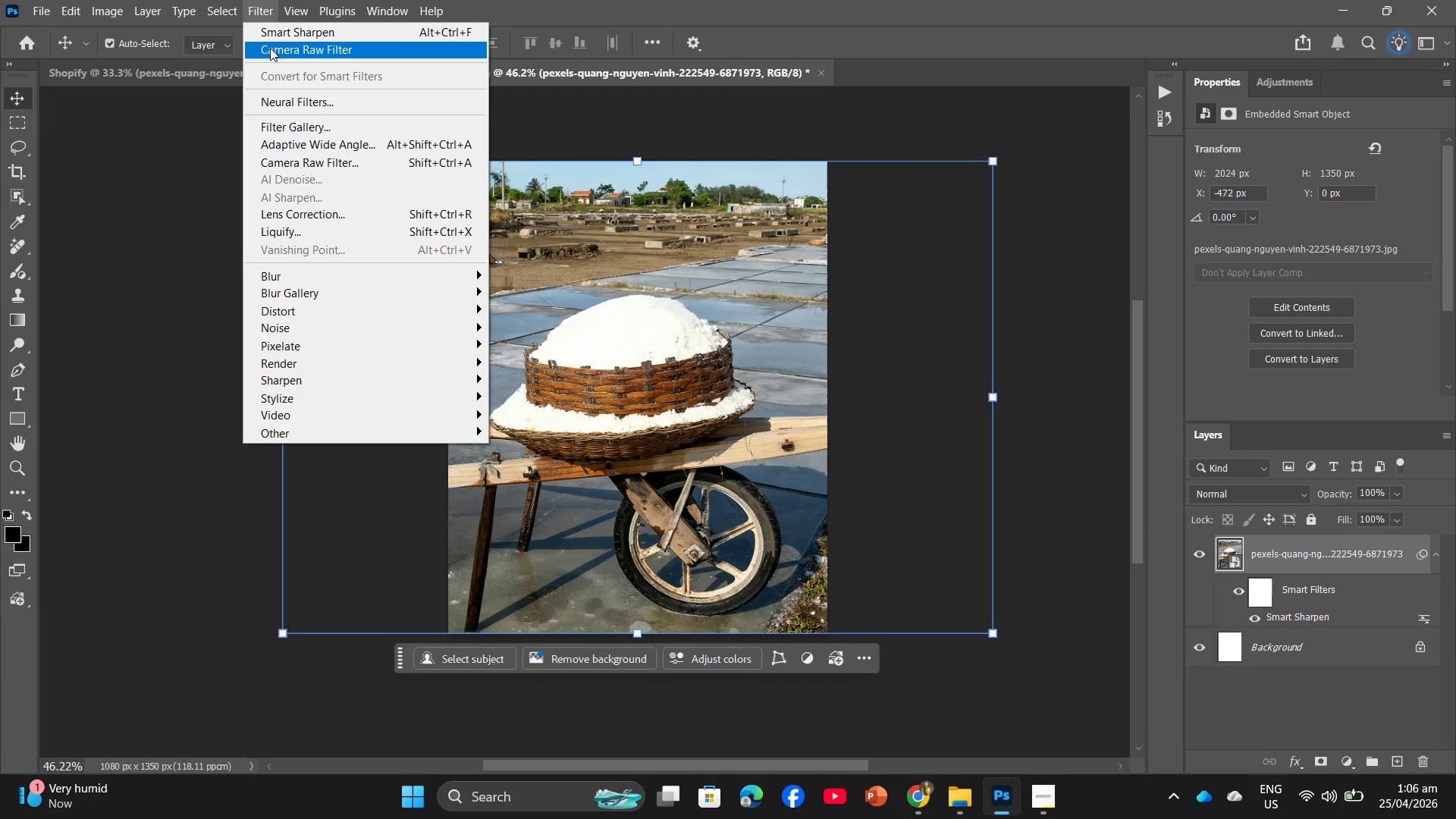 
left_click([270, 50])
 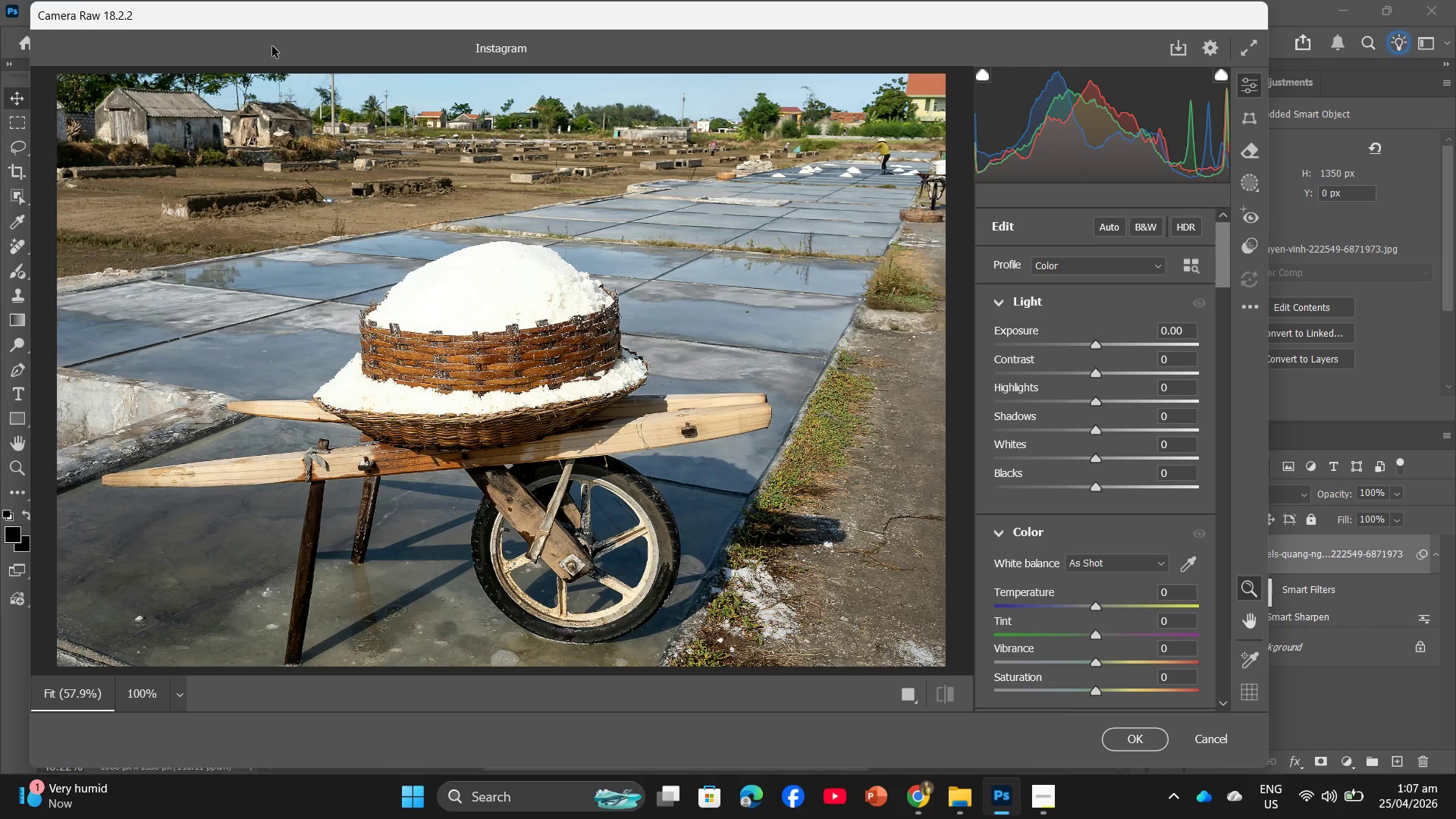 
wait(13.81)
 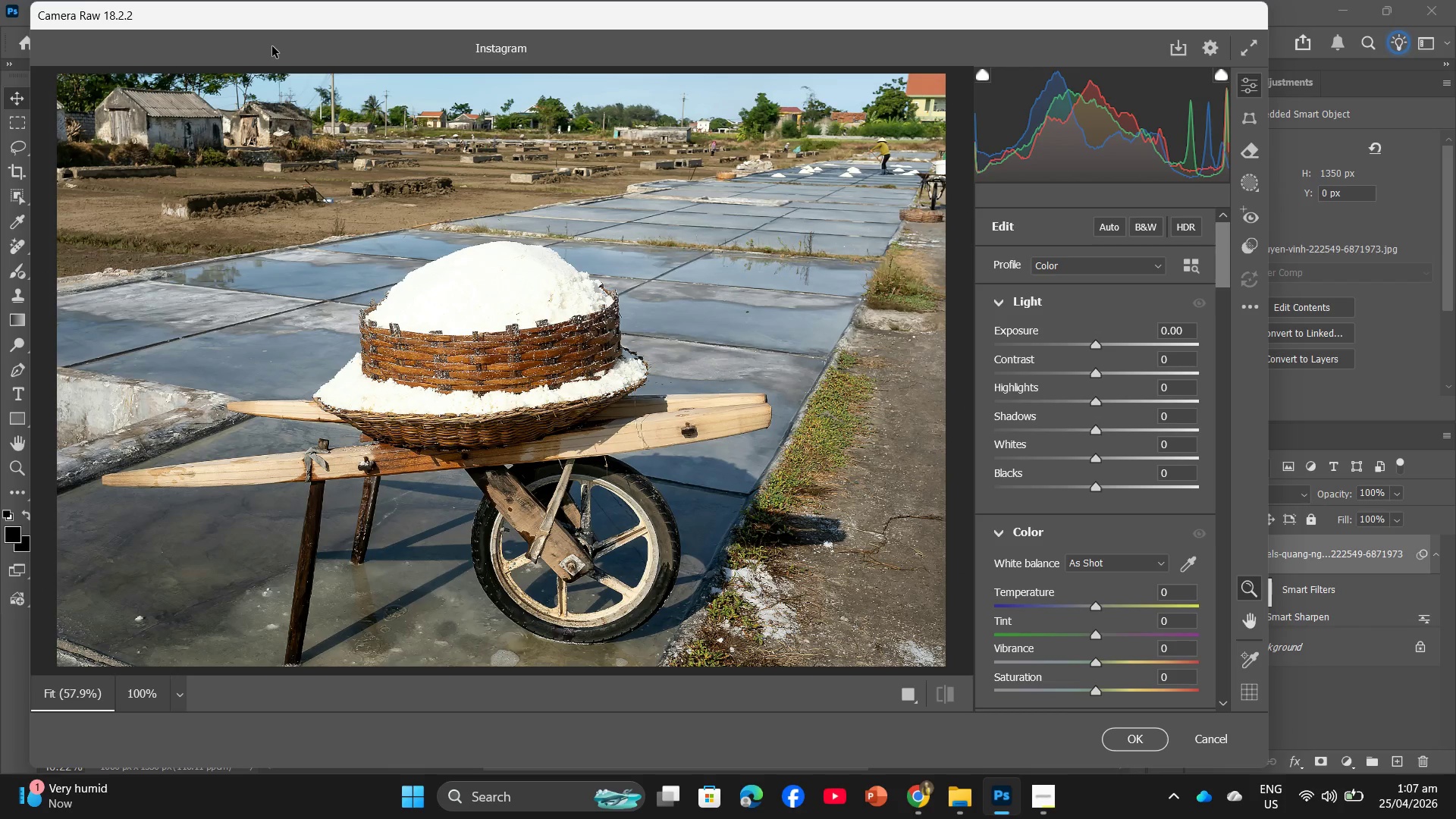 
left_click([1183, 592])
 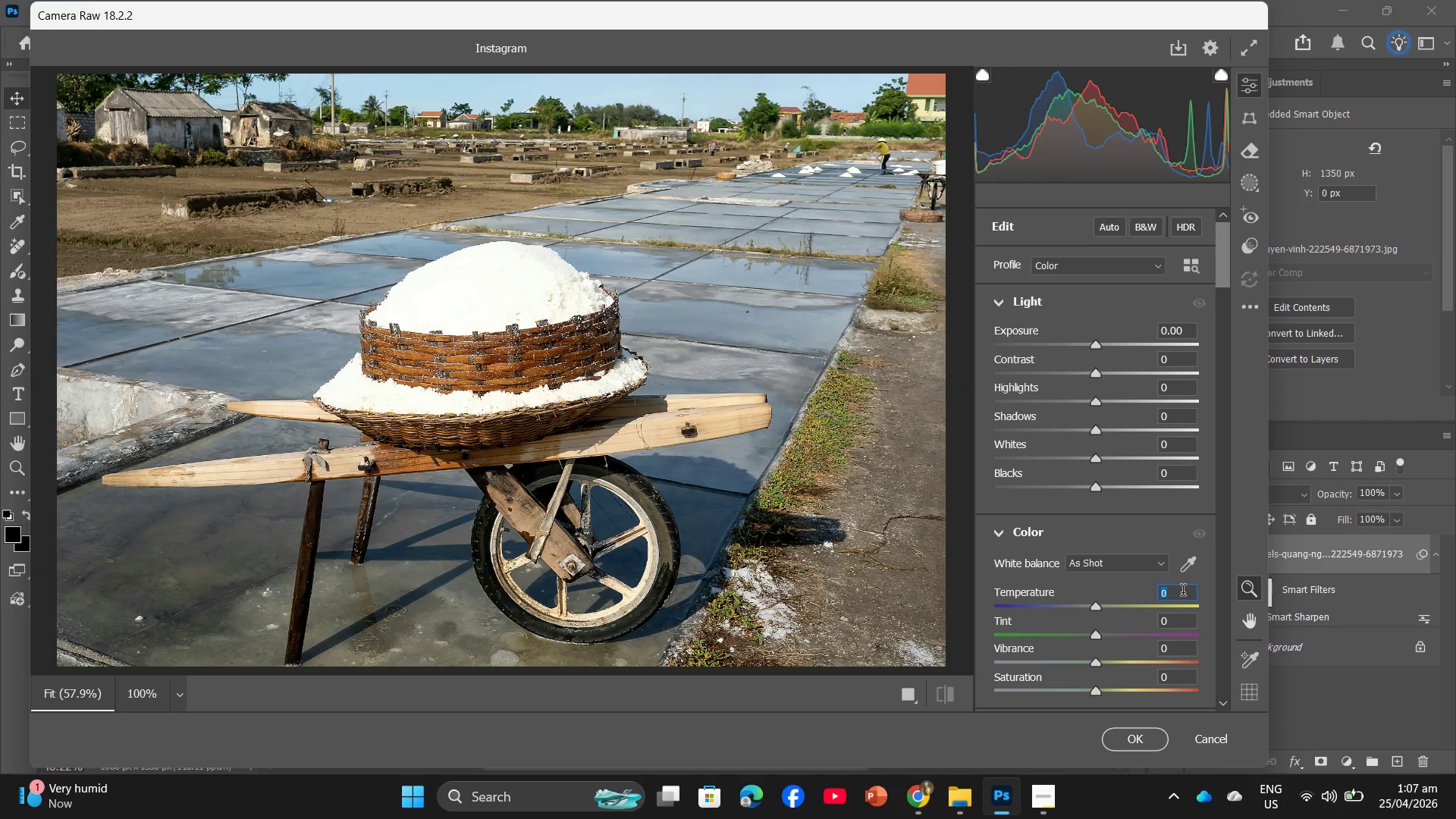 
key(Numpad1)
 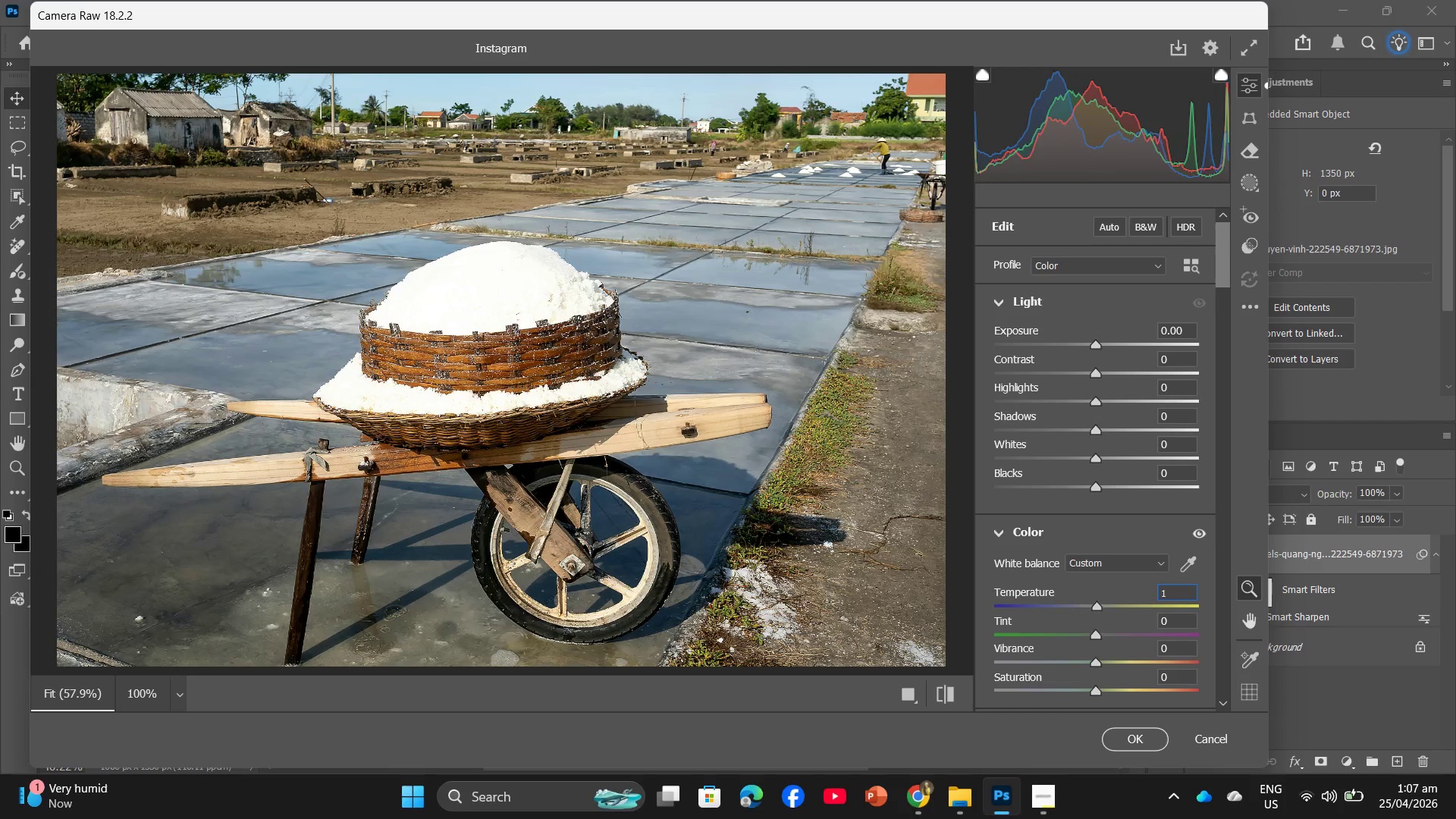 
key(Numpad5)
 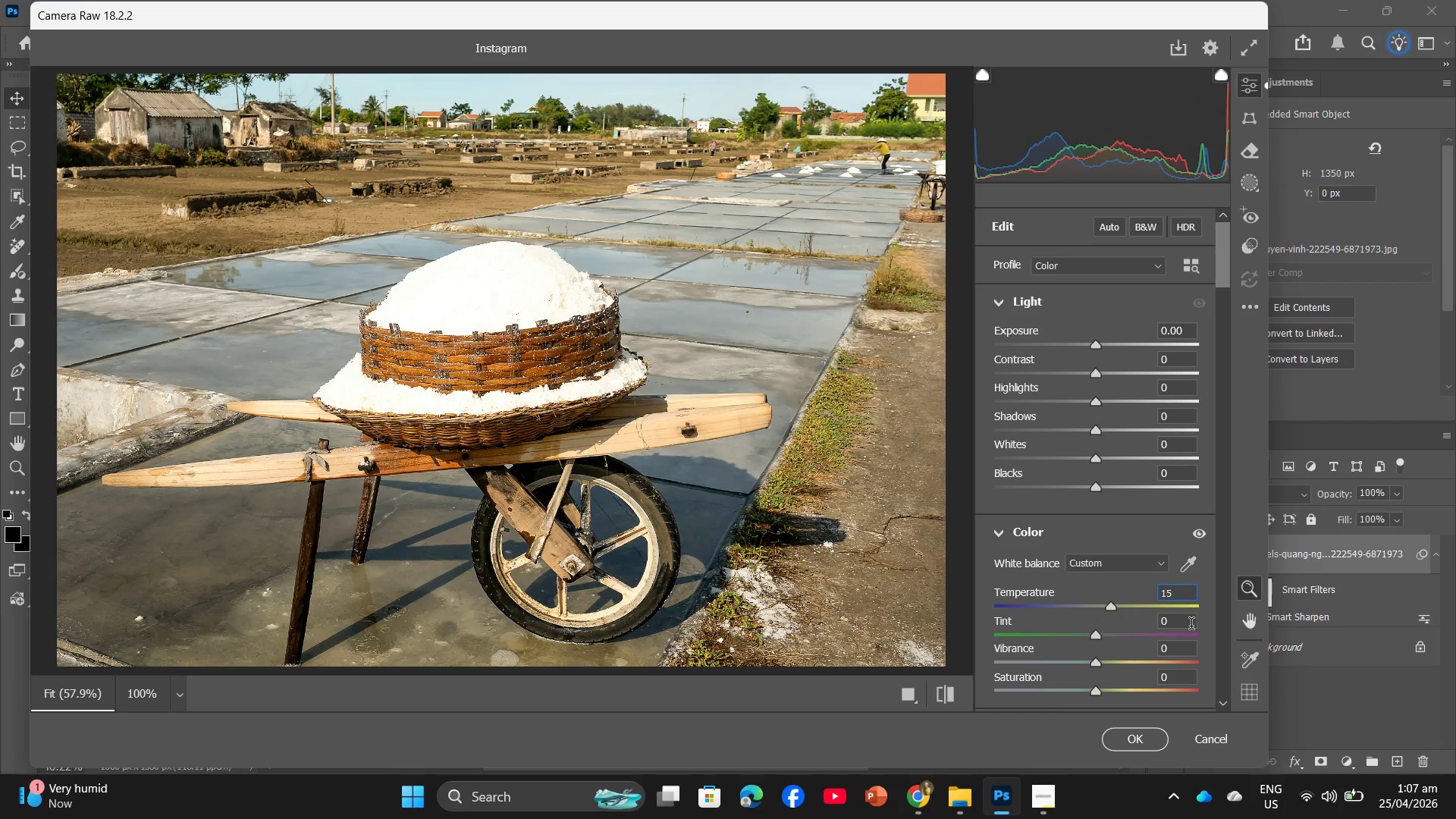 
left_click([1182, 651])
 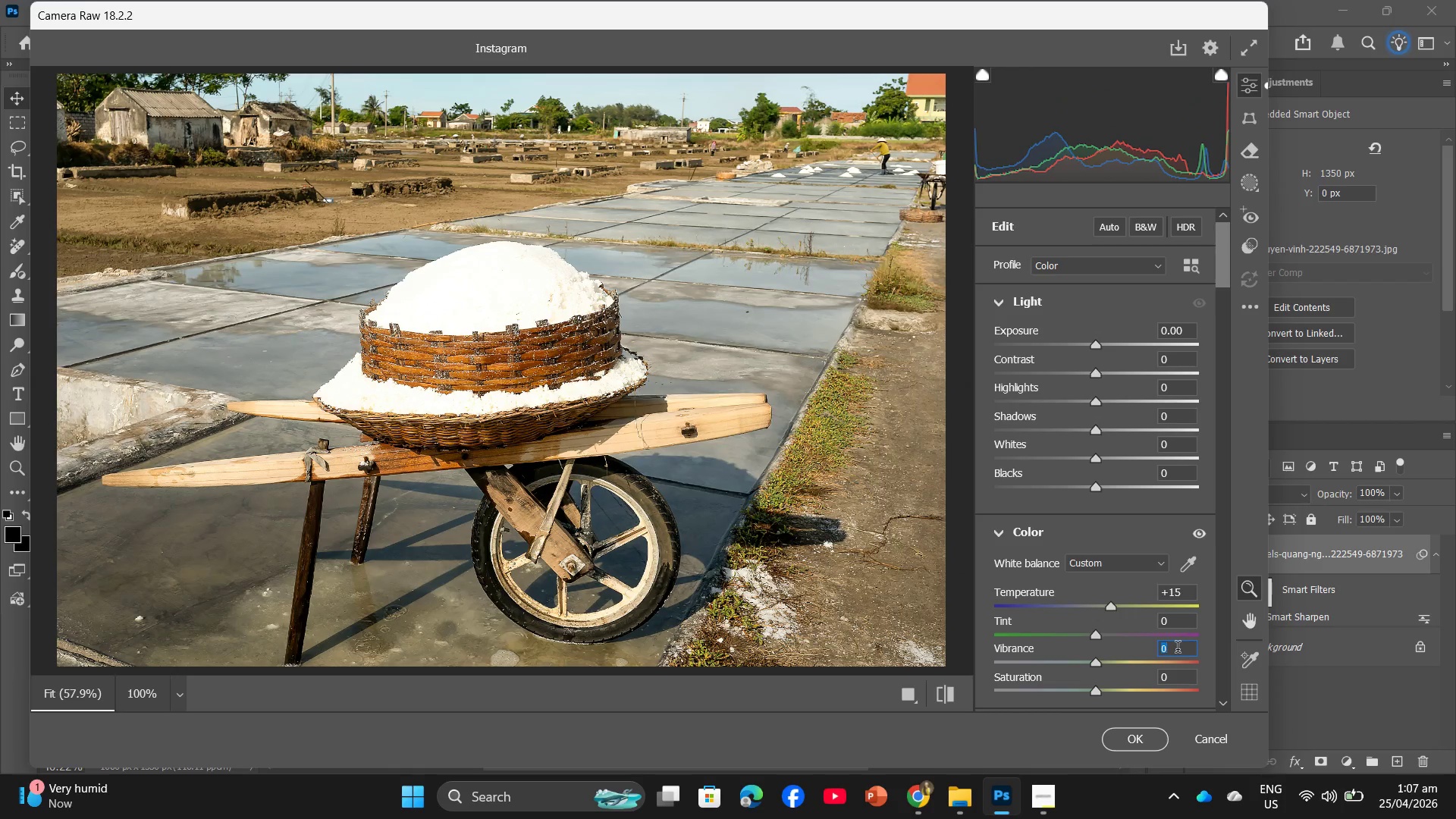 
key(Numpad5)
 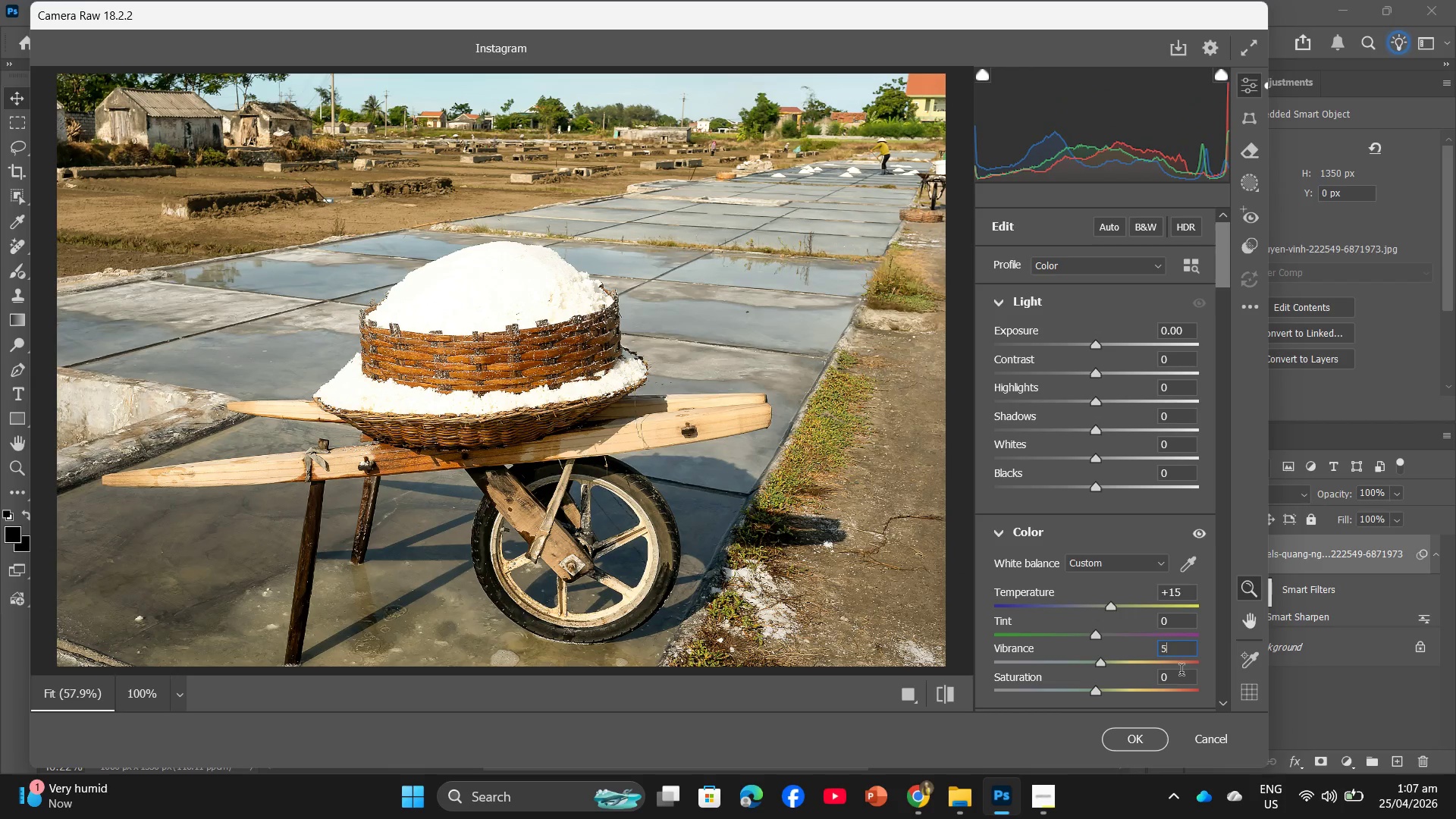 
left_click([1178, 676])
 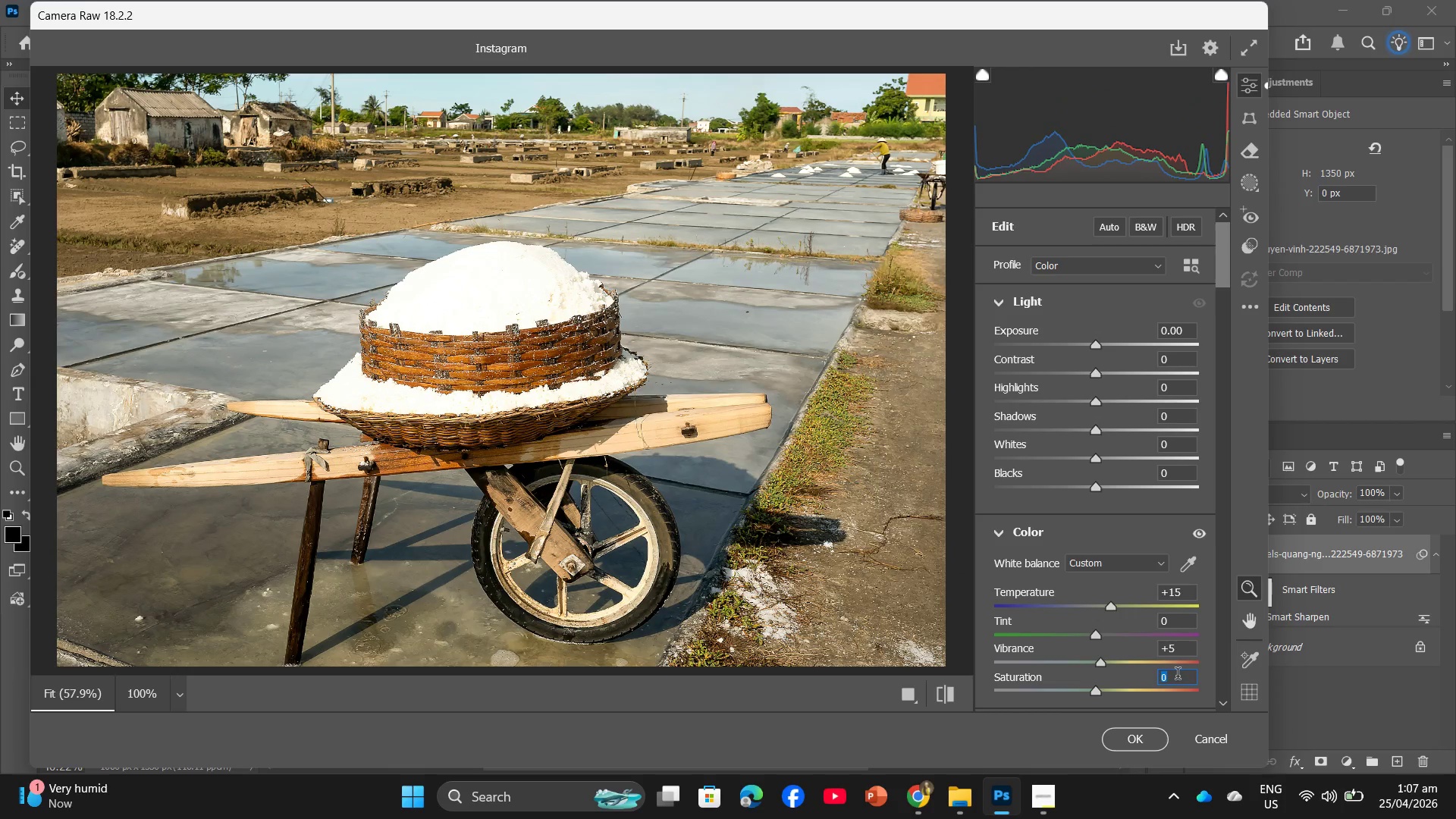 
key(Numpad5)
 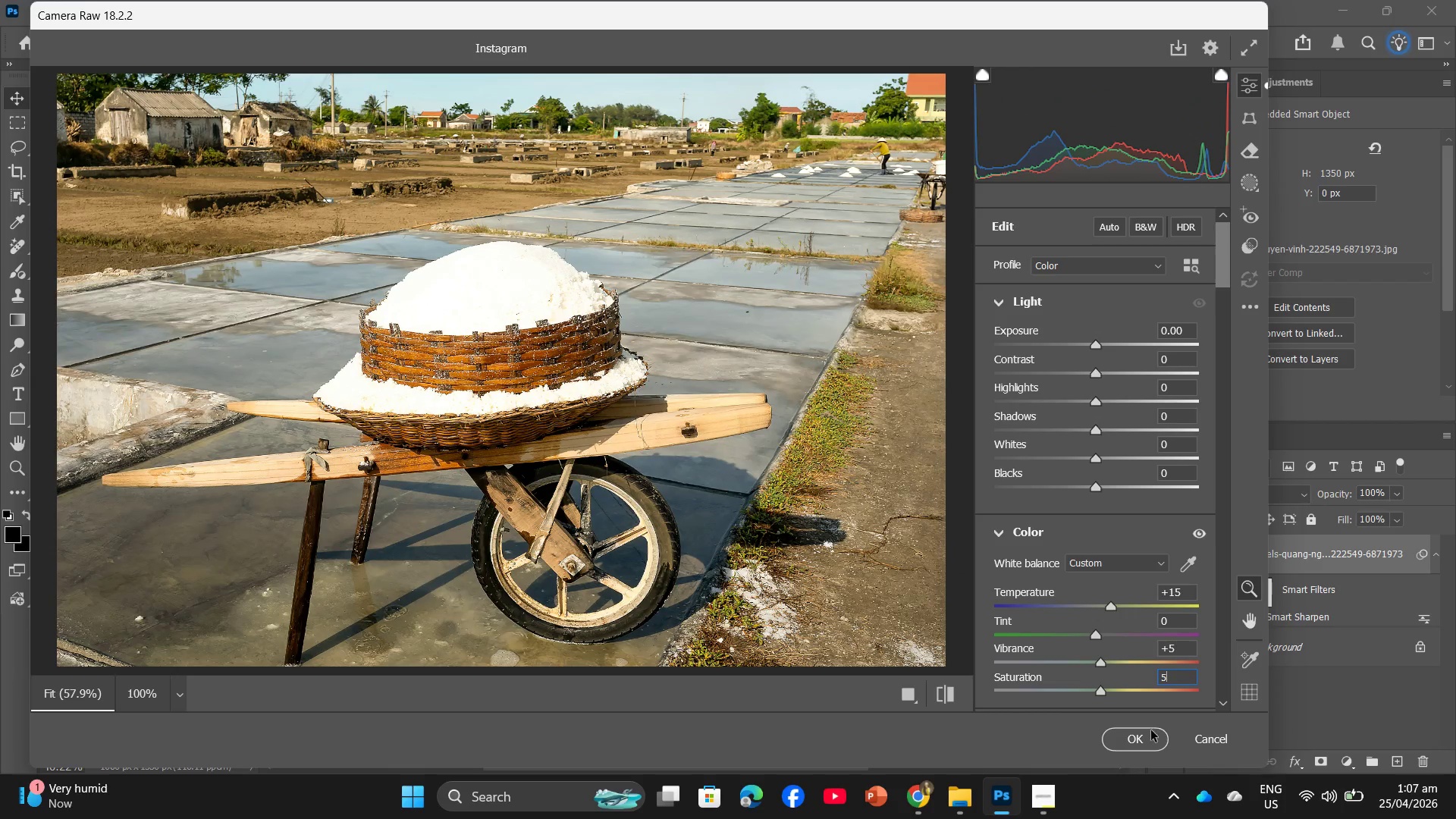 
left_click([1148, 742])
 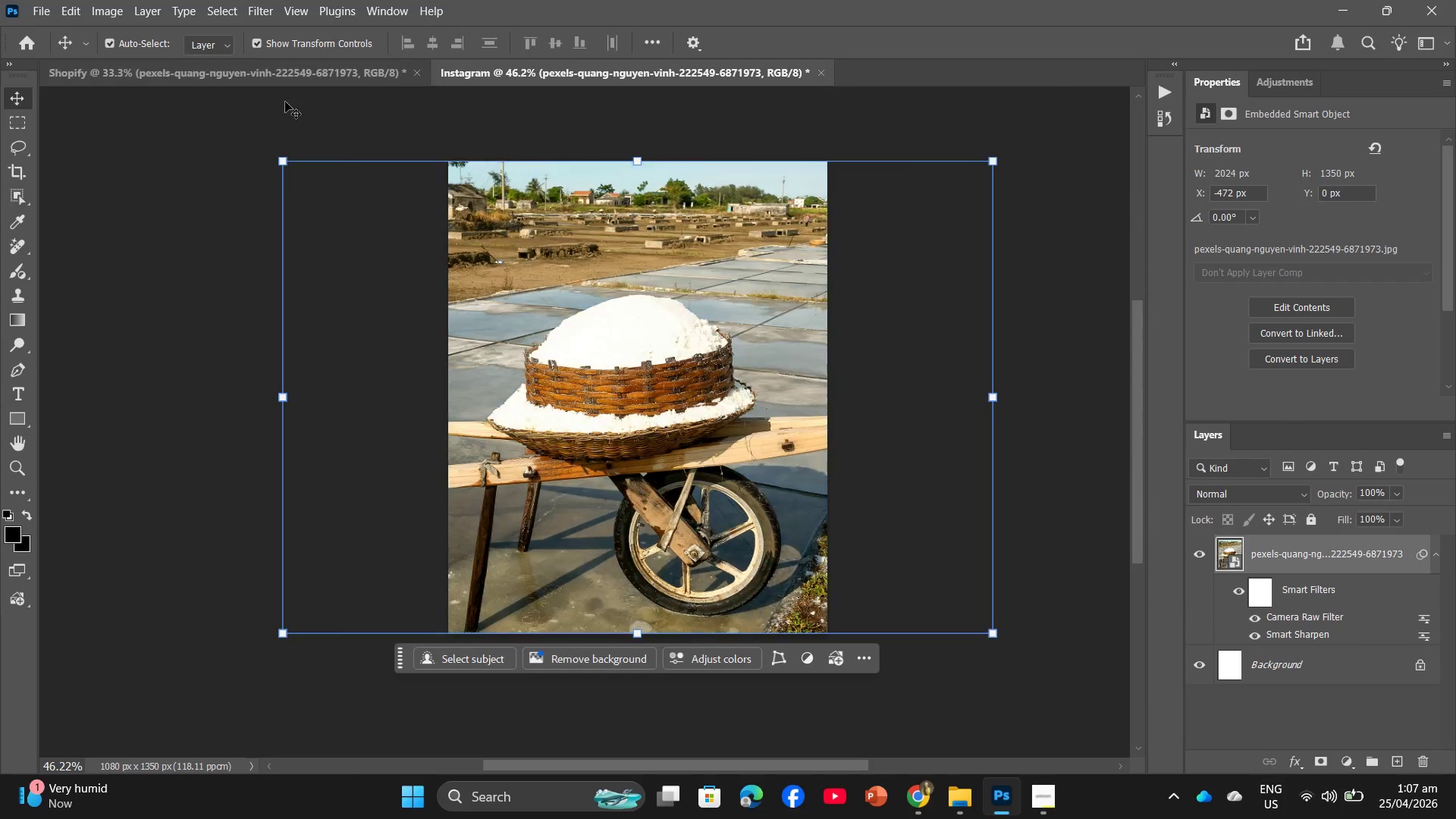 
left_click([218, 81])
 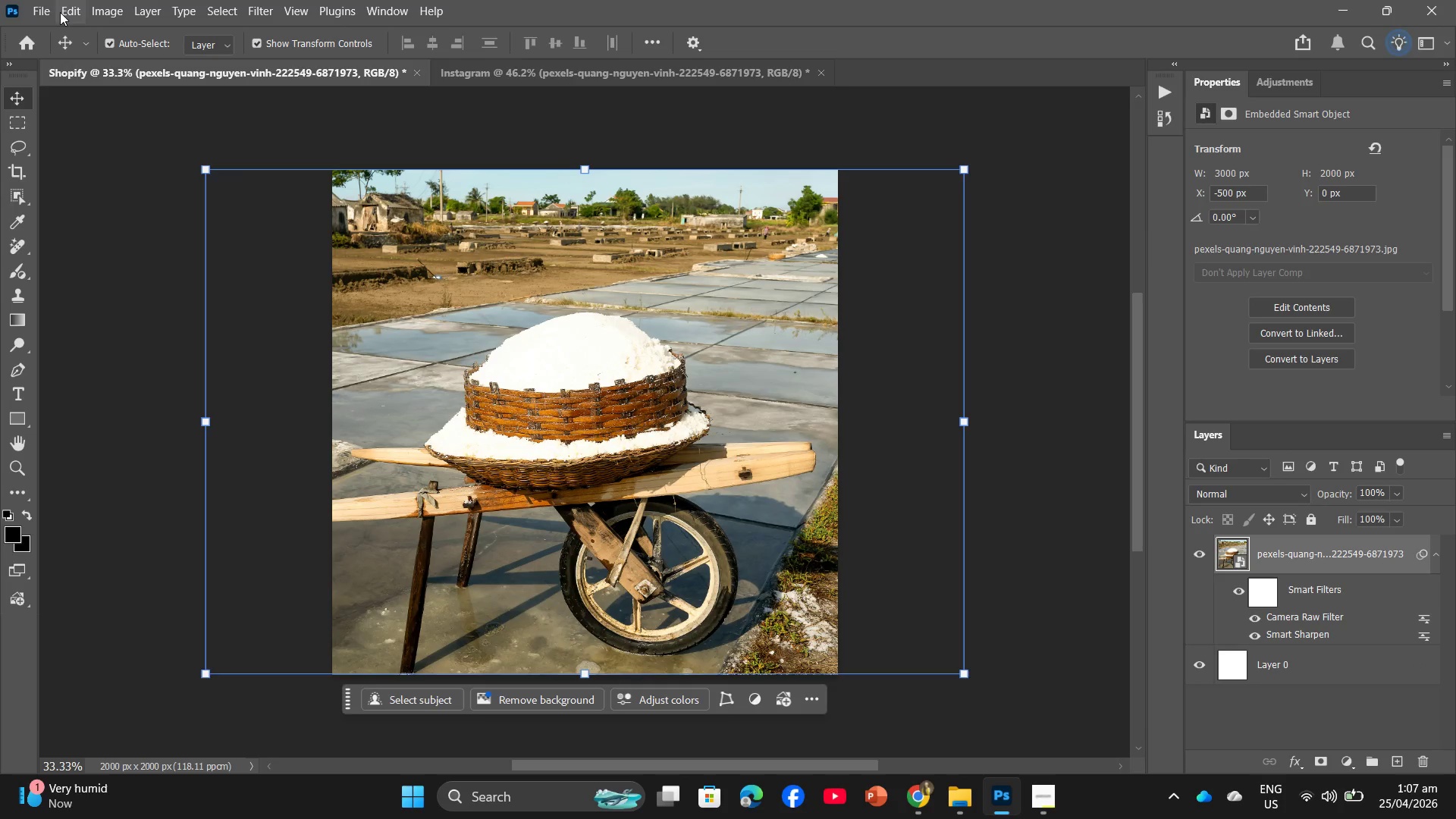 
left_click([42, 0])
 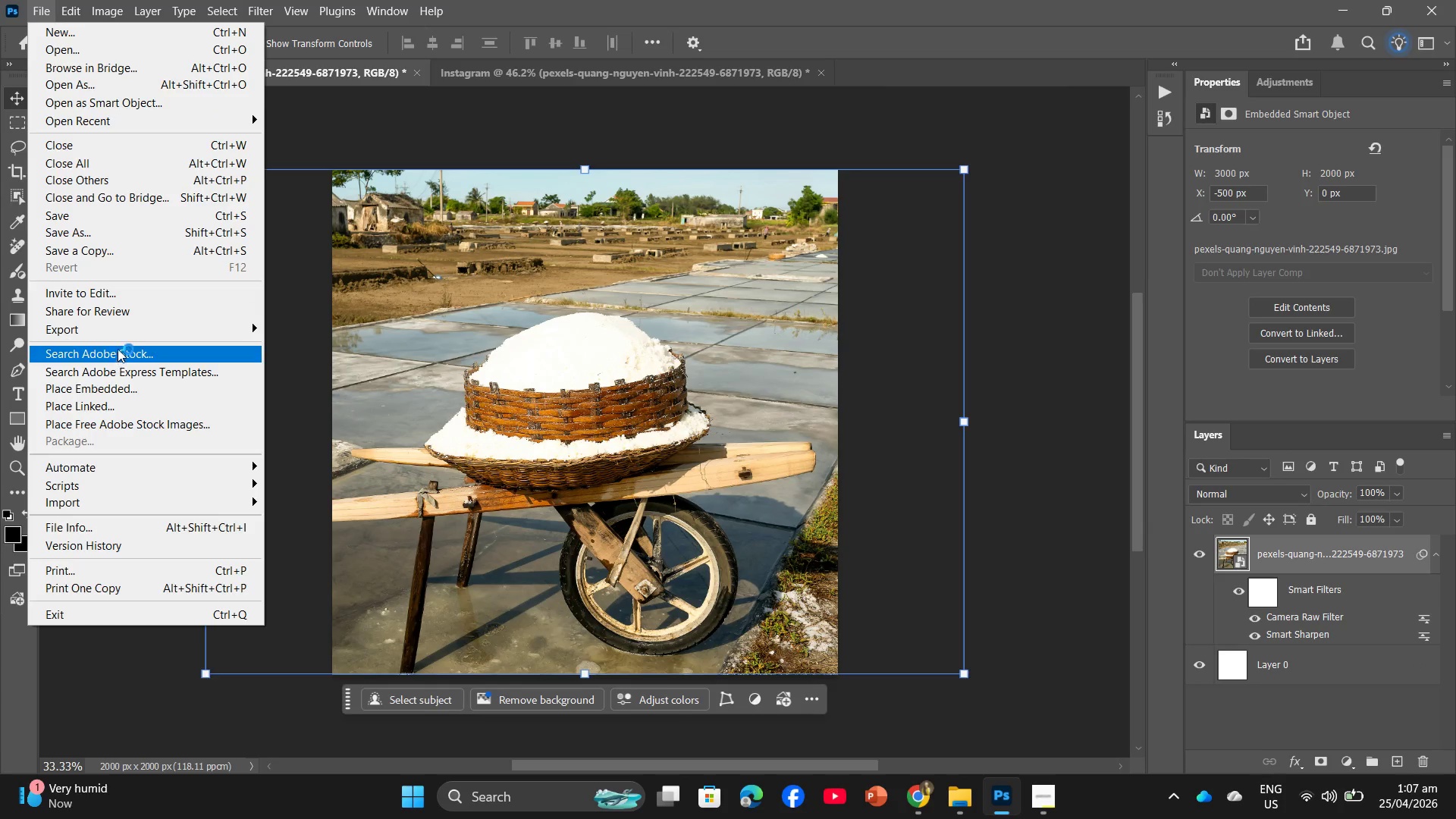 
left_click_drag(start_coordinate=[132, 330], to_coordinate=[312, 344])
 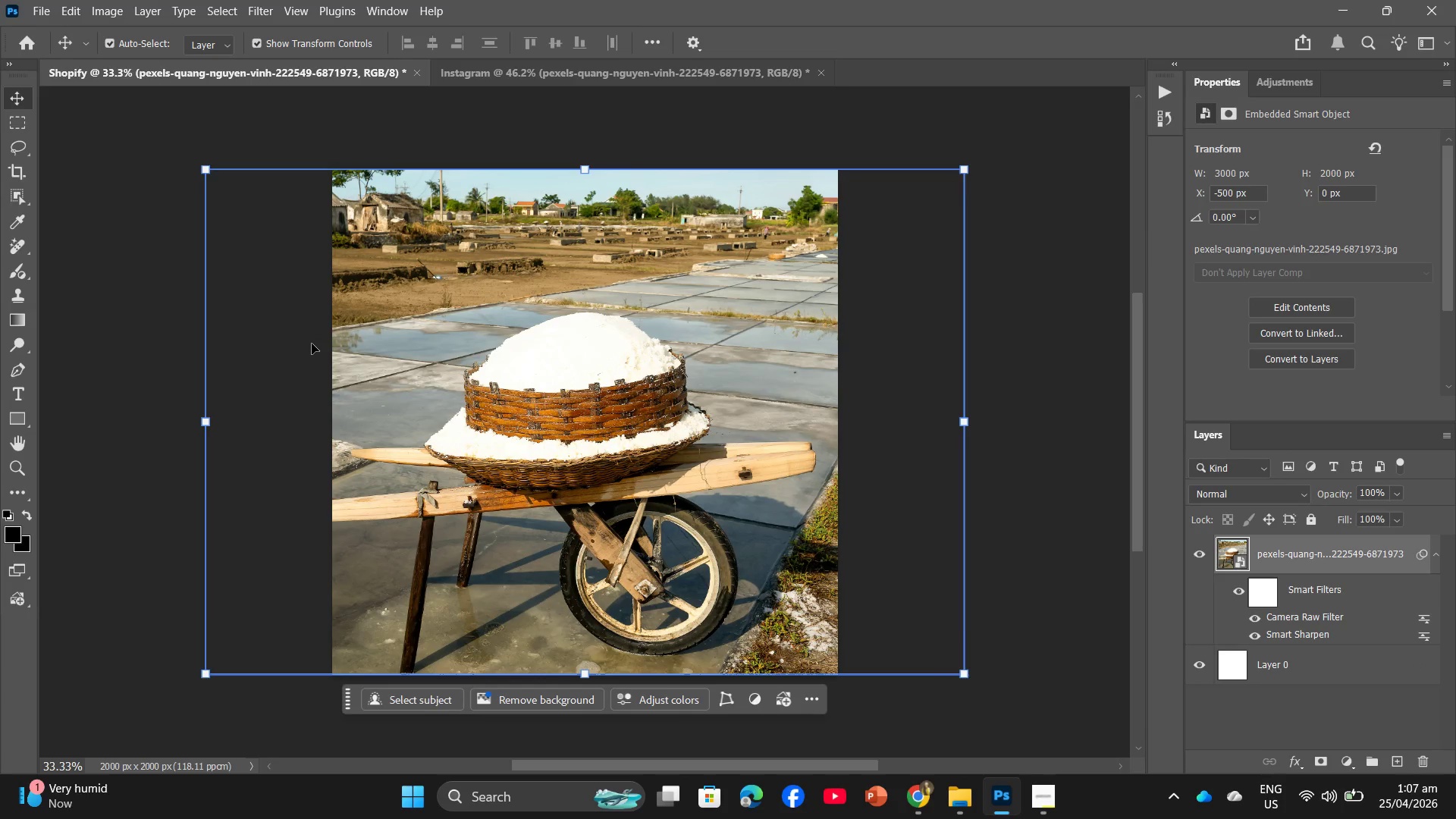 
left_click([312, 344])
 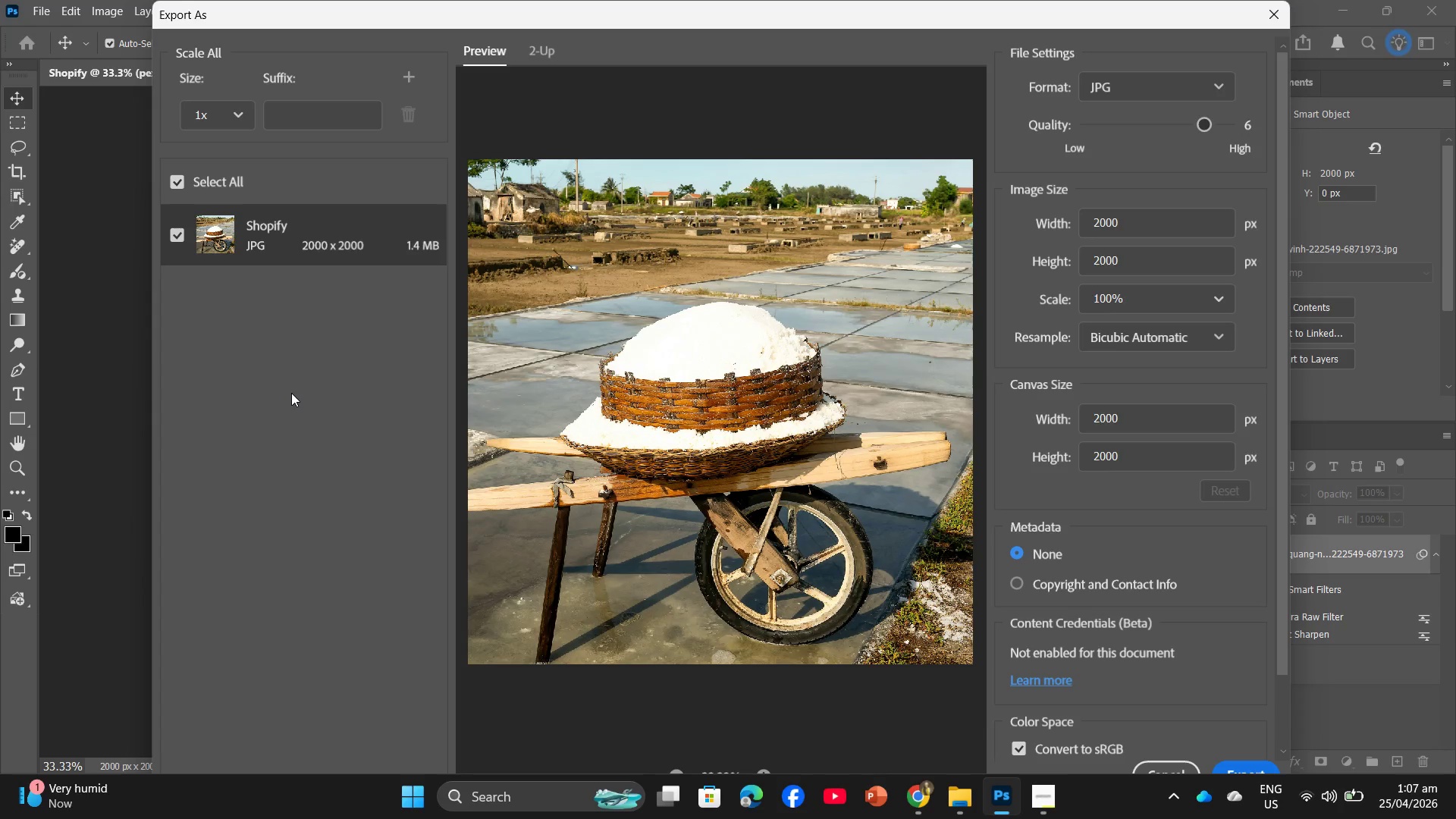 
wait(29.53)
 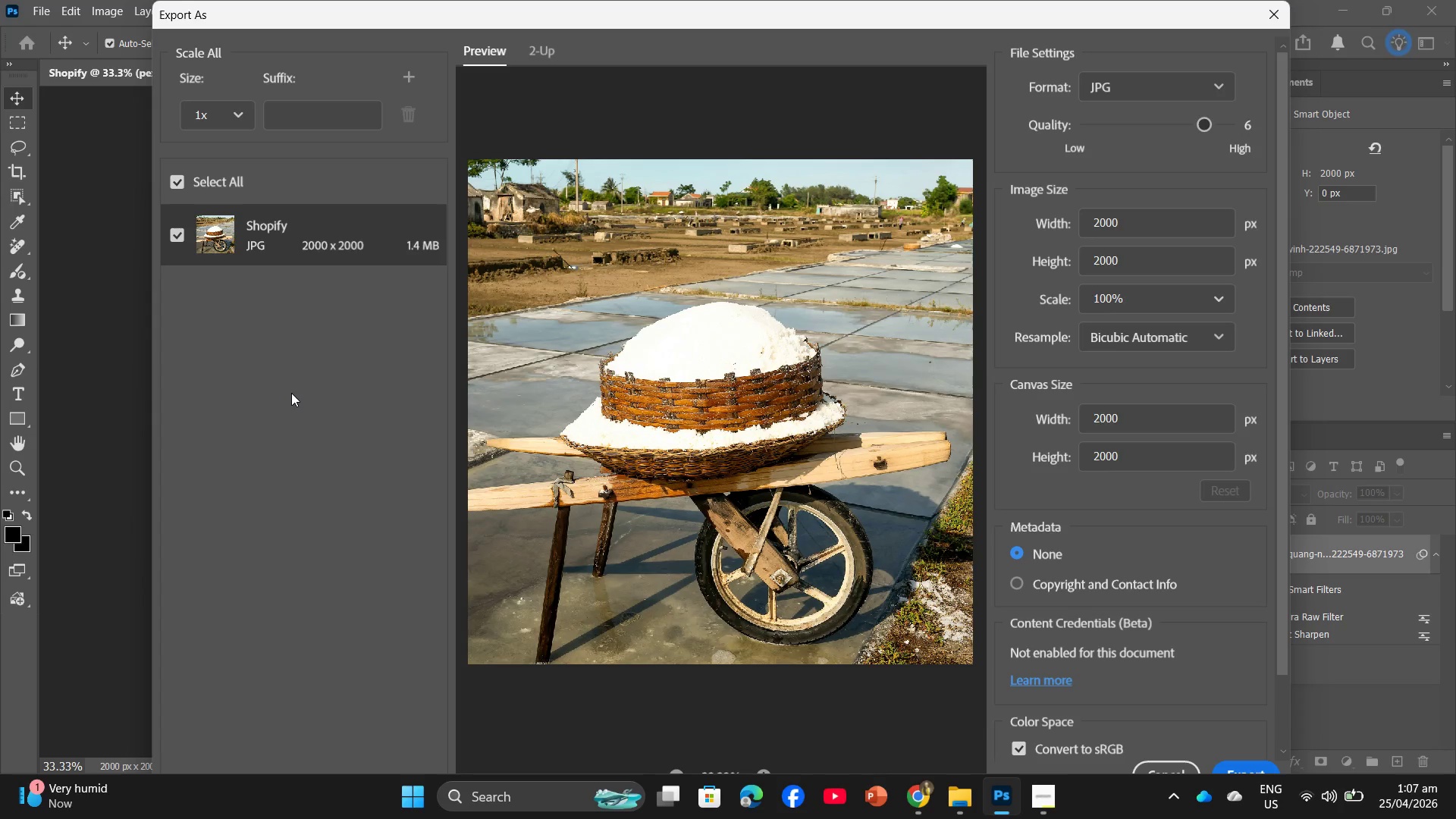 
left_click([1239, 766])
 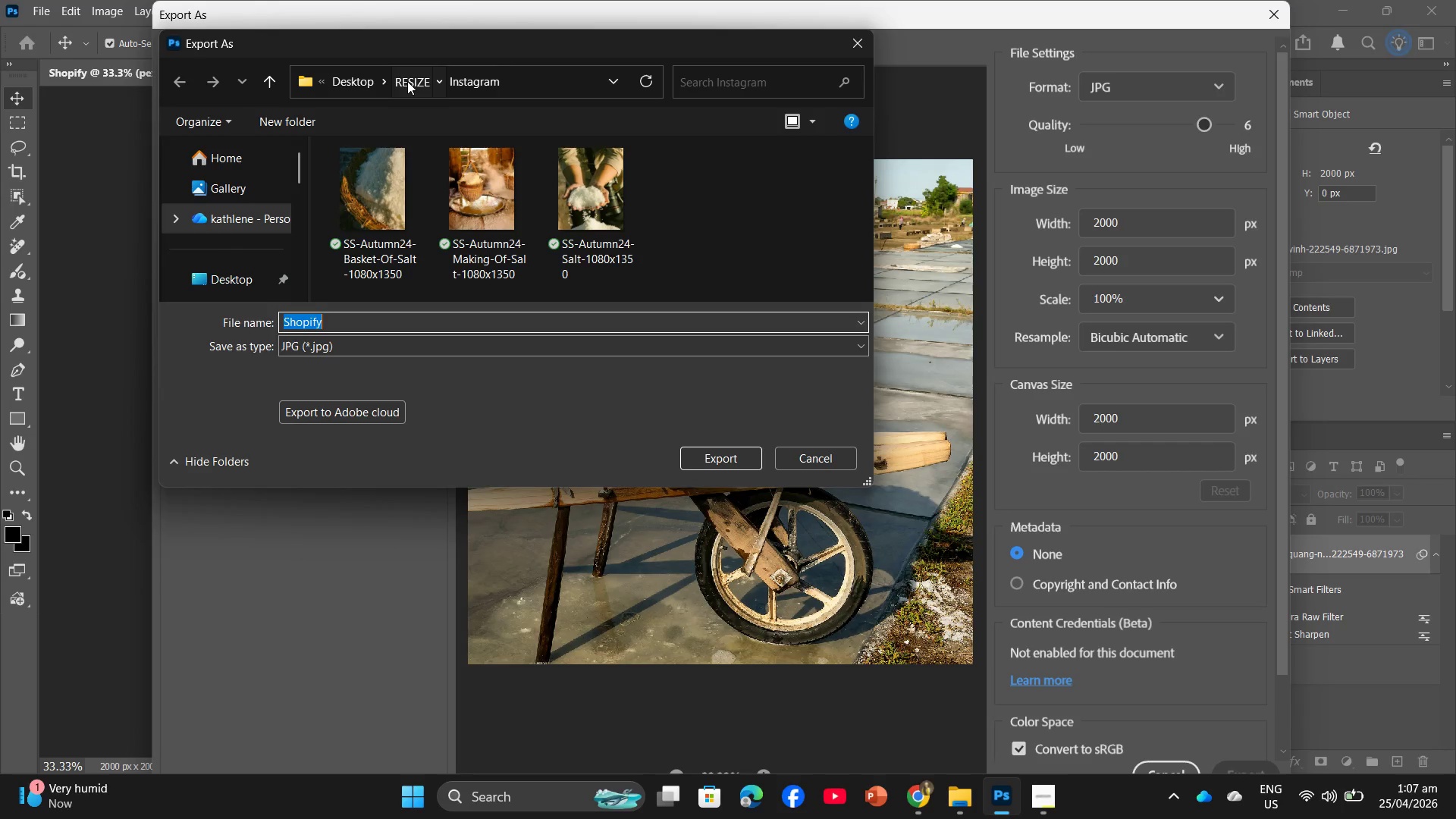 
double_click([359, 246])
 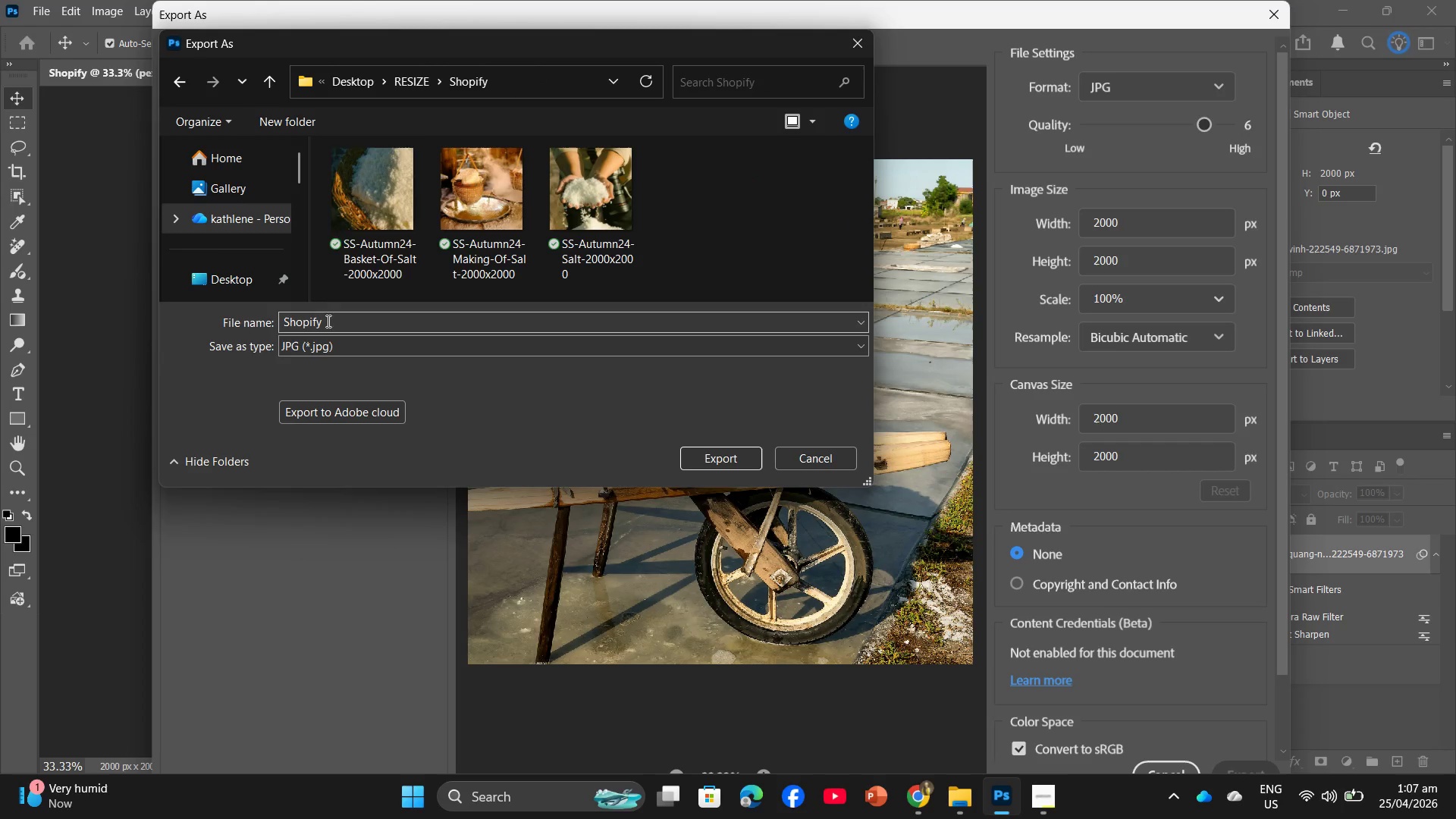 
left_click([381, 250])
 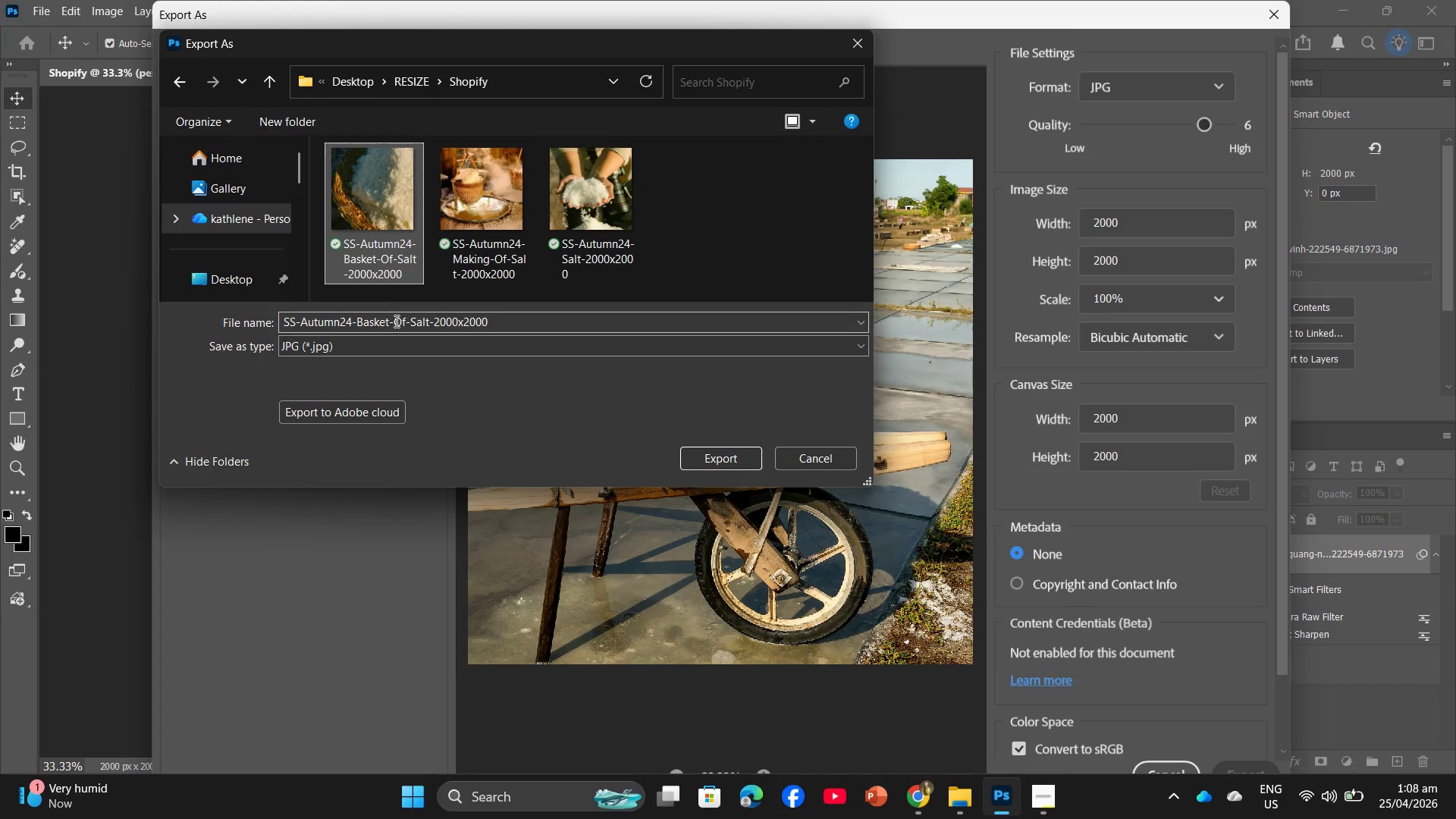 
wait(7.23)
 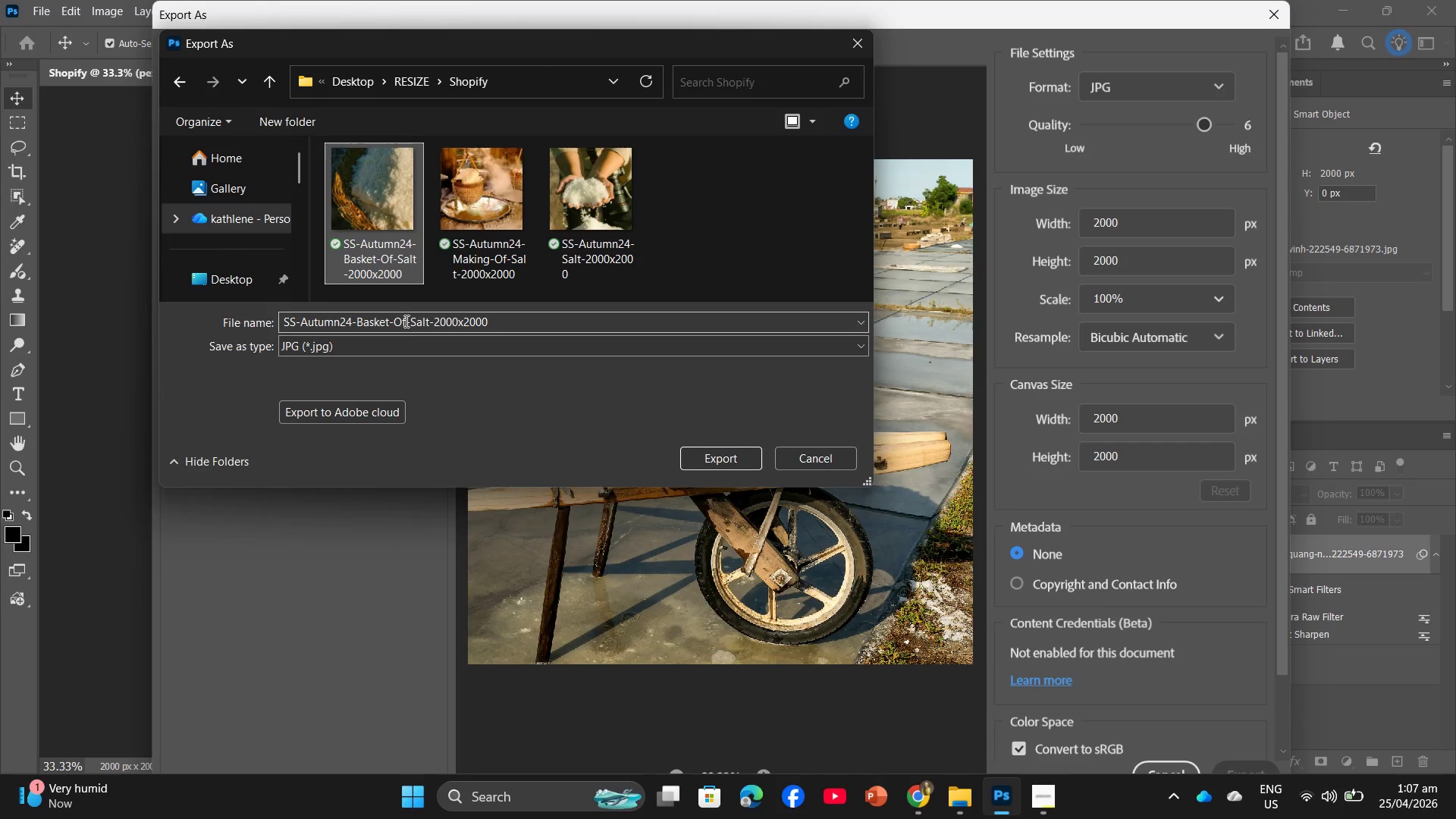 
left_click_drag(start_coordinate=[404, 321], to_coordinate=[398, 321])
 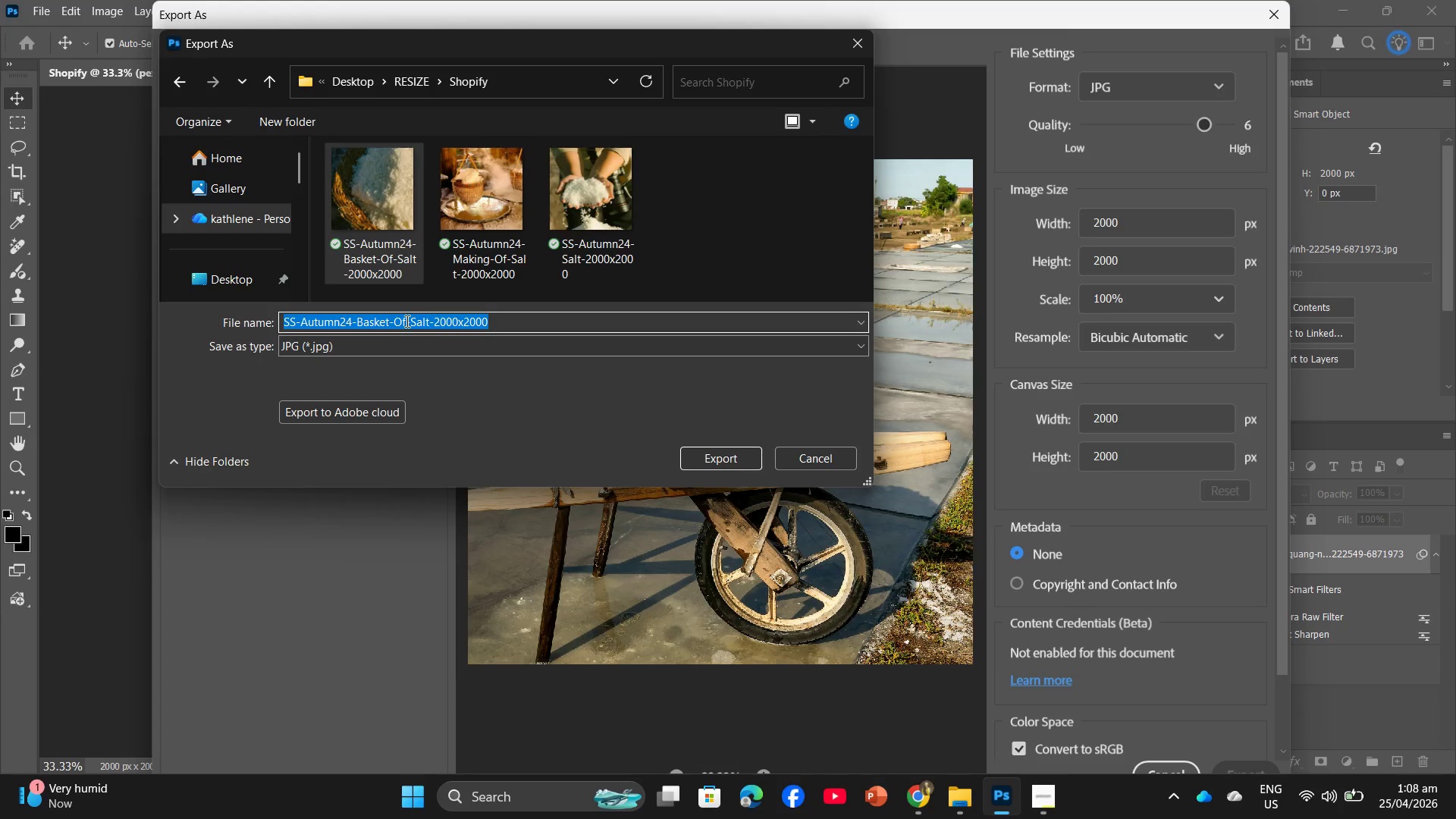 
left_click([406, 321])
 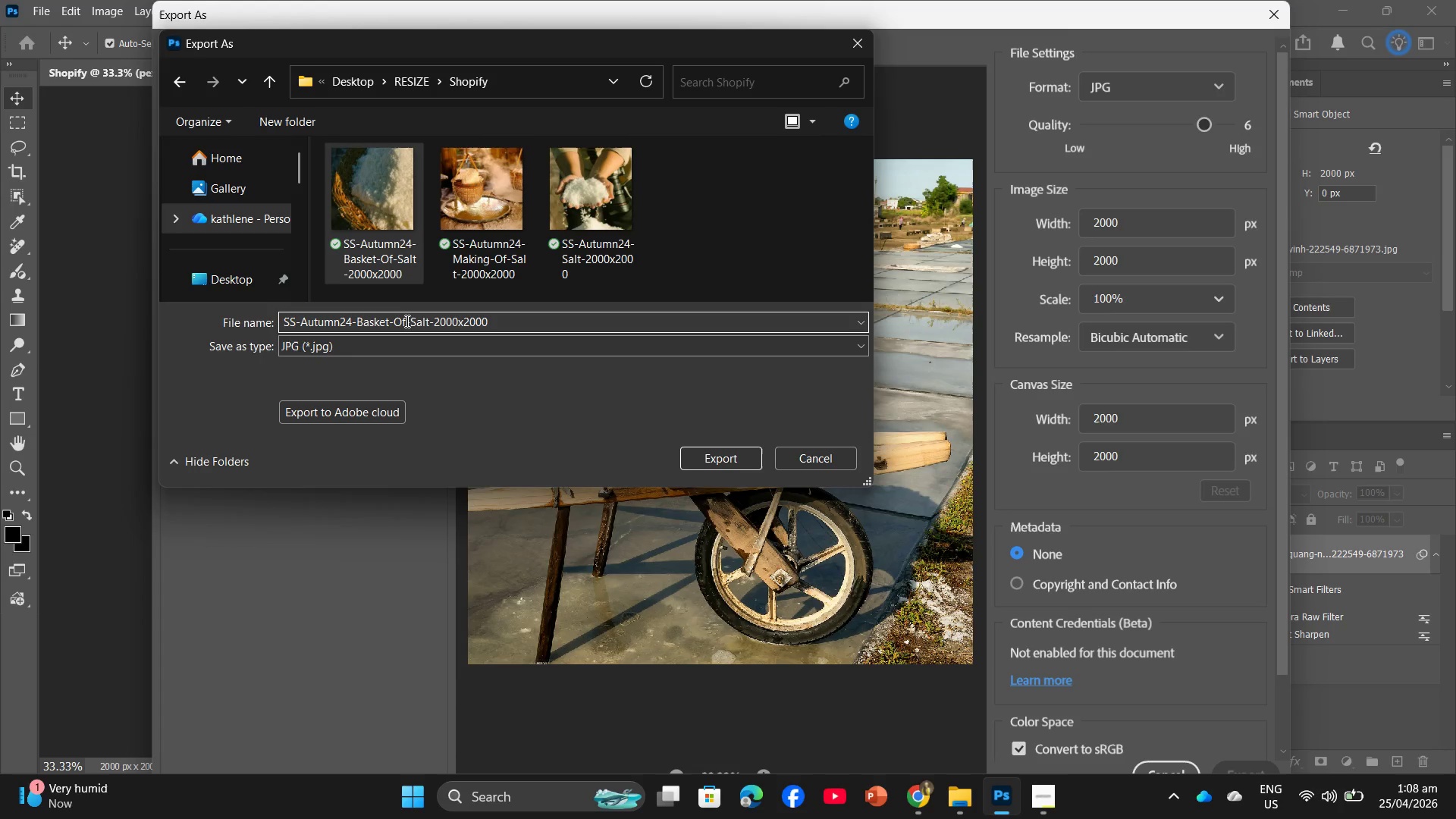 
left_click_drag(start_coordinate=[406, 321], to_coordinate=[356, 322])
 